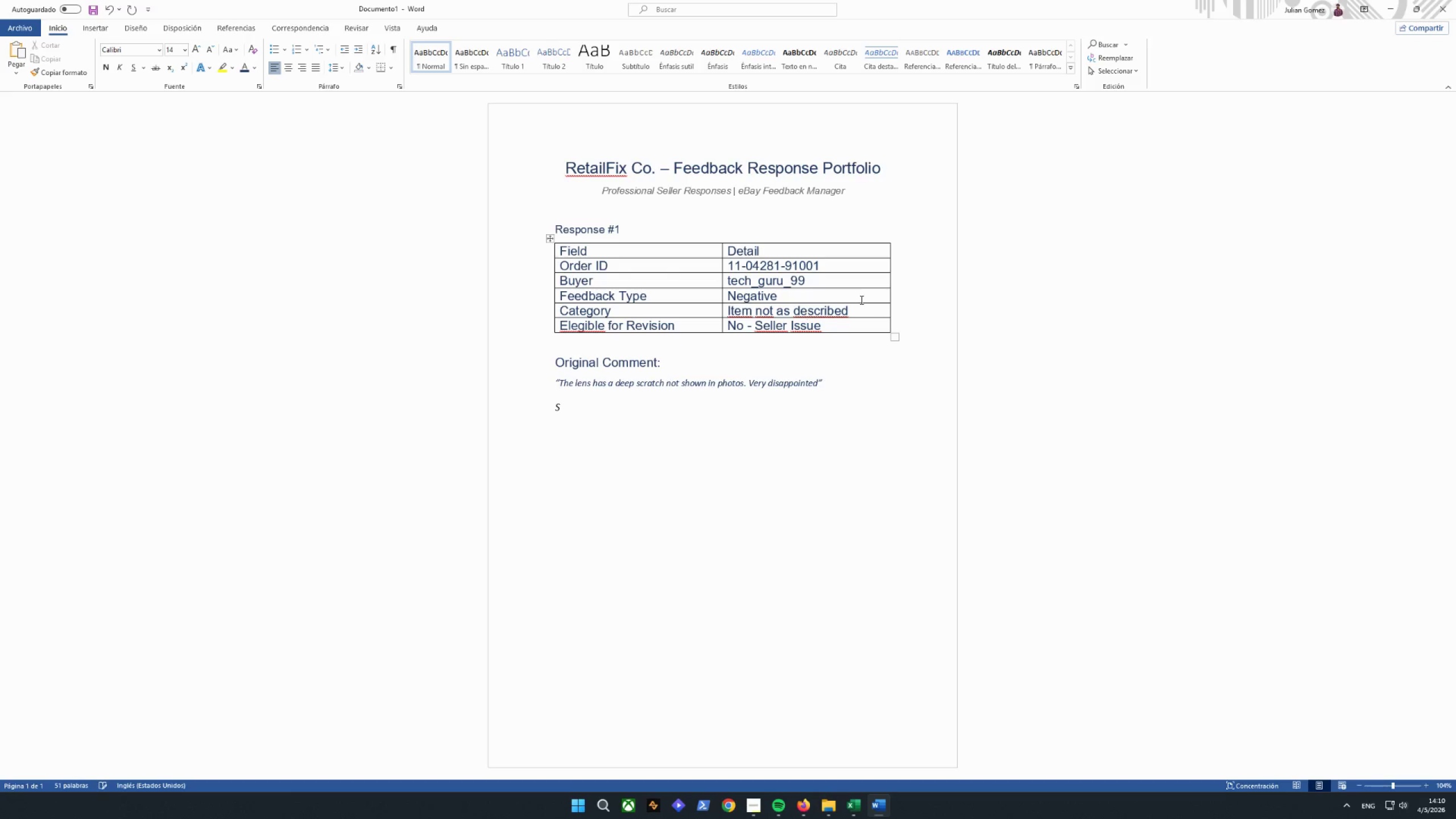 
key(E)
 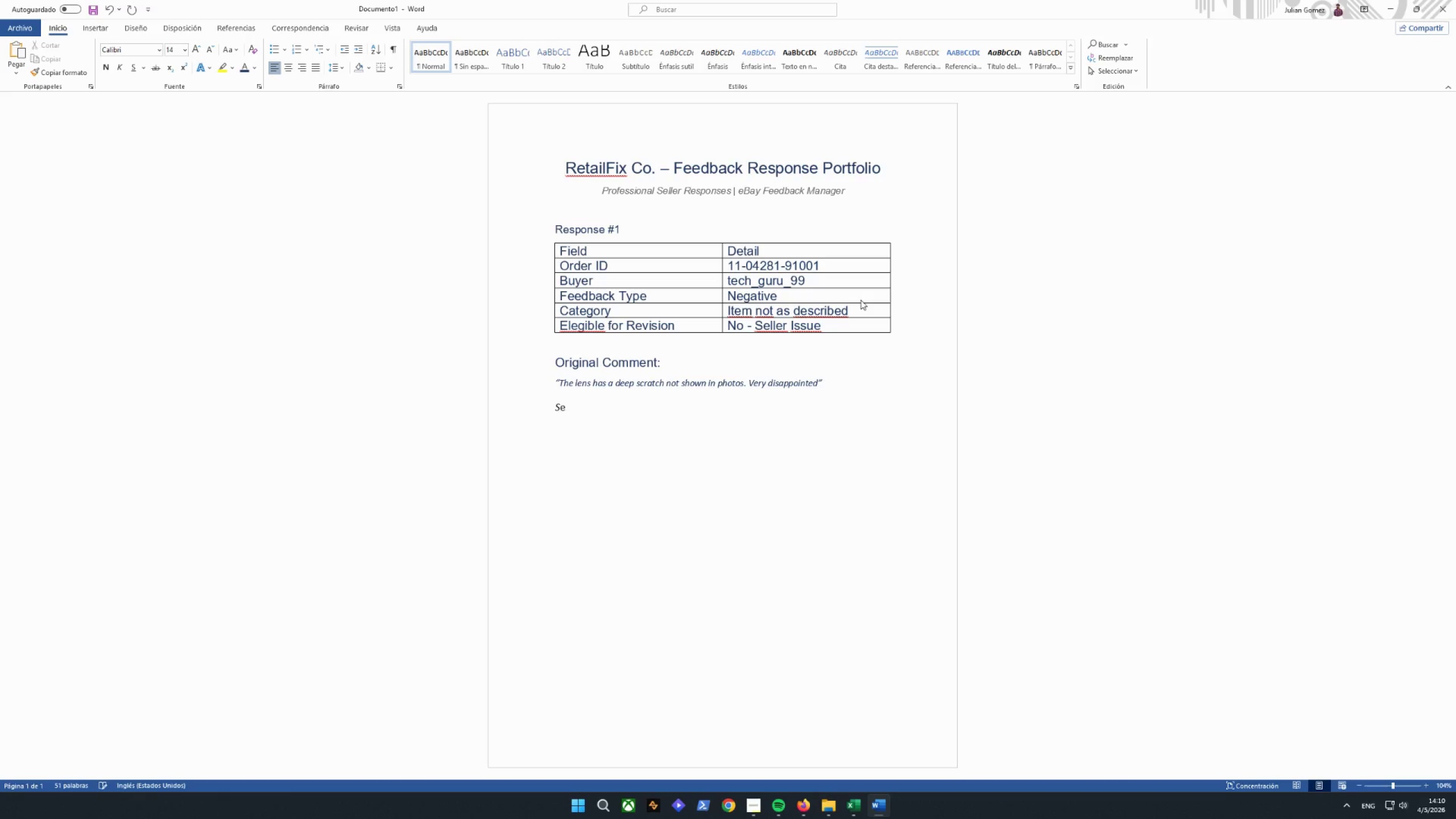 
key(Backspace)
 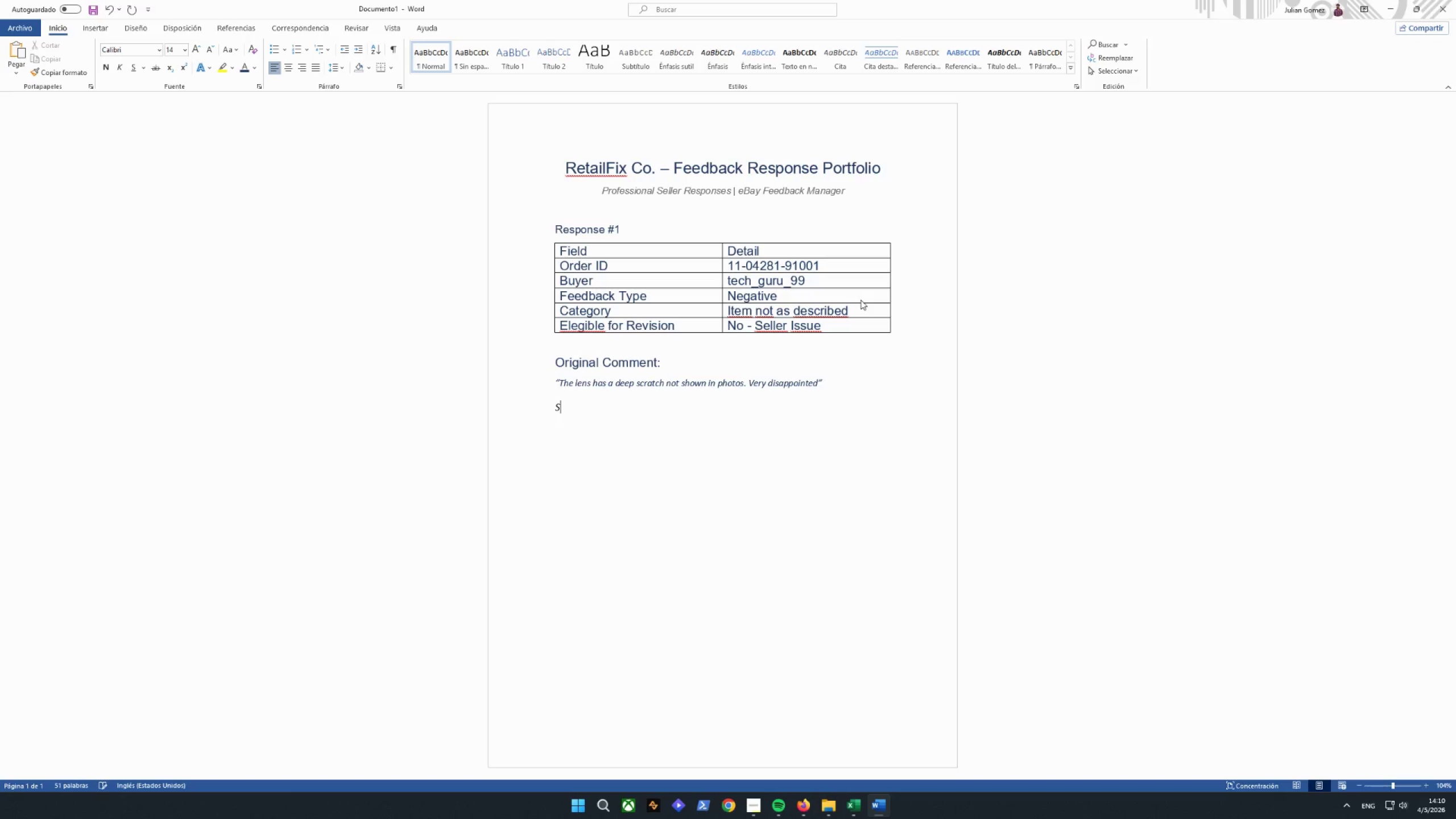 
key(Backspace)
 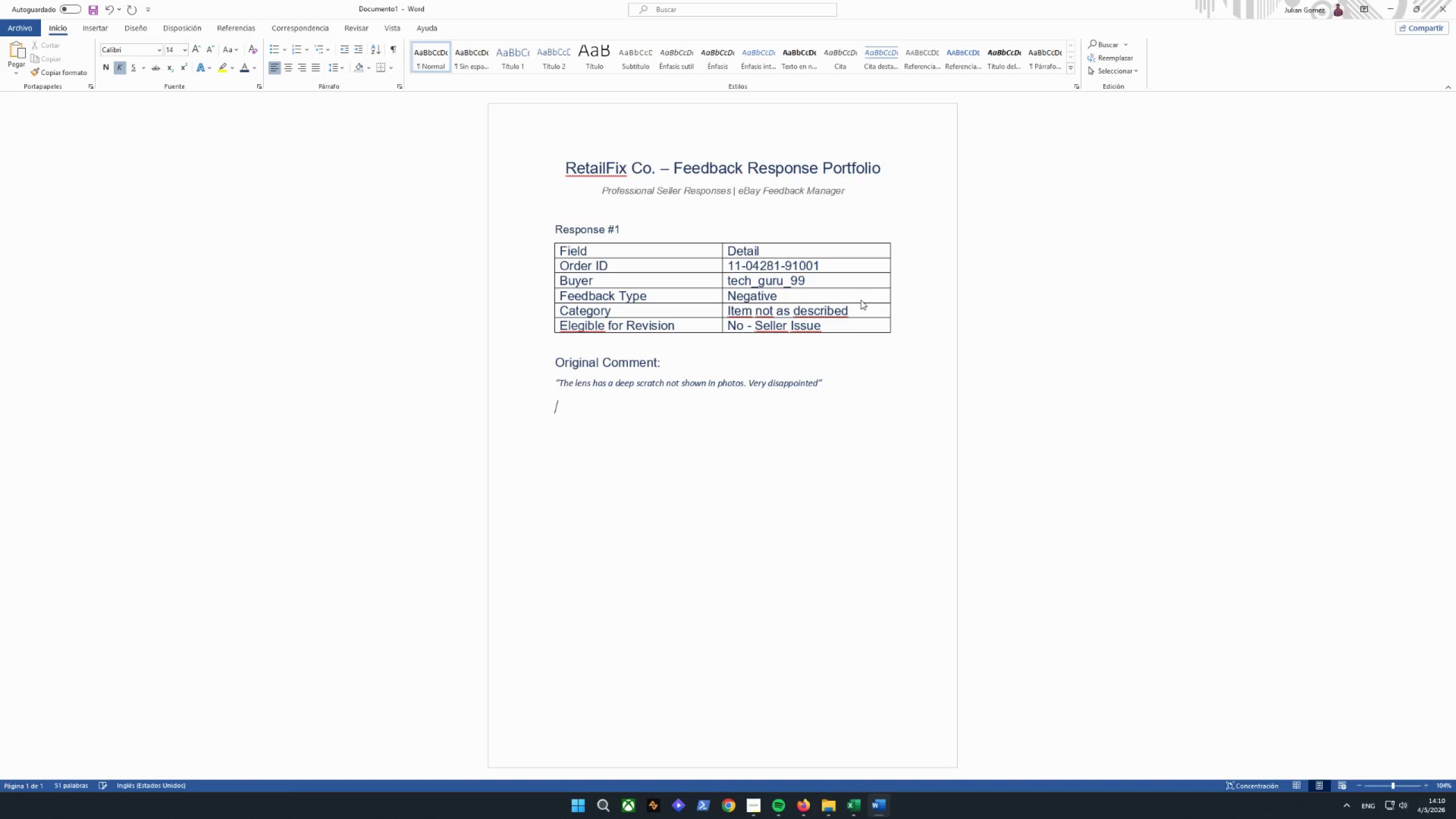 
key(CapsLock)
 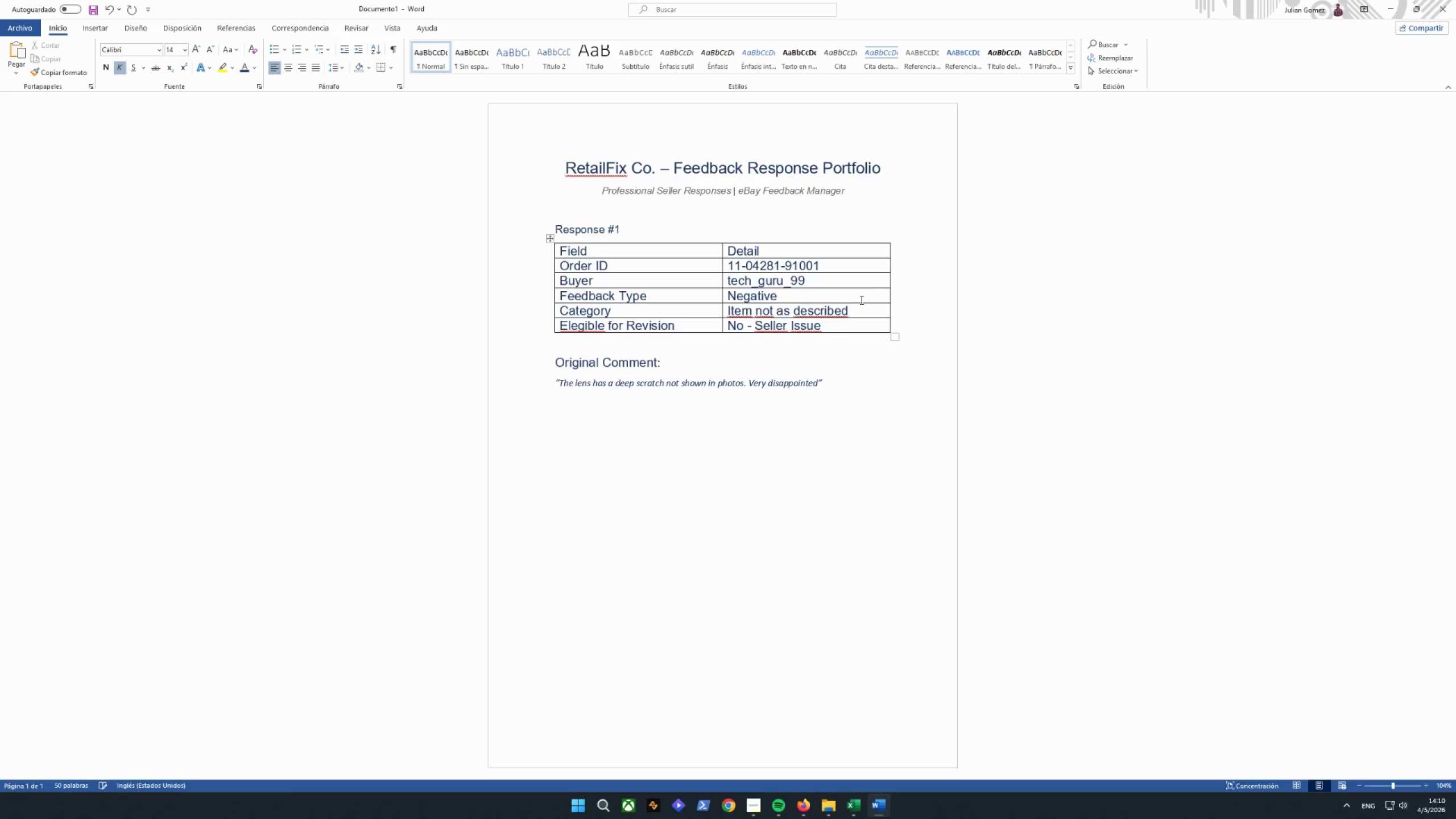 
key(S)
 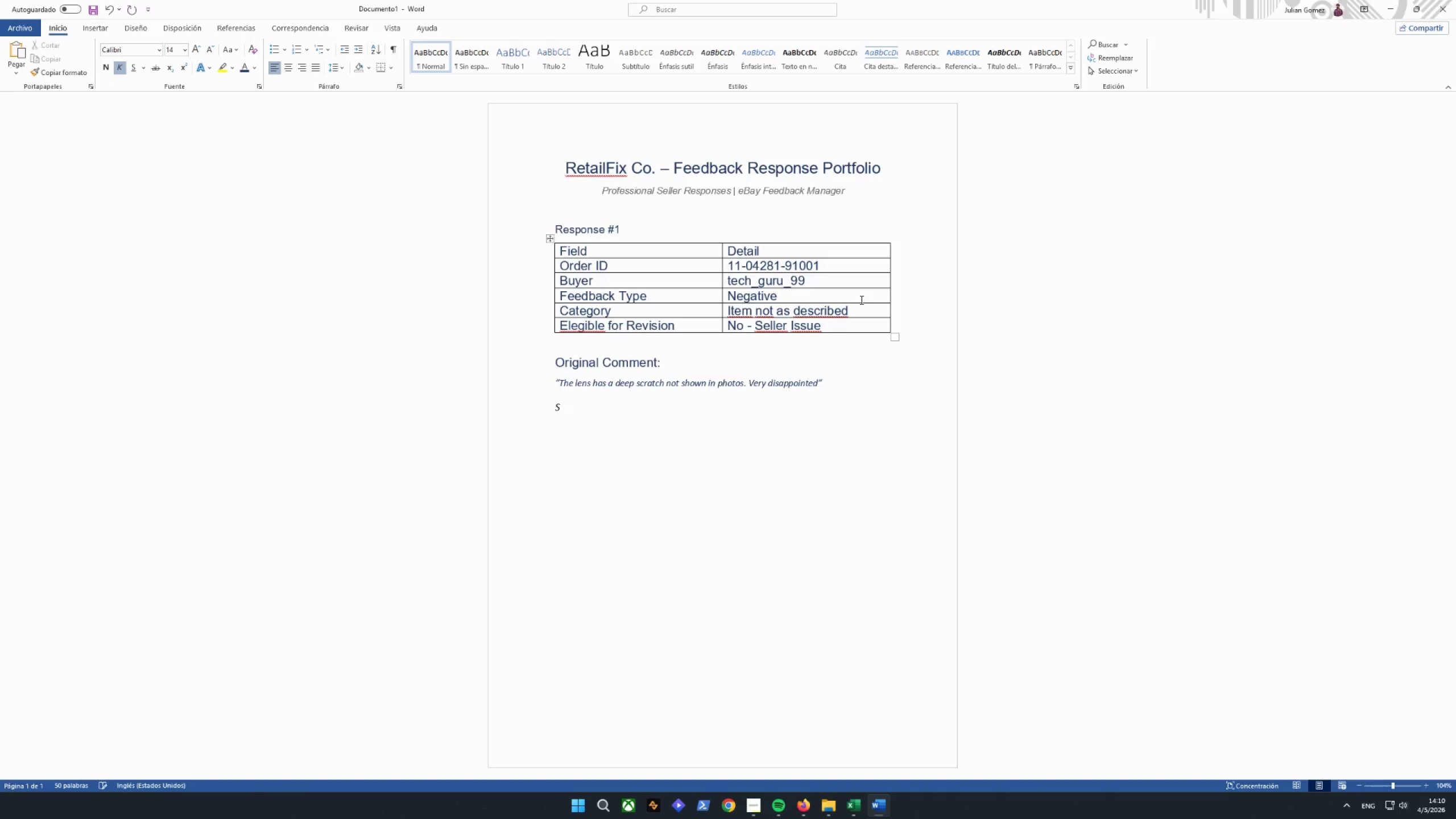 
key(CapsLock)
 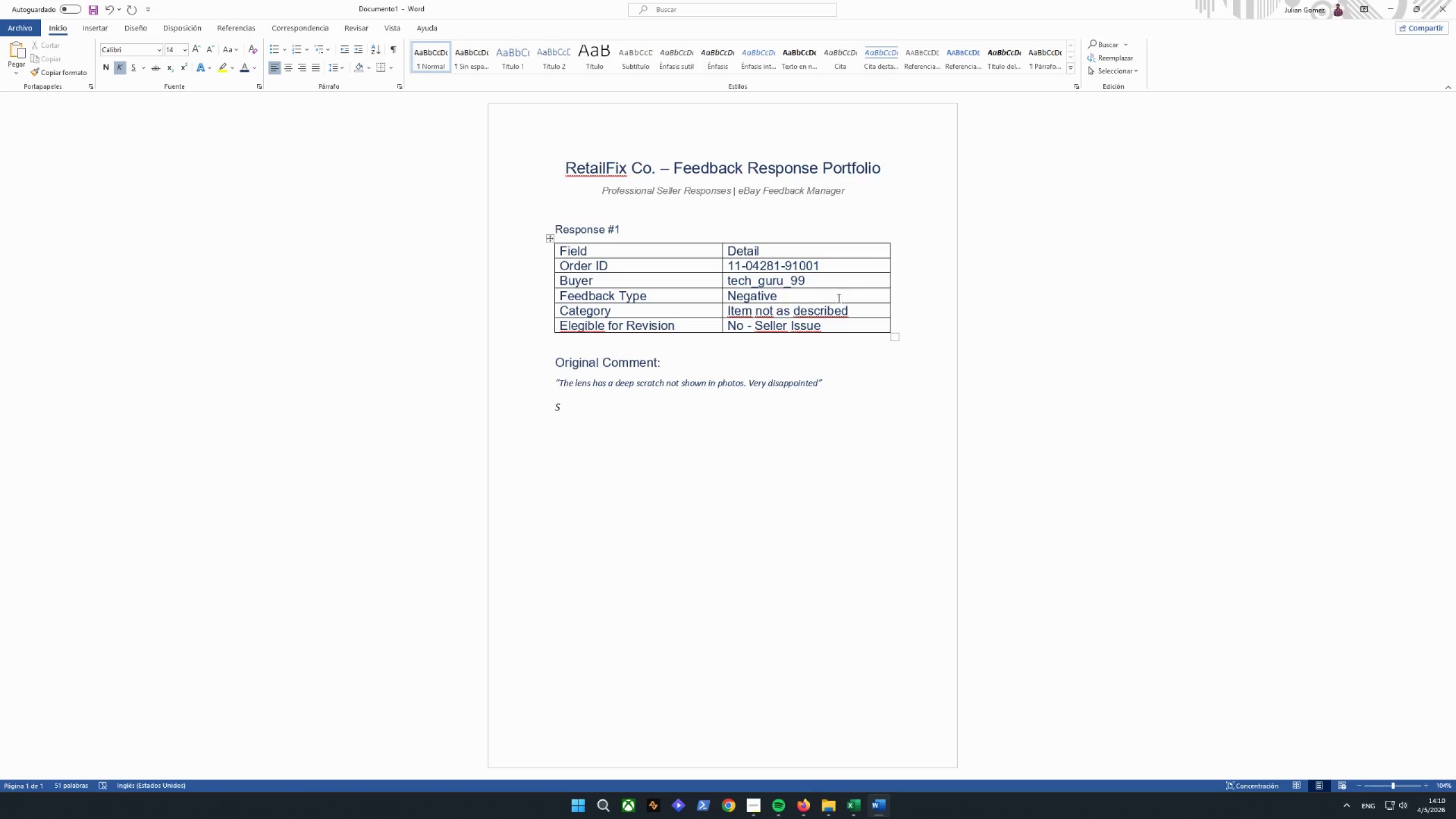 
key(Backspace)
 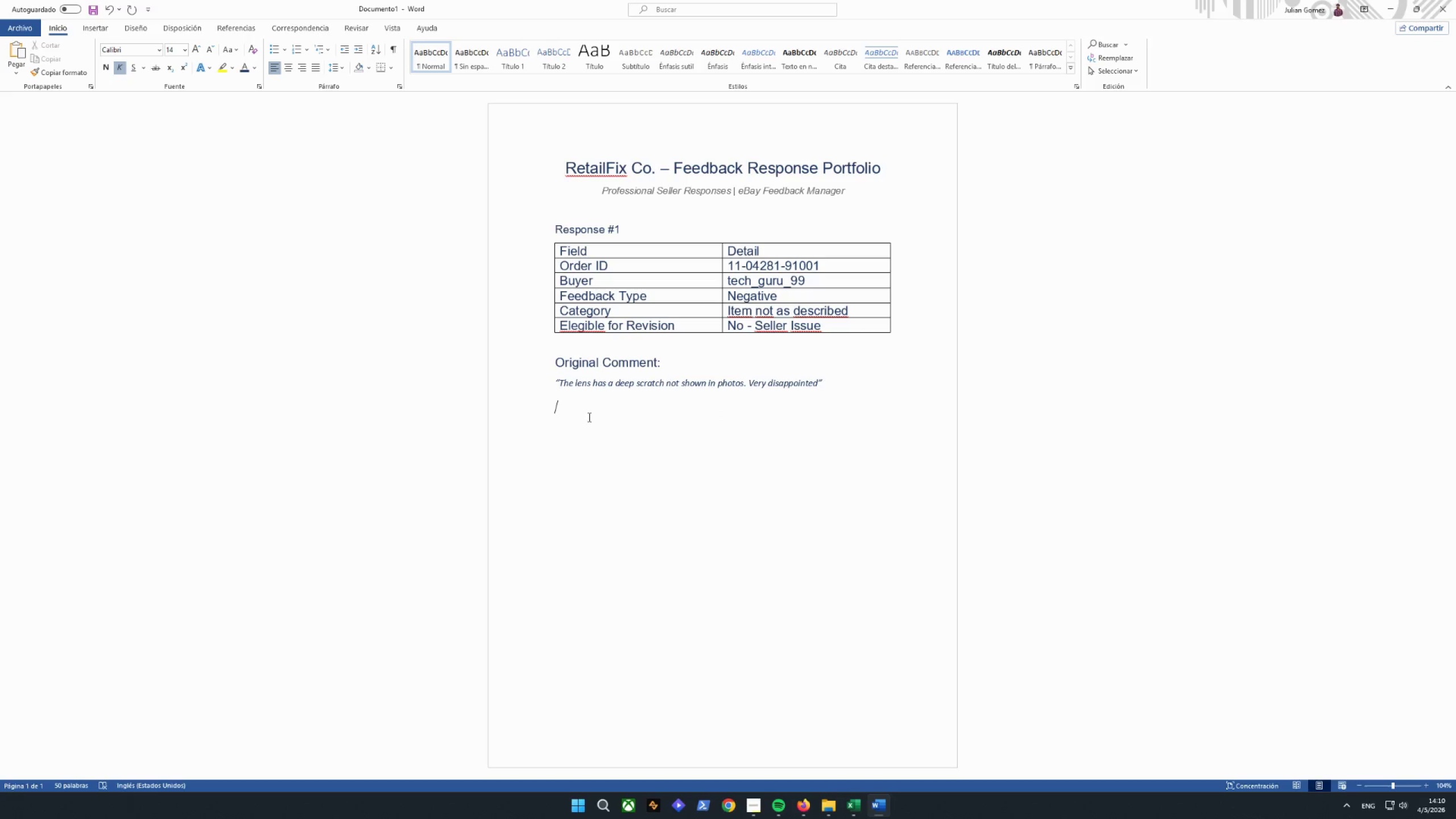 
key(CapsLock)
 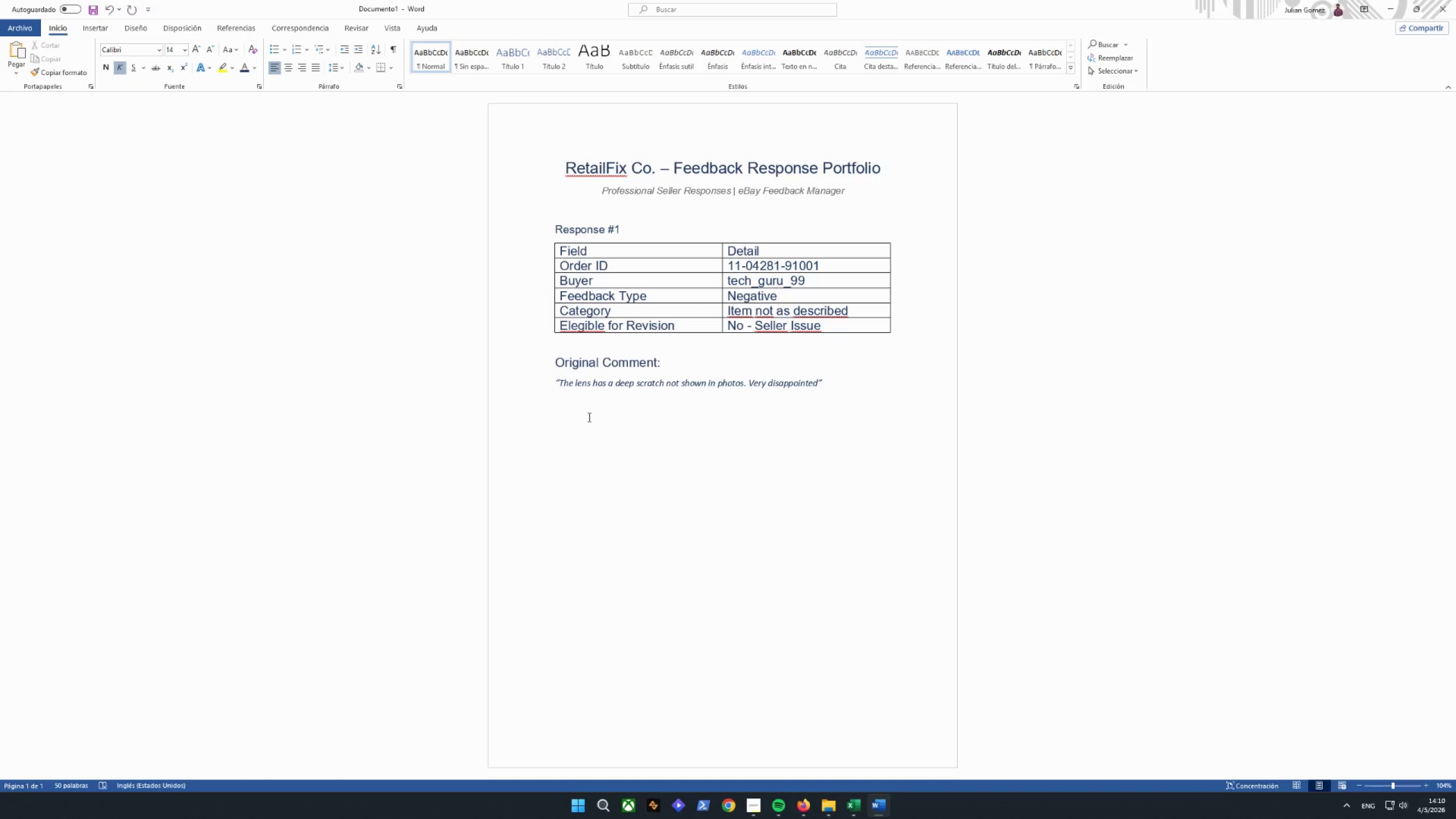 
key(S)
 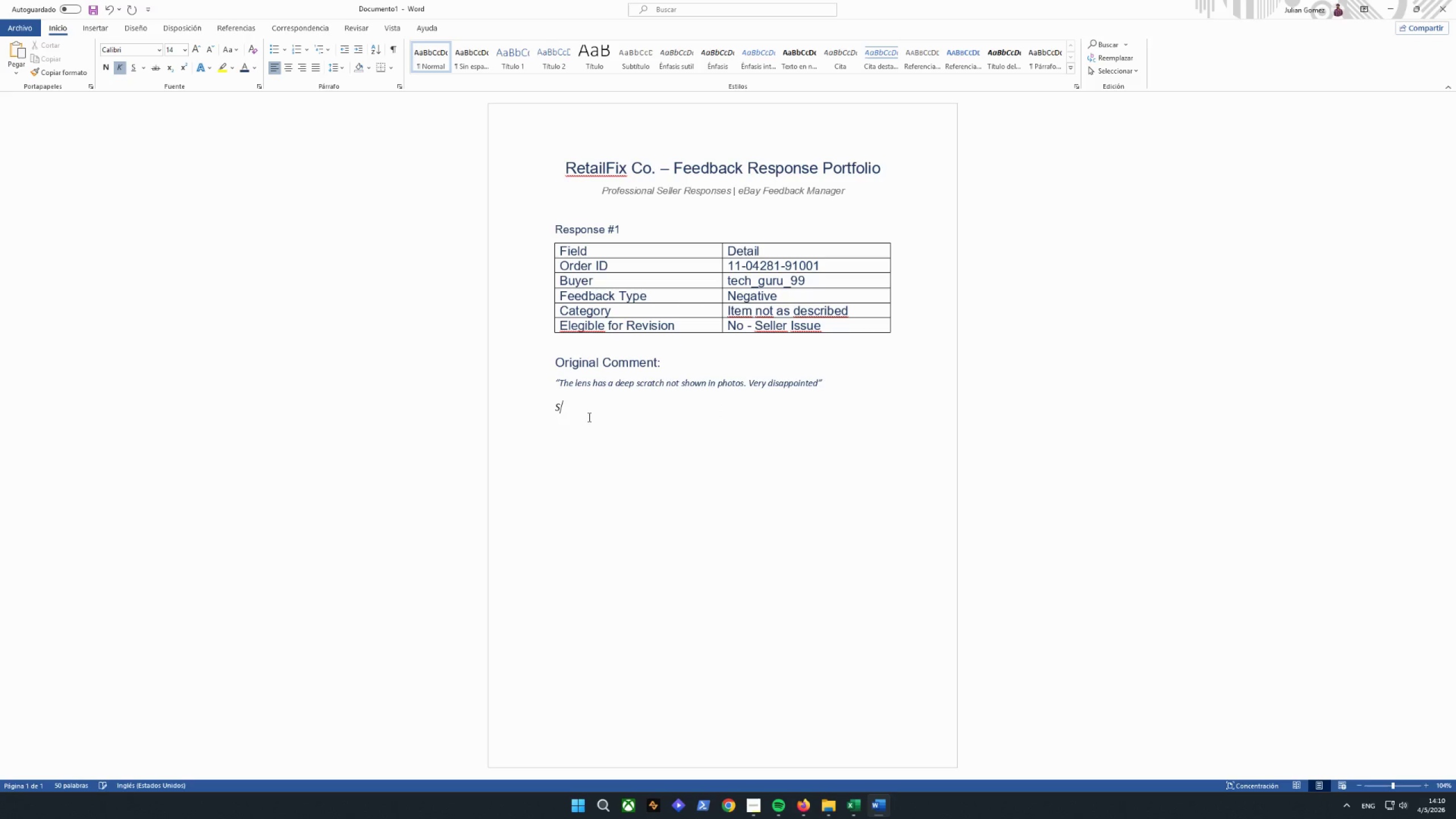 
key(CapsLock)
 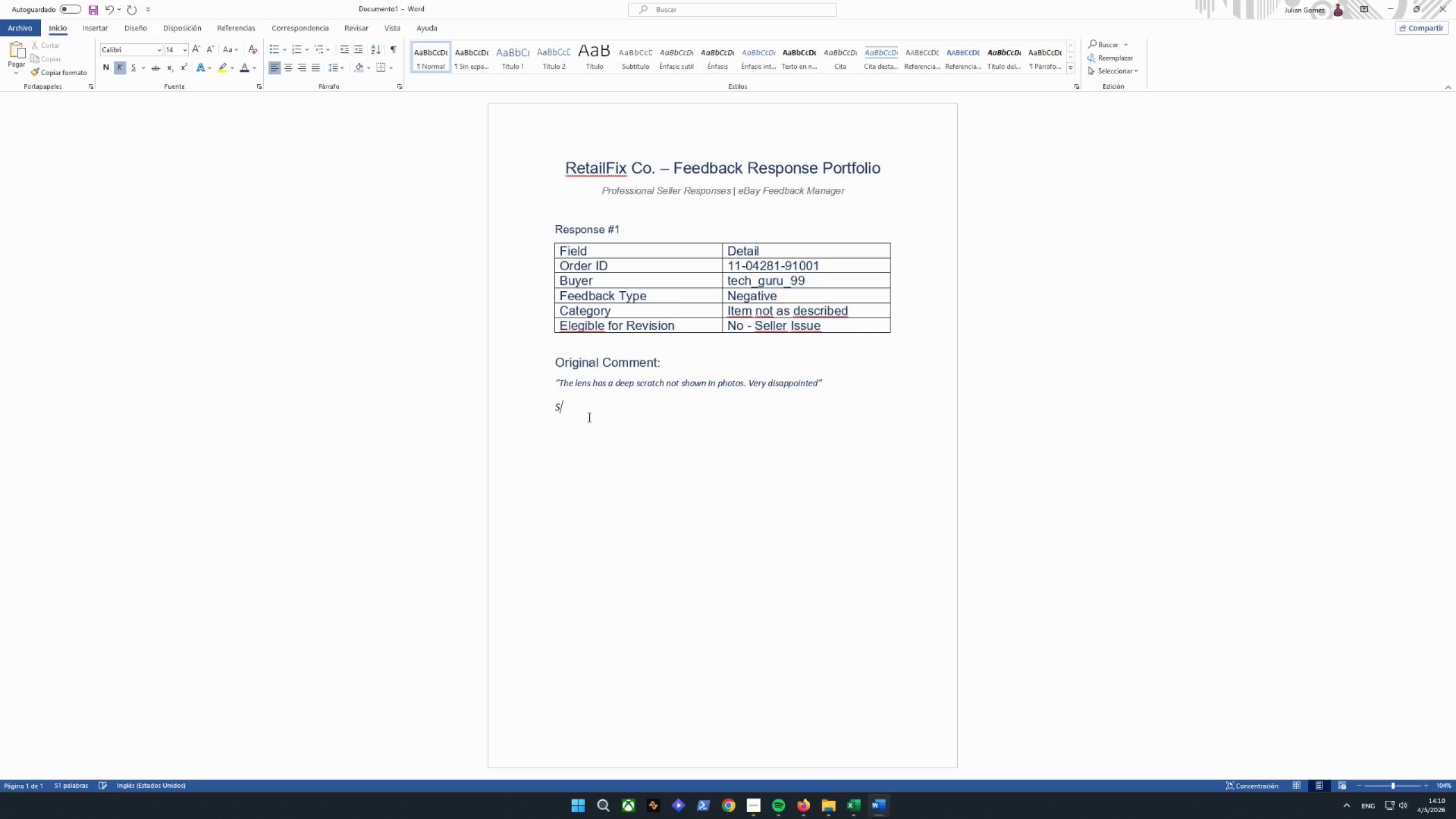 
key(E)
 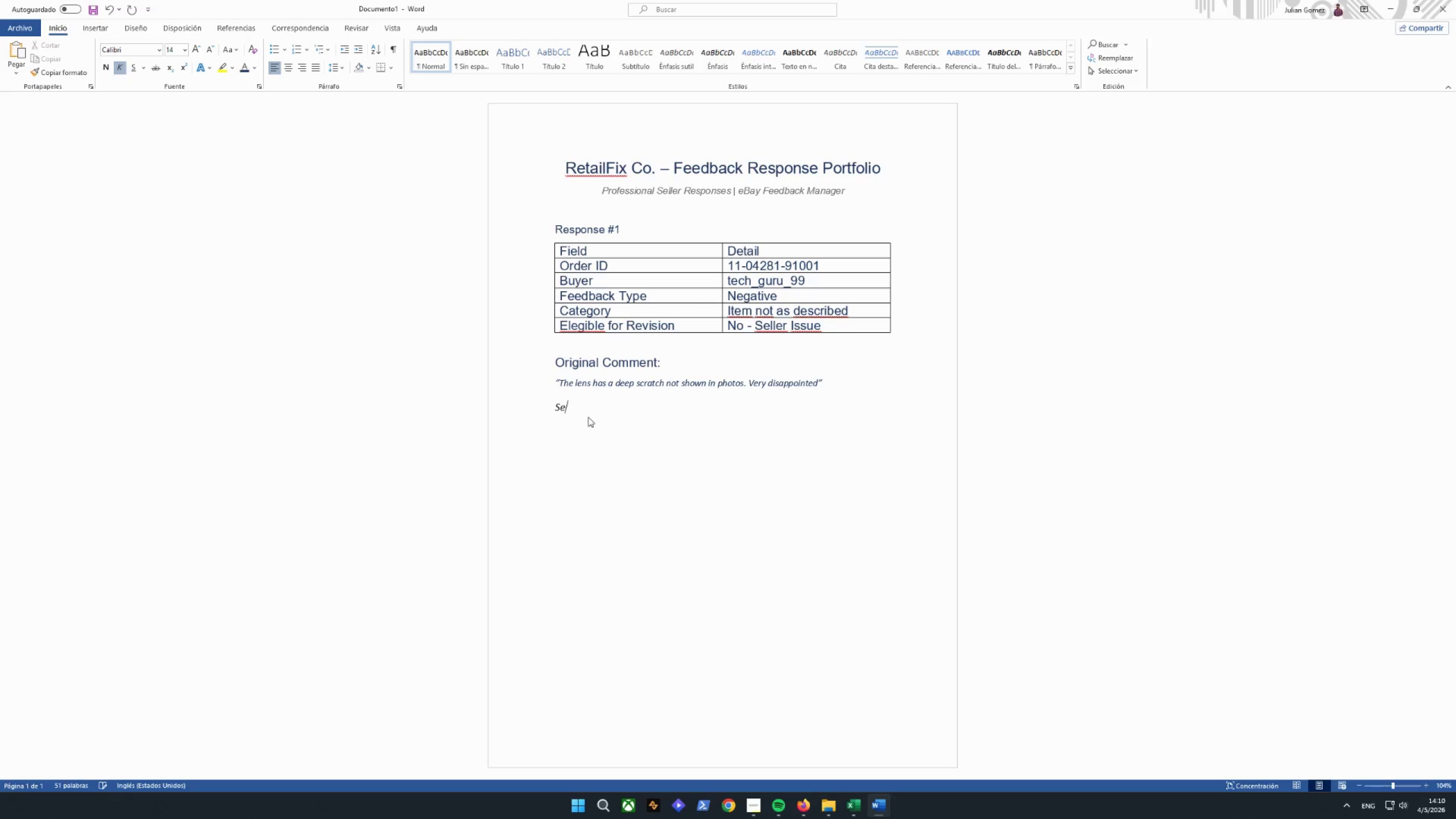 
key(Backspace)
 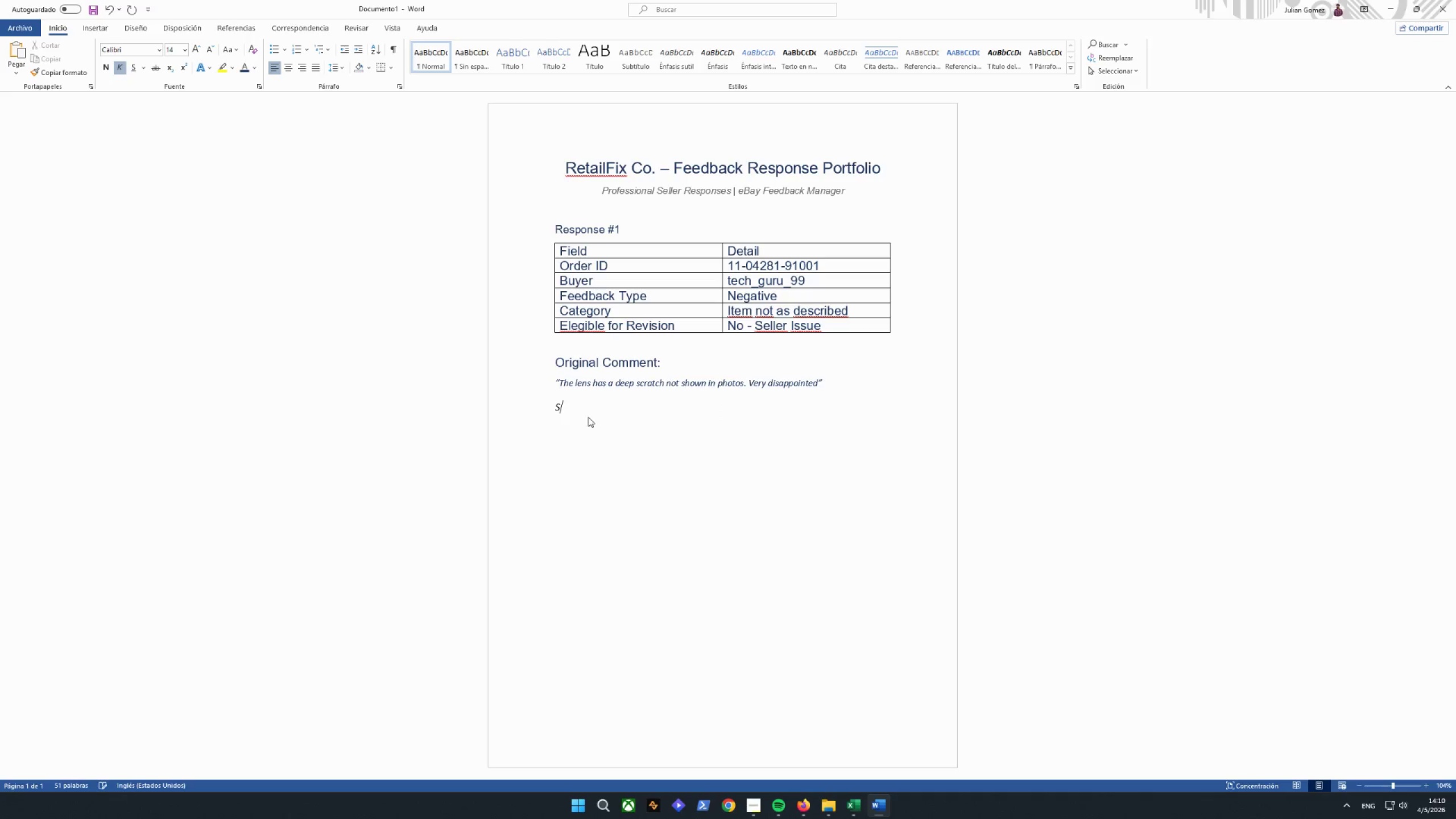 
key(Backspace)
 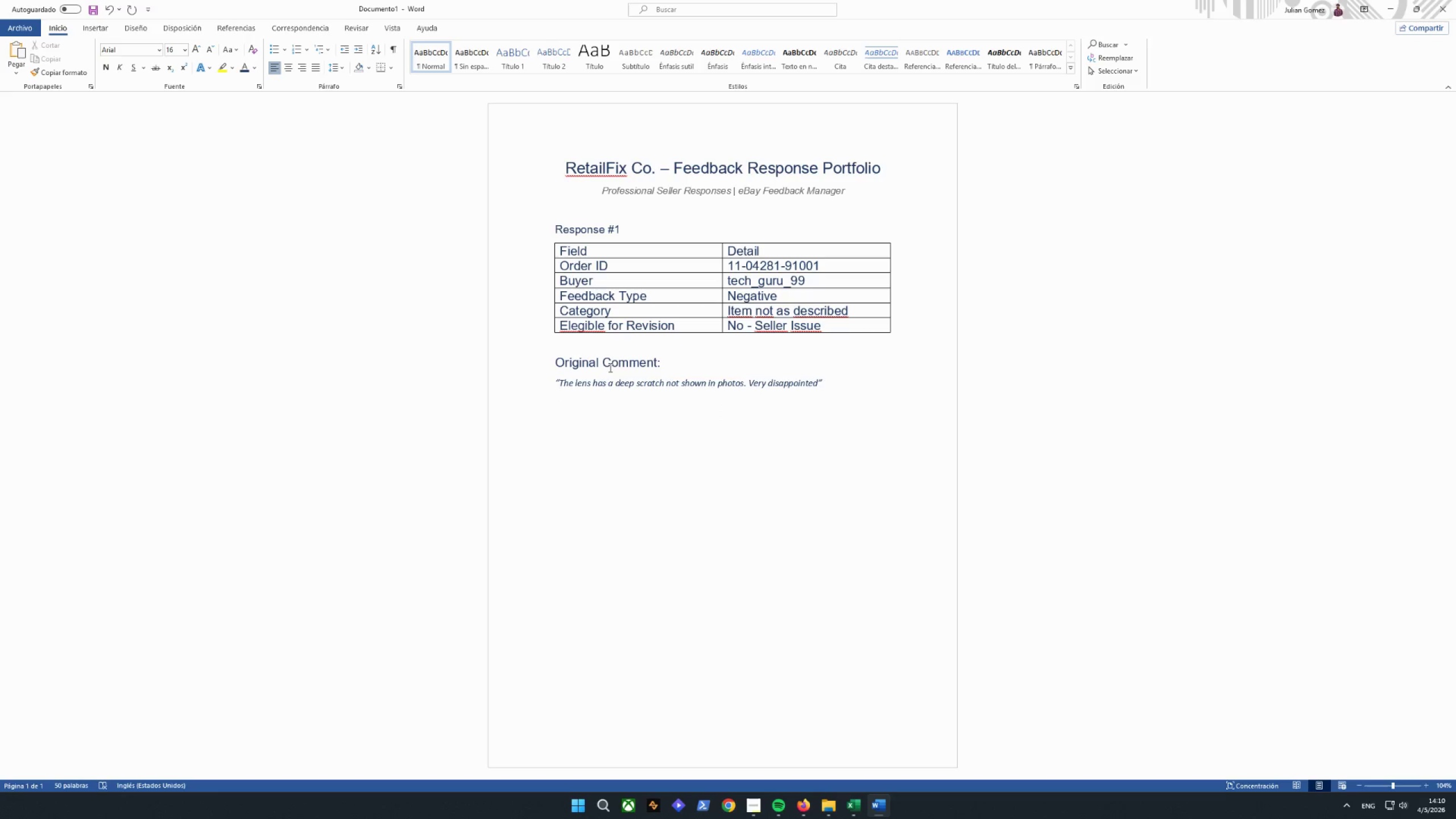 
left_click([594, 230])
 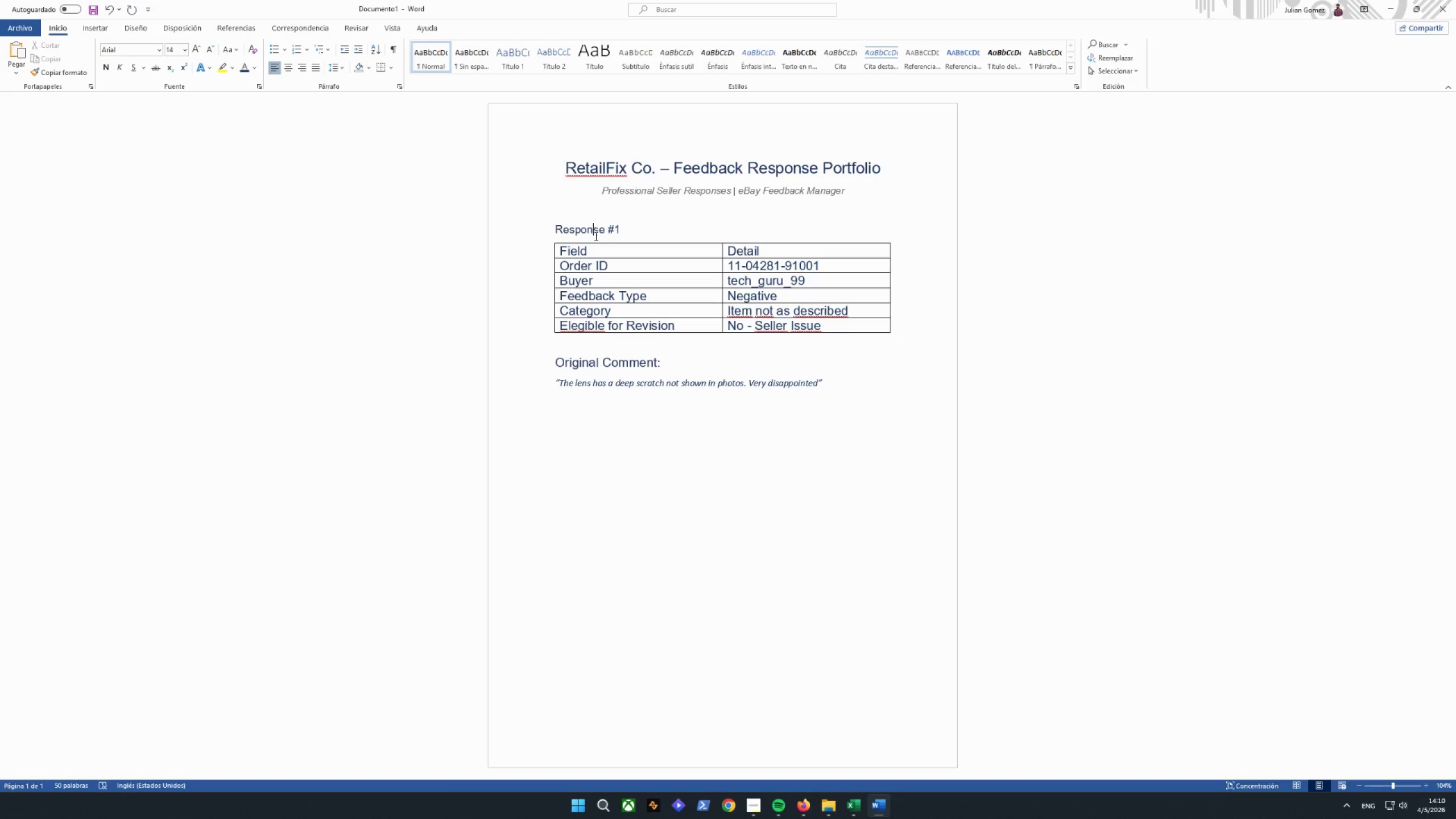 
left_click([601, 268])
 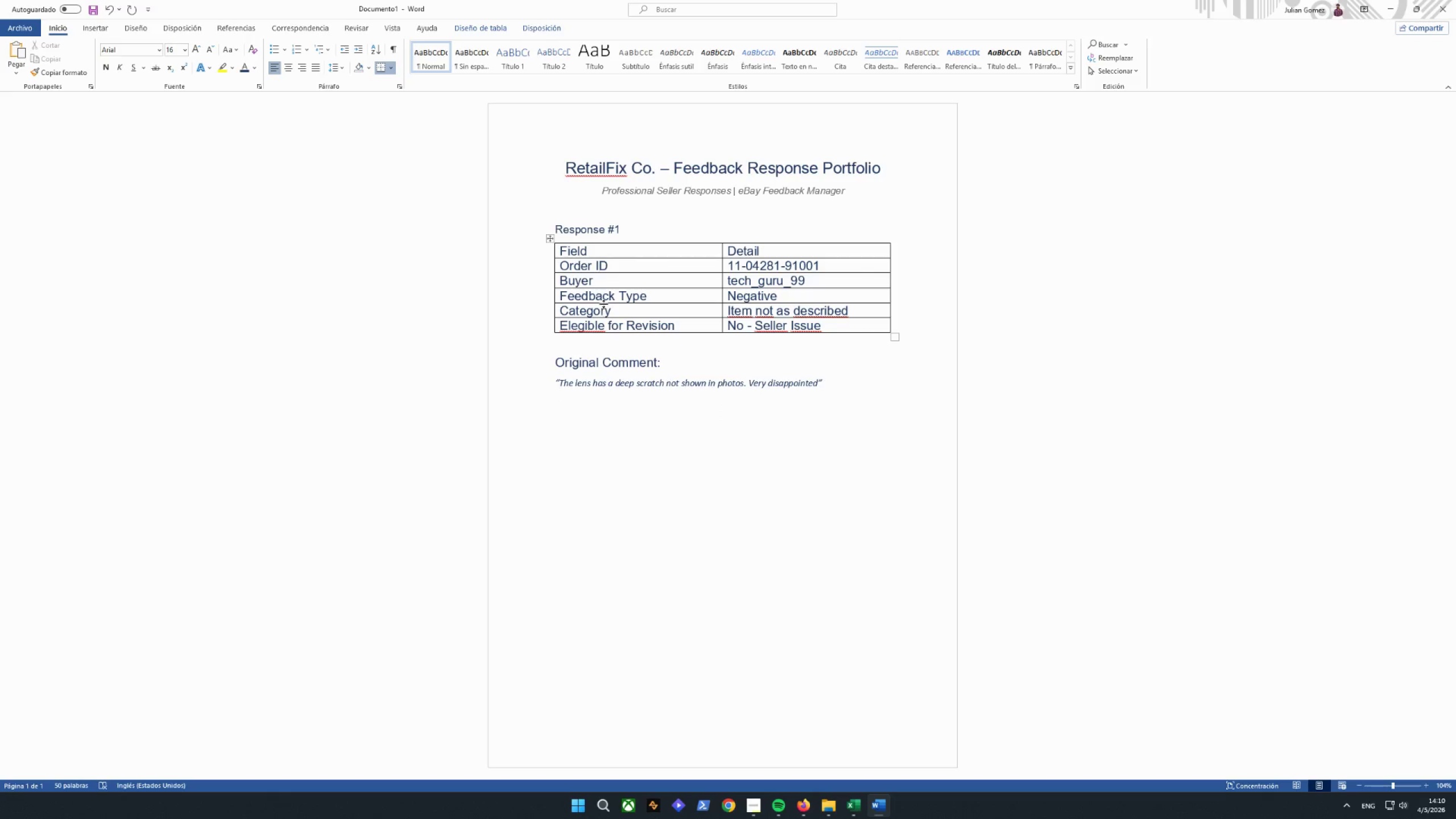 
left_click([602, 292])
 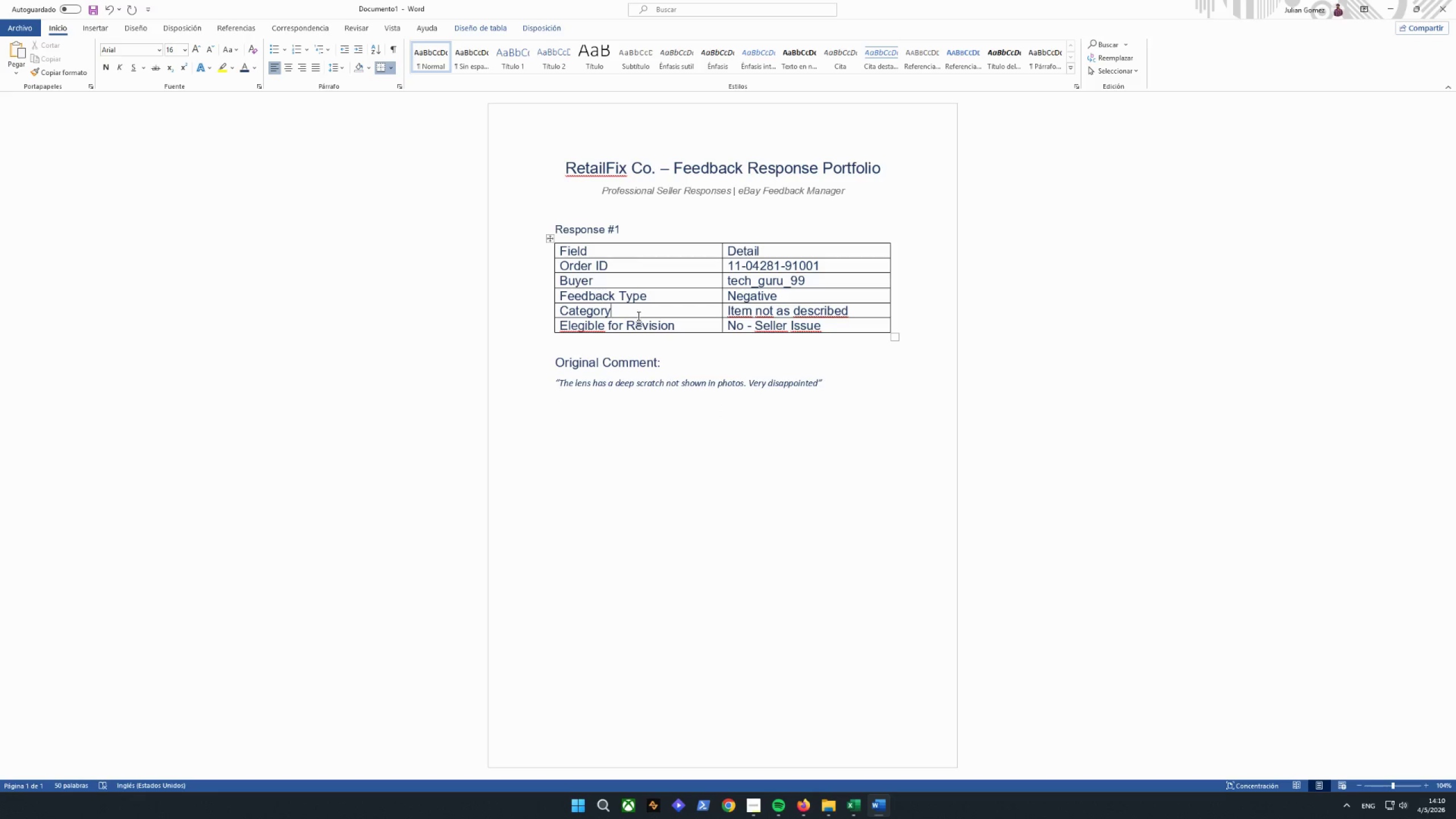 
double_click([646, 328])
 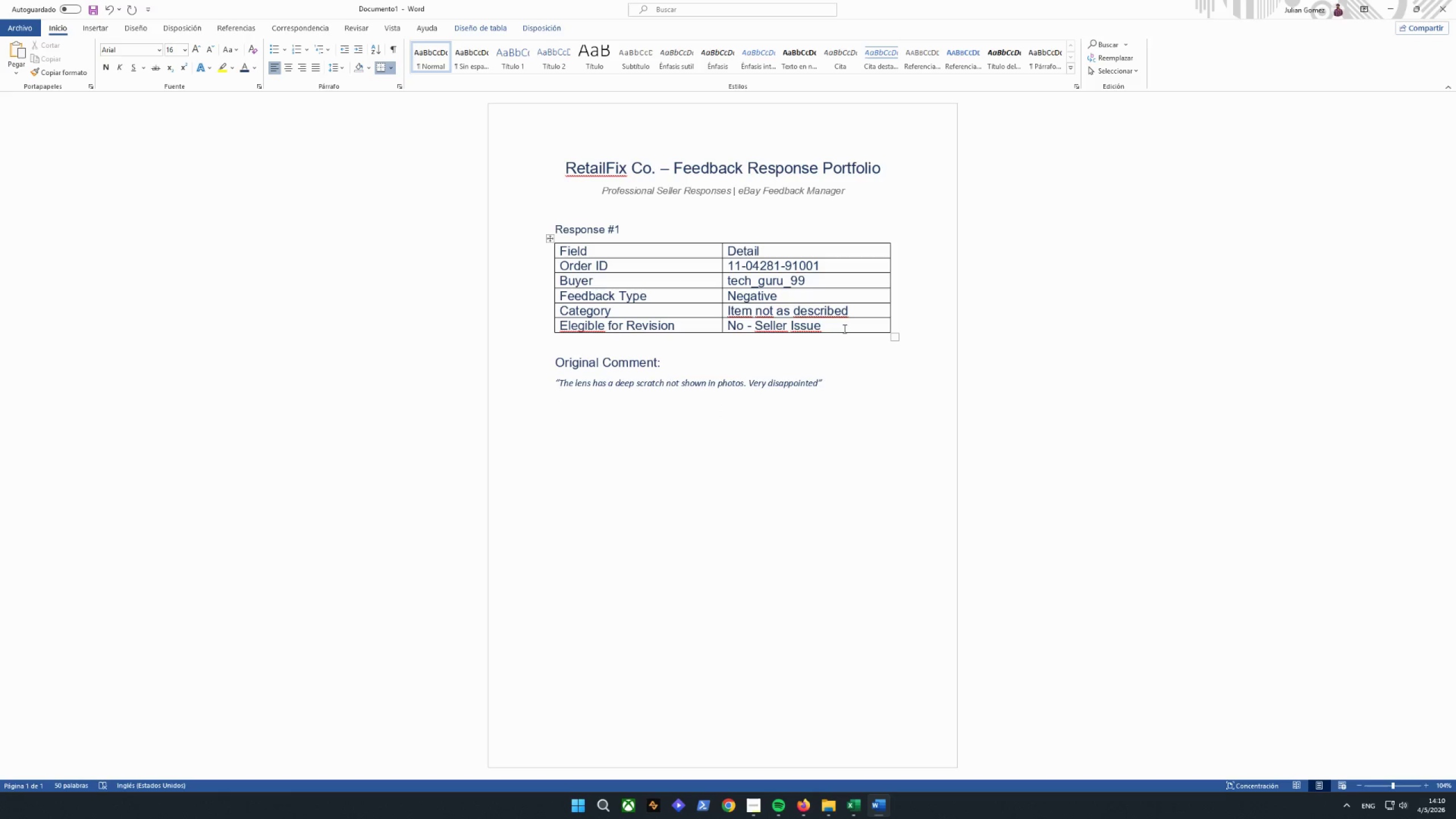 
left_click_drag(start_coordinate=[842, 328], to_coordinate=[547, 255])
 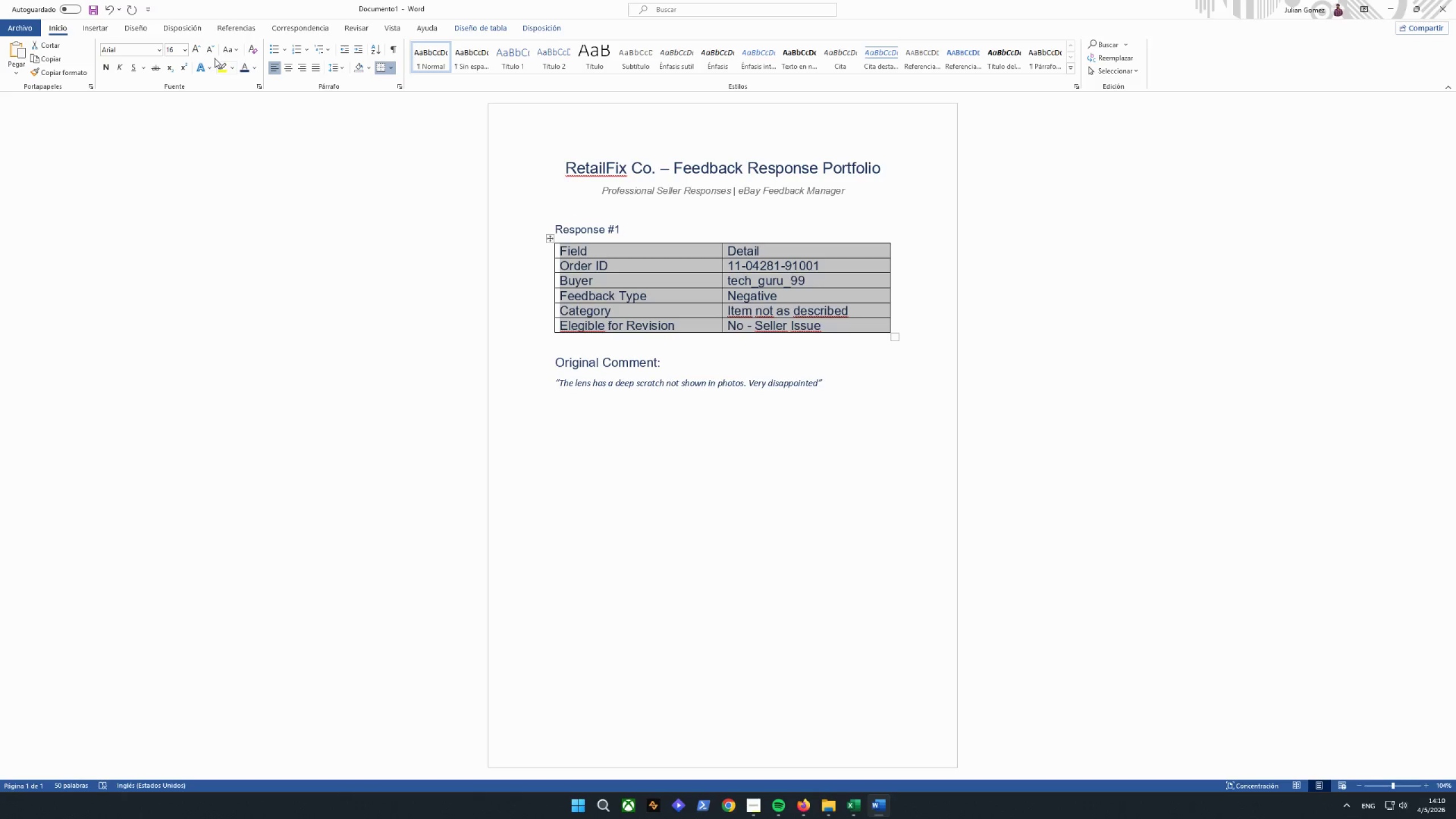 
left_click([208, 51])
 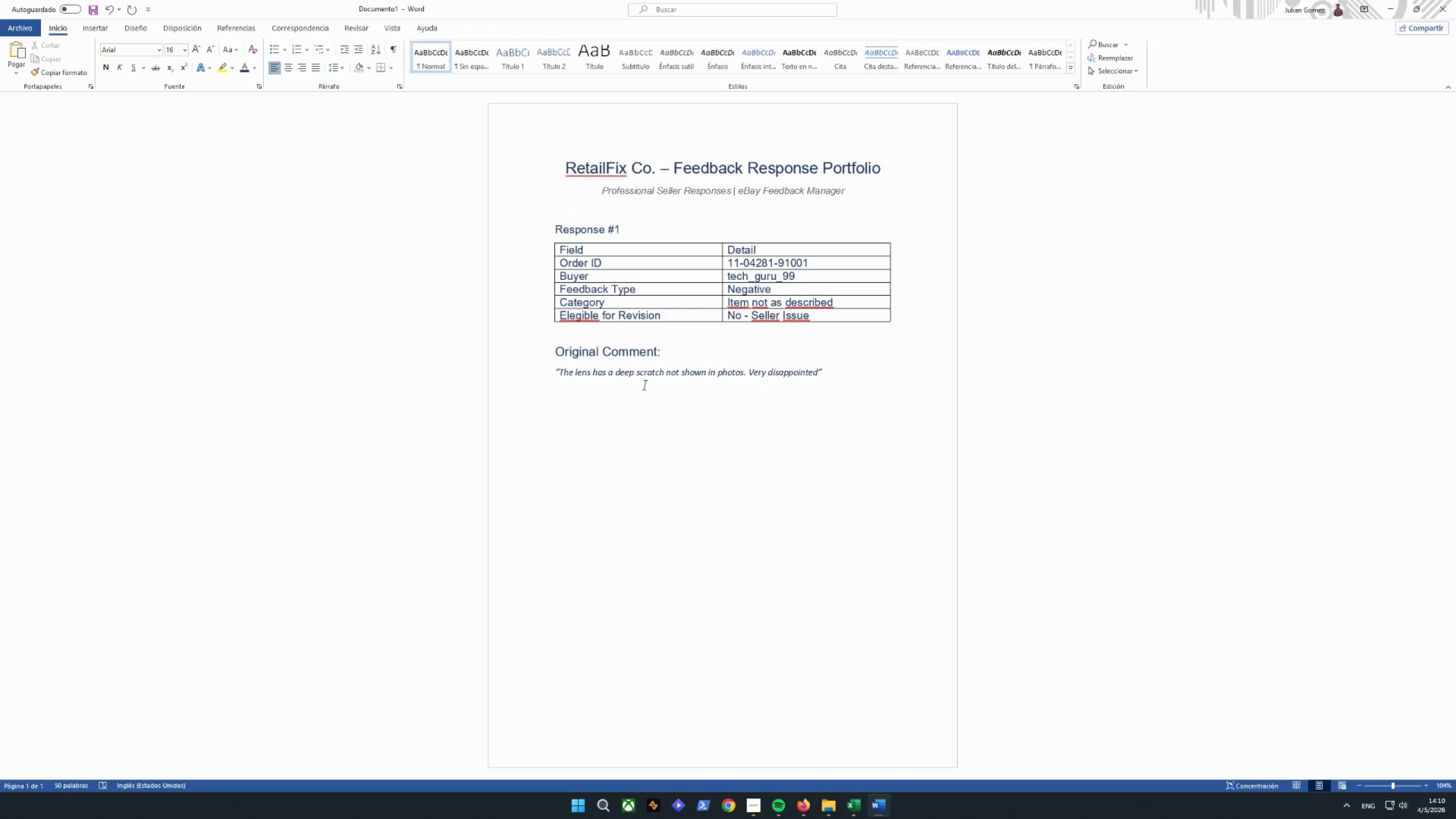 
left_click_drag(start_coordinate=[708, 349], to_coordinate=[570, 341])
 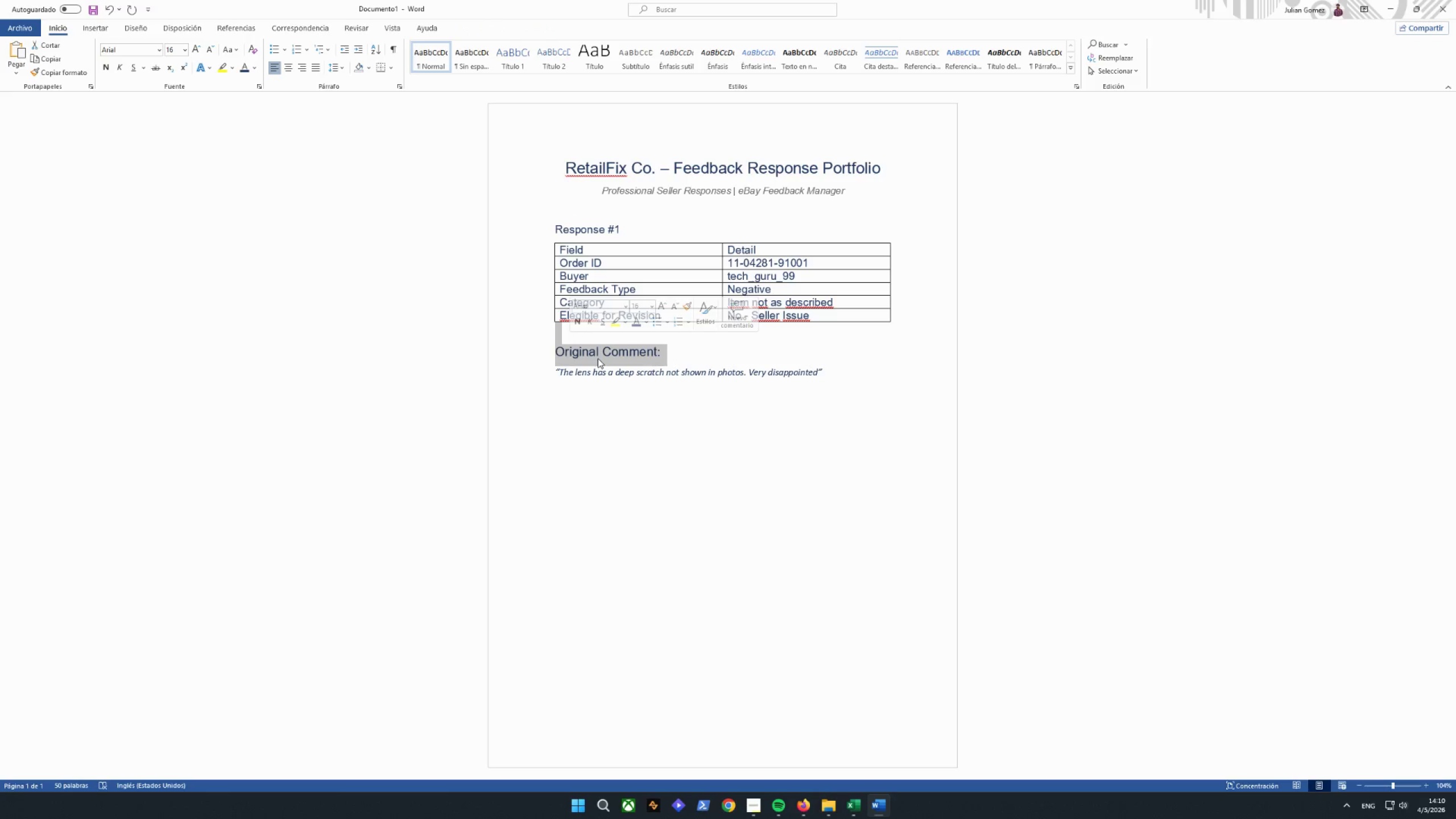 
left_click([598, 358])
 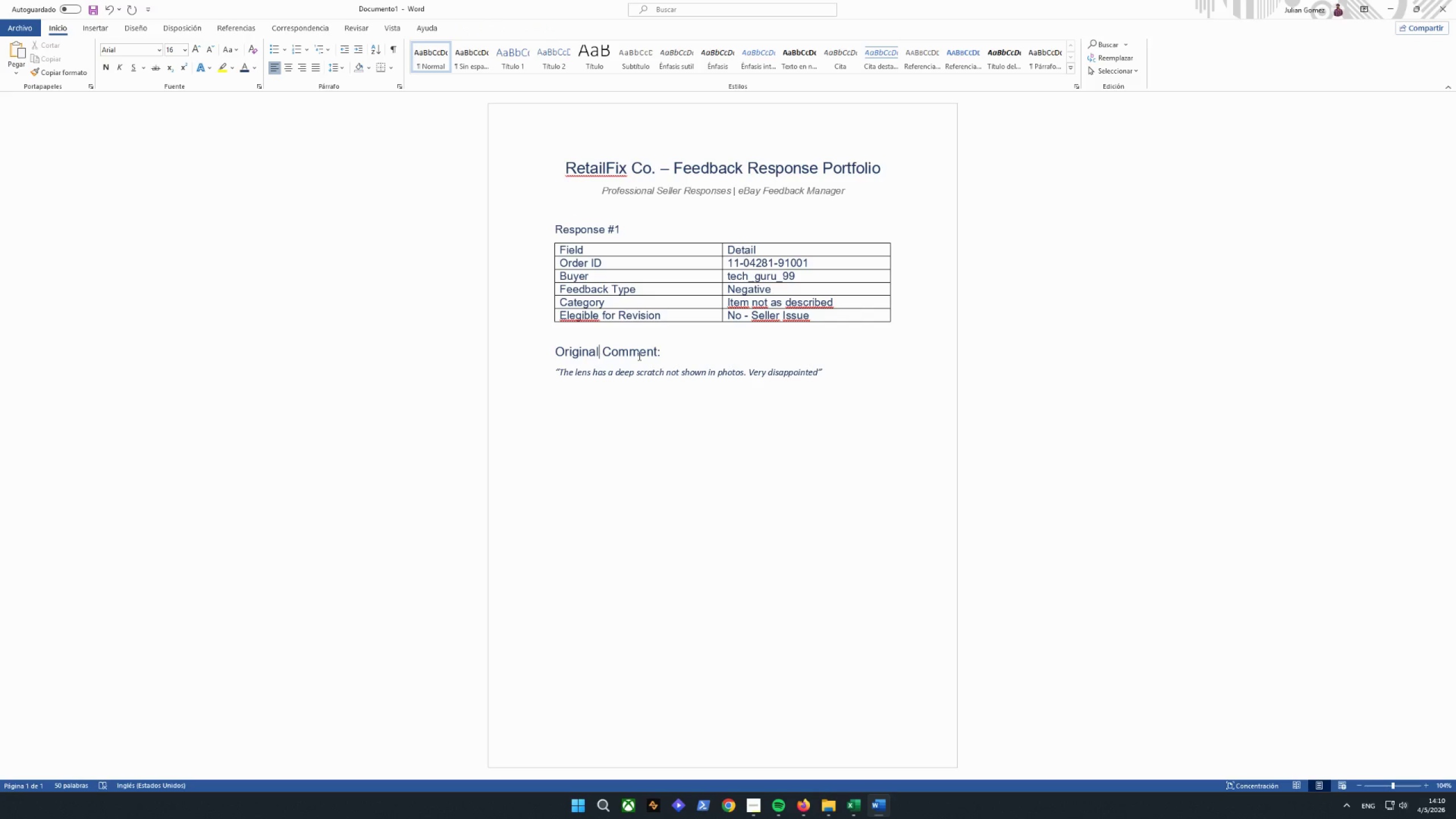 
left_click_drag(start_coordinate=[679, 355], to_coordinate=[519, 349])
 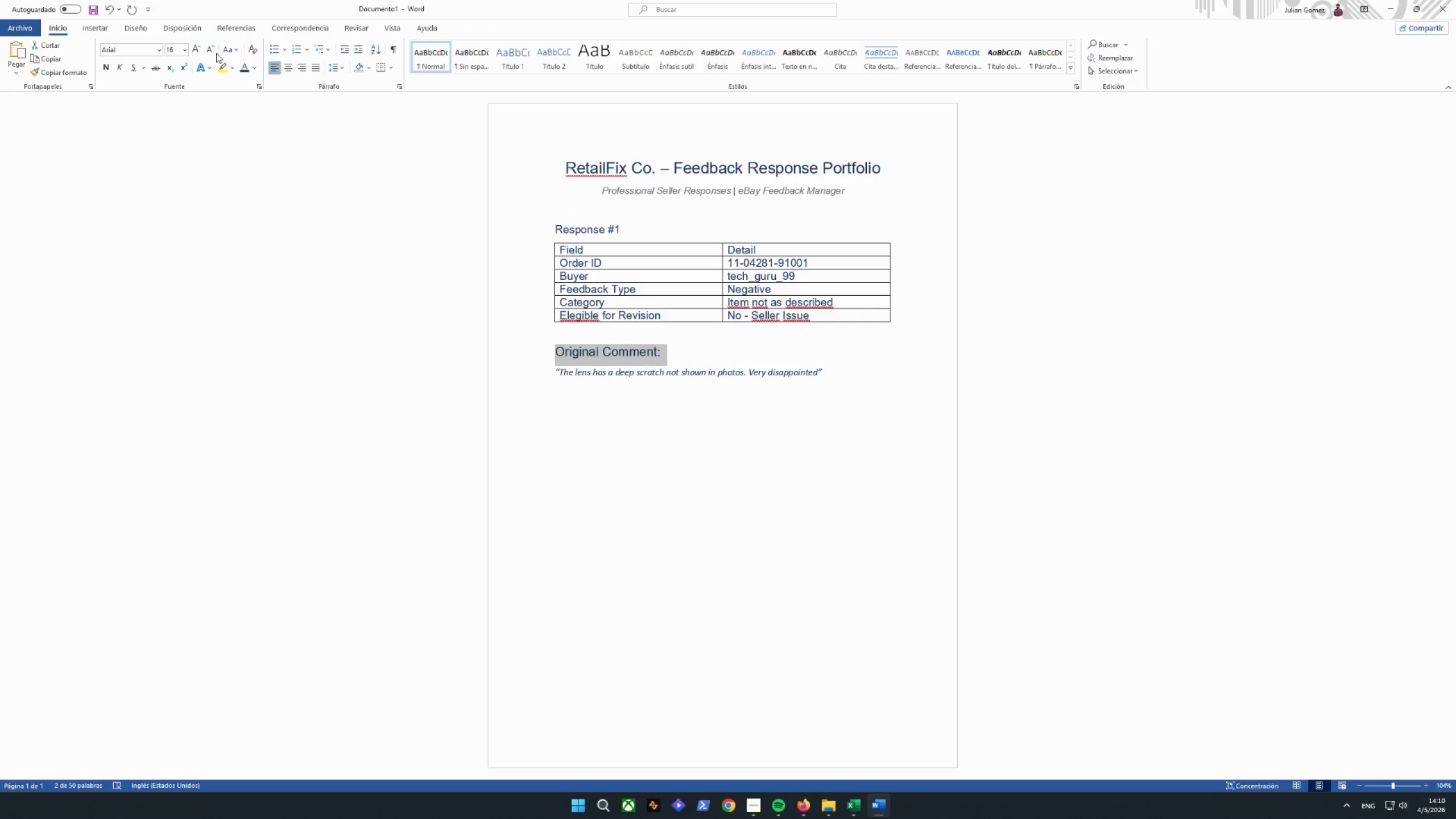 
left_click([212, 53])
 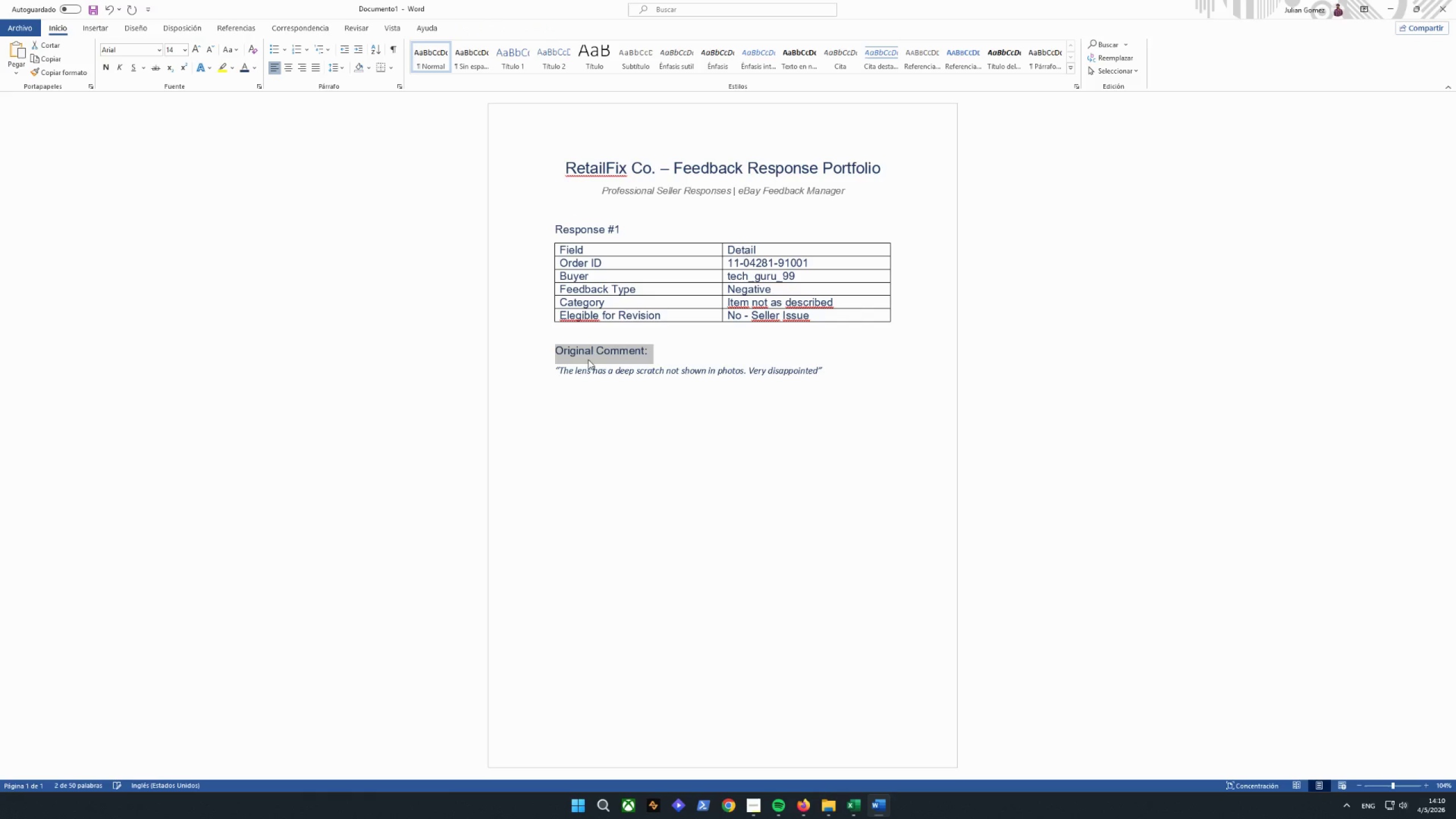 
left_click([658, 387])
 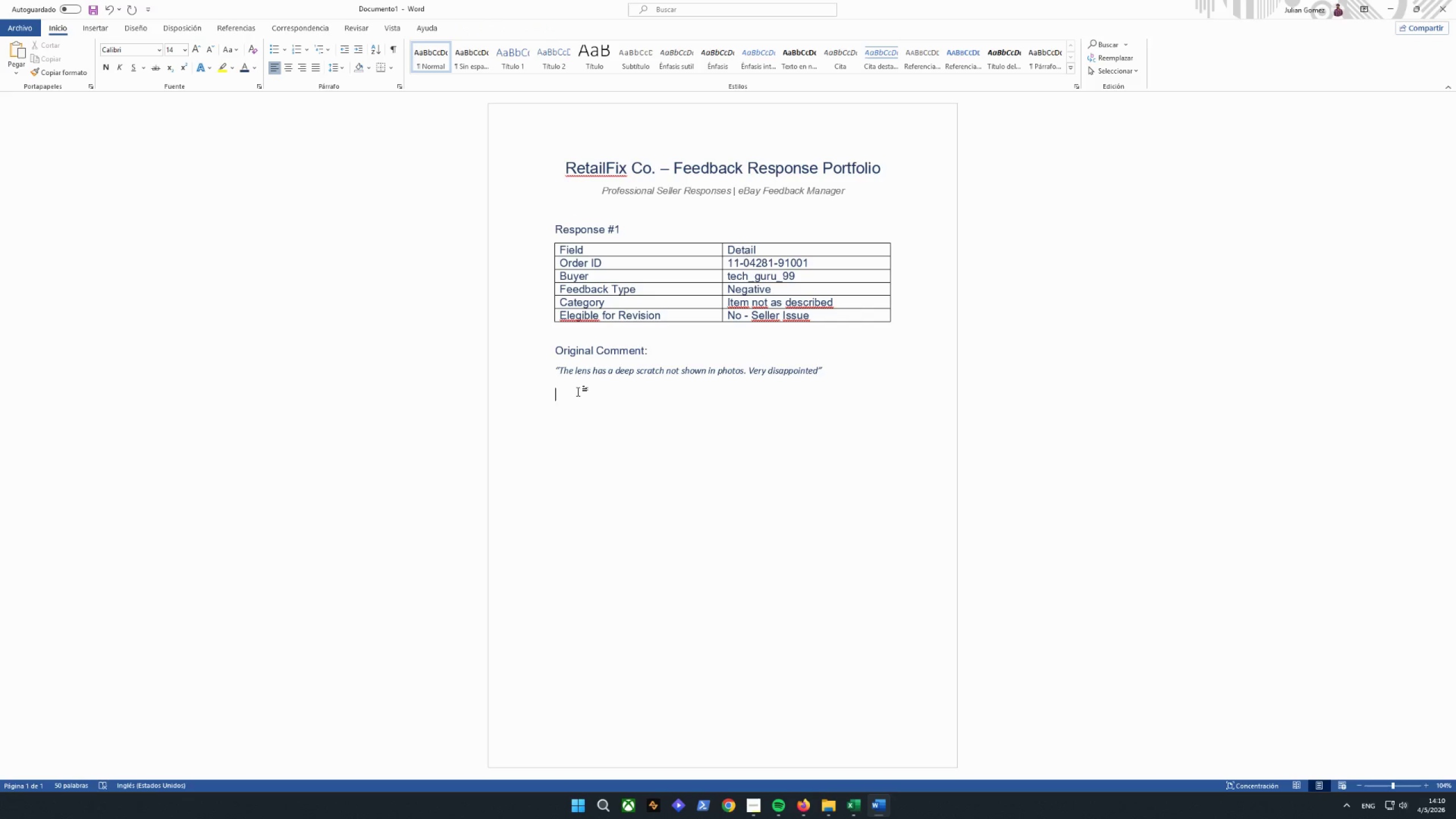 
type(S)
key(Backspace)
type(Seller Respo)
key(Backspace)
type(onse )
key(Backspace)
 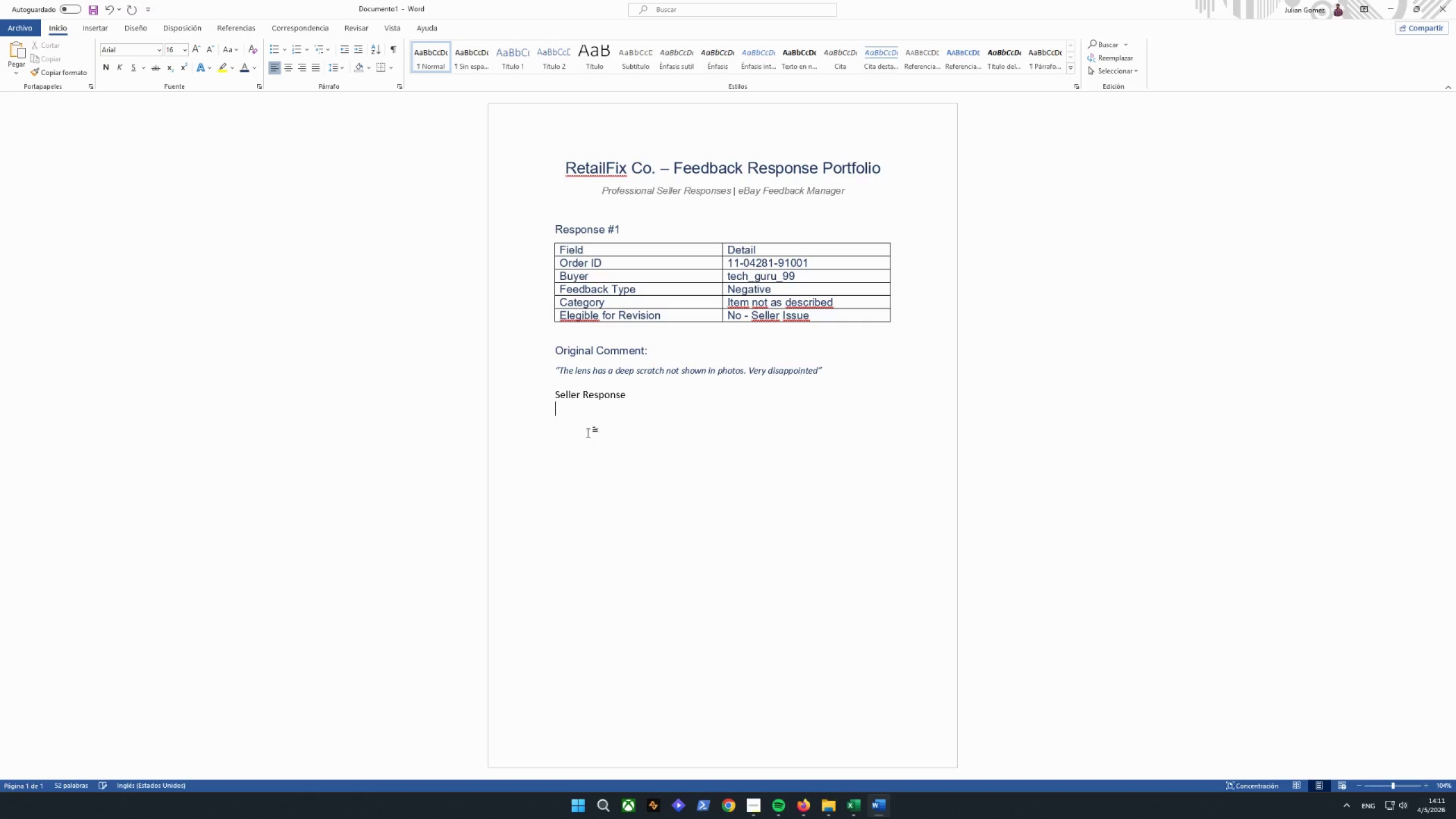 
left_click([585, 398])
 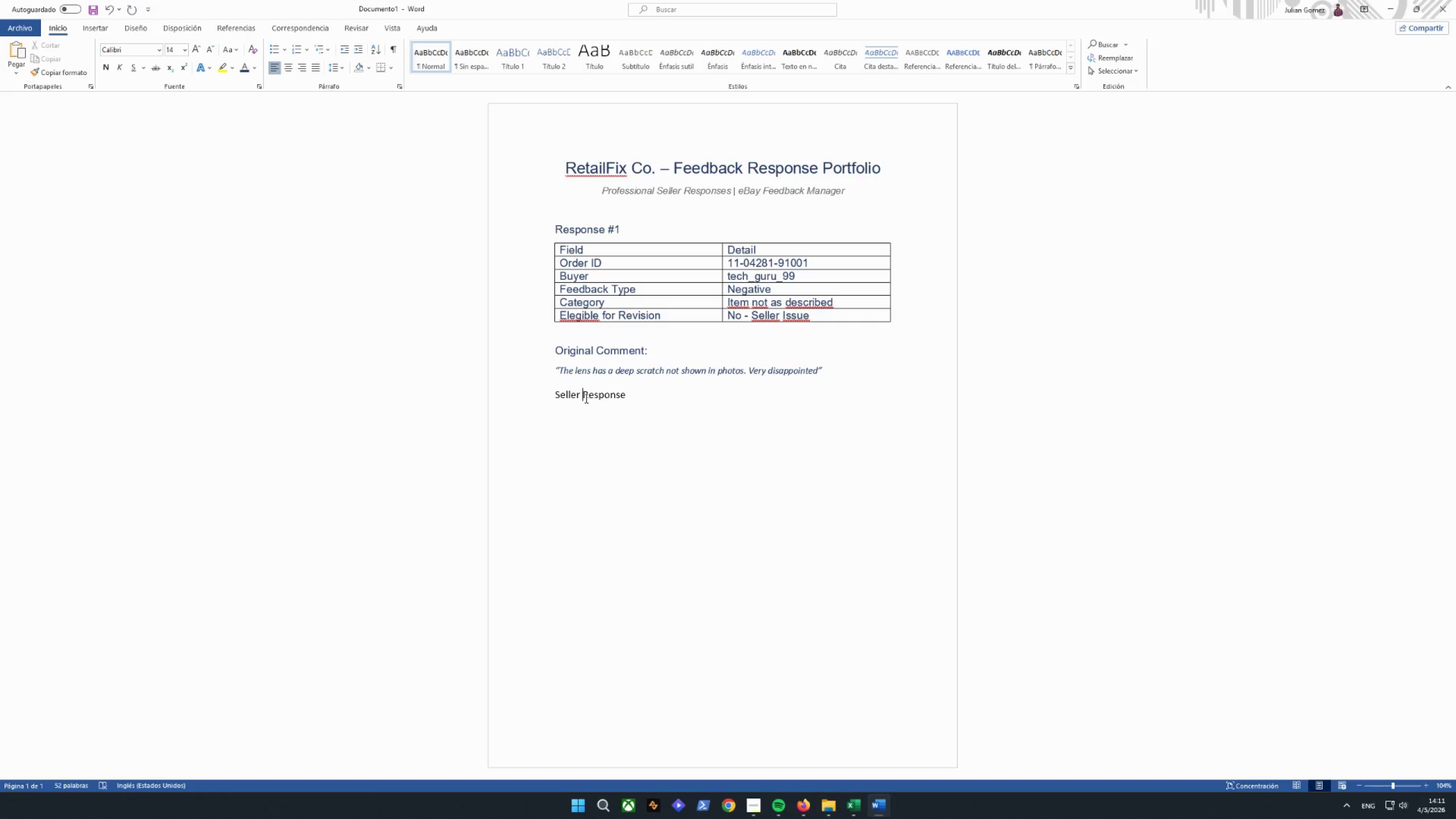 
double_click([585, 398])
 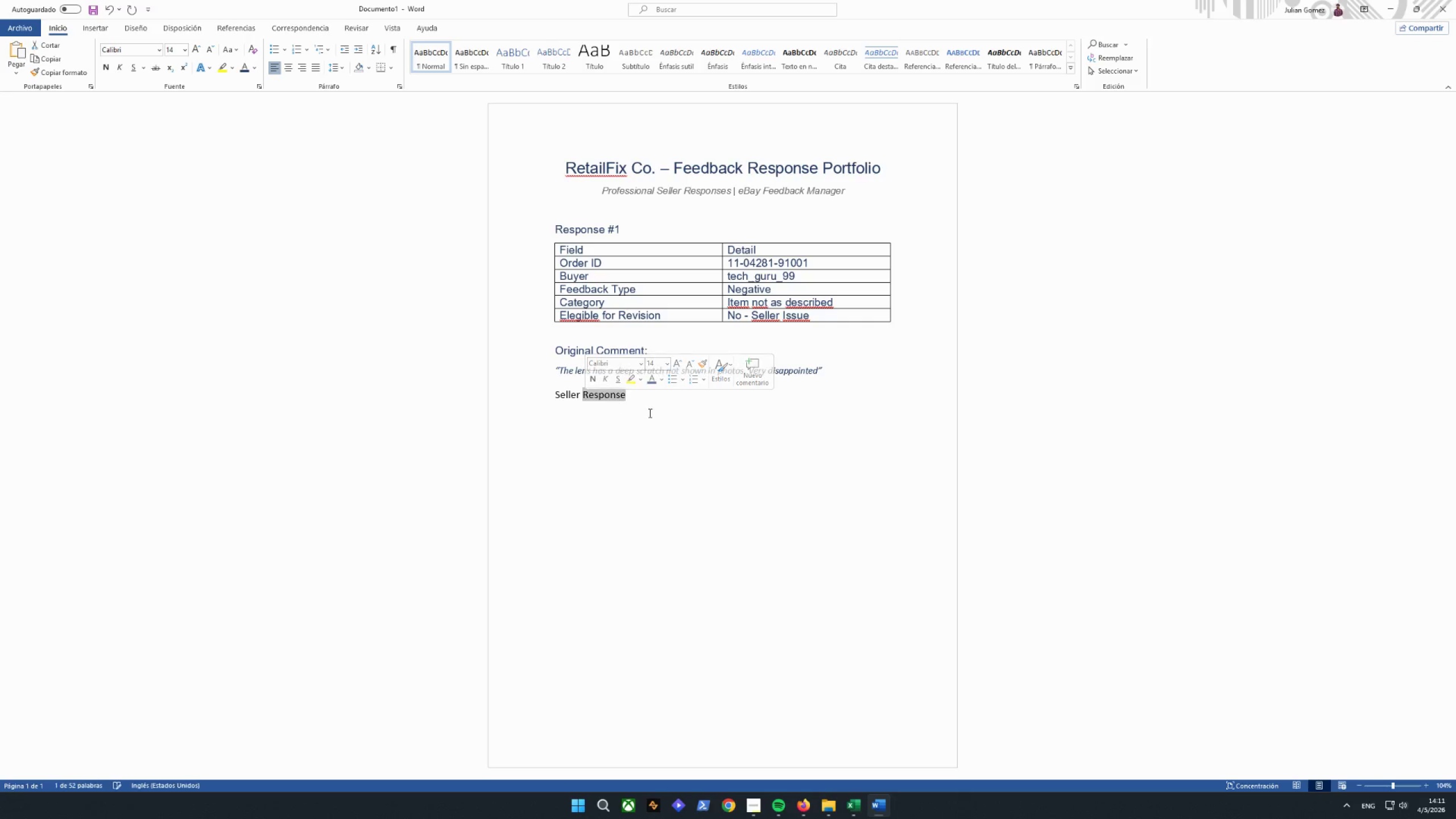 
left_click([657, 416])
 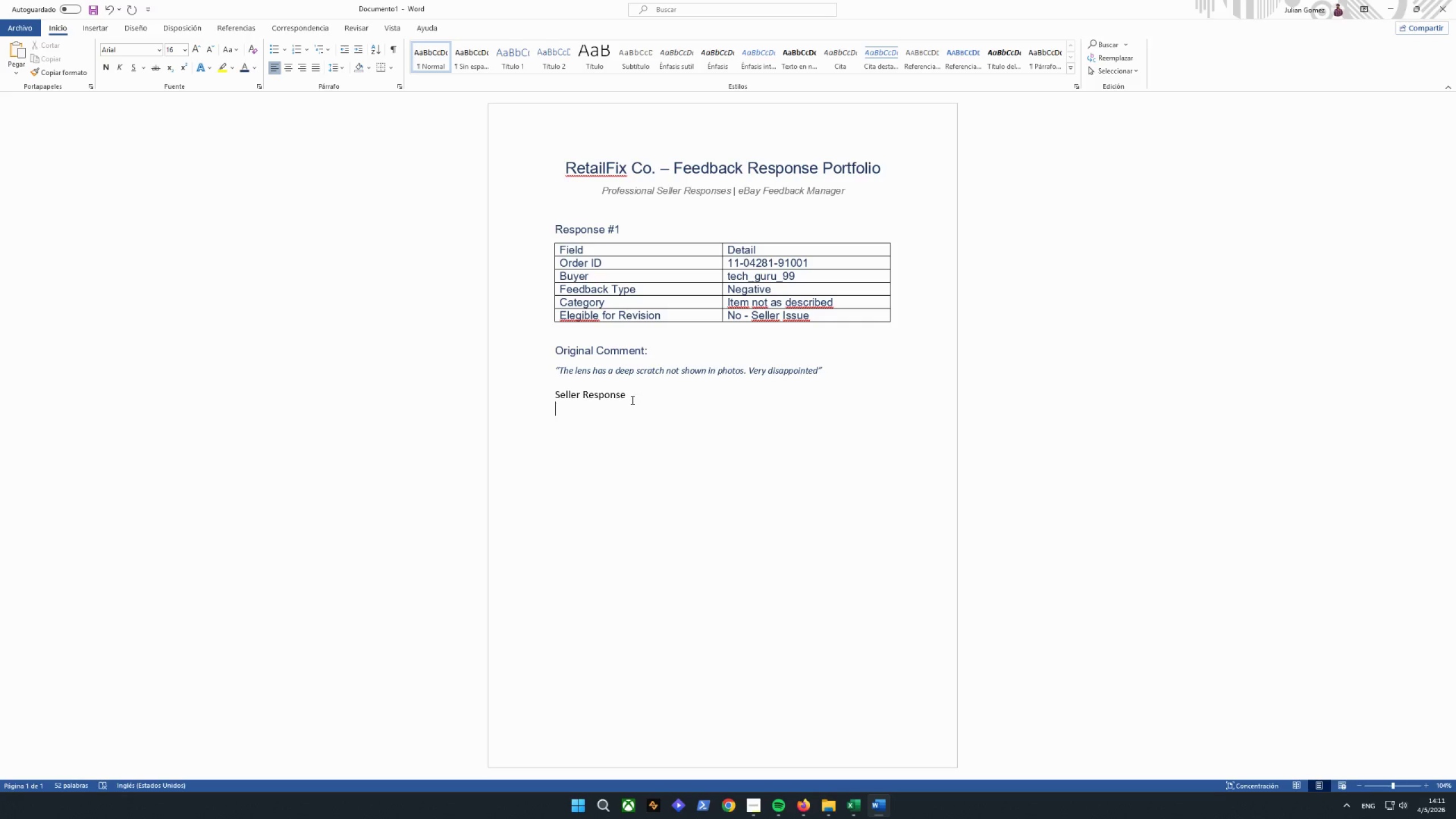 
left_click_drag(start_coordinate=[631, 399], to_coordinate=[537, 391])
 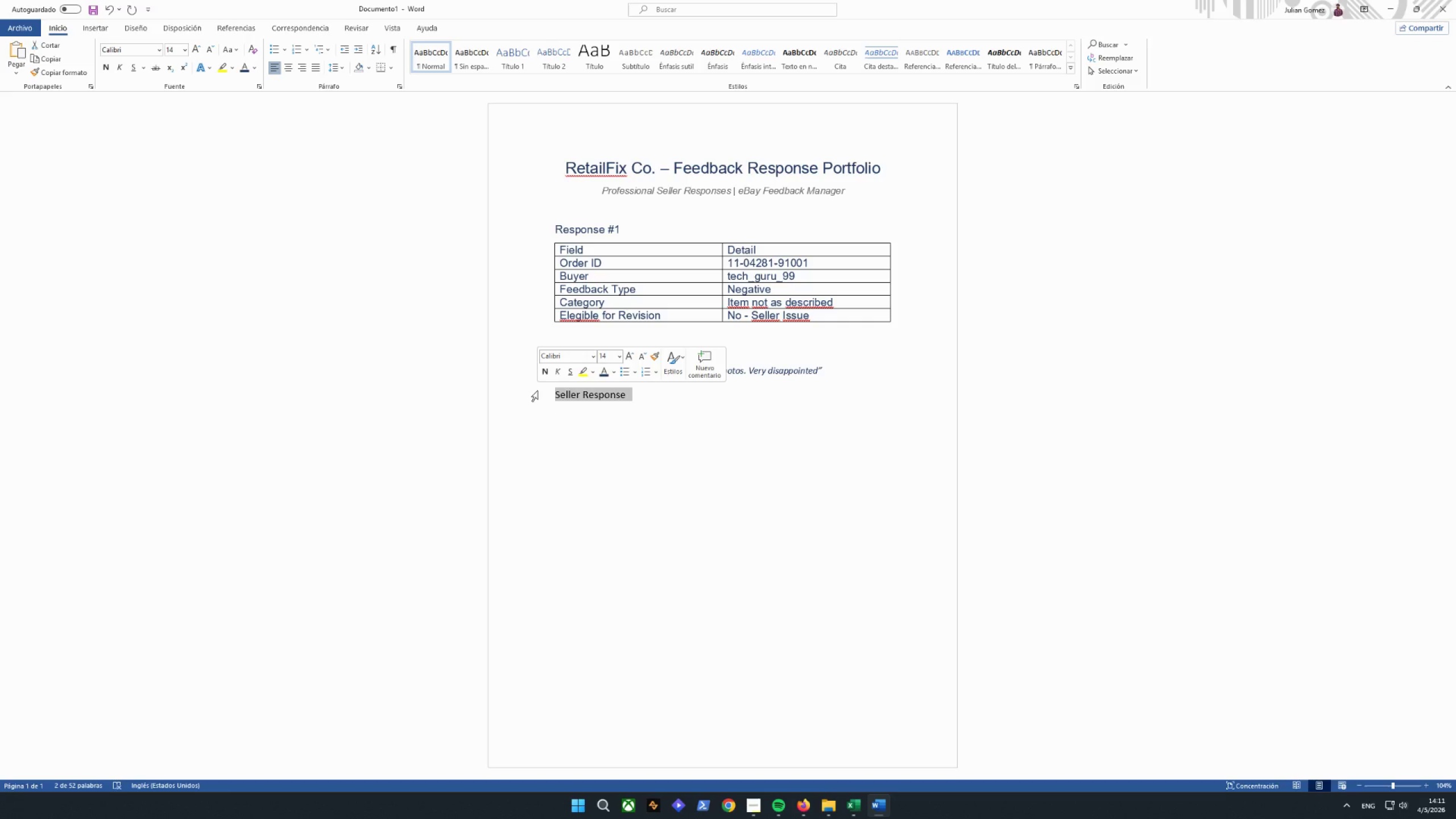 
key(Shift+ShiftRight)
 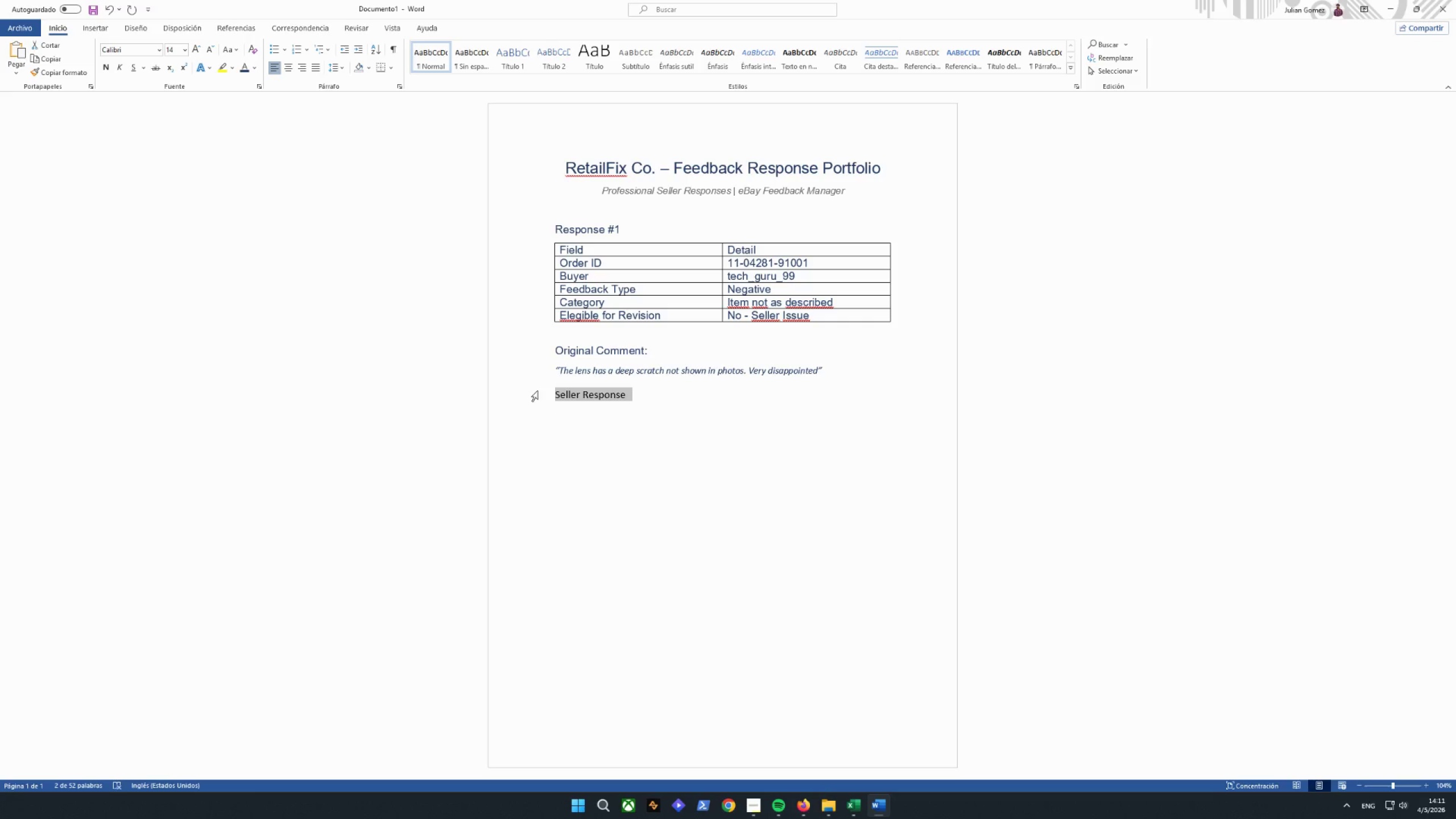 
key(Shift+ShiftRight)
 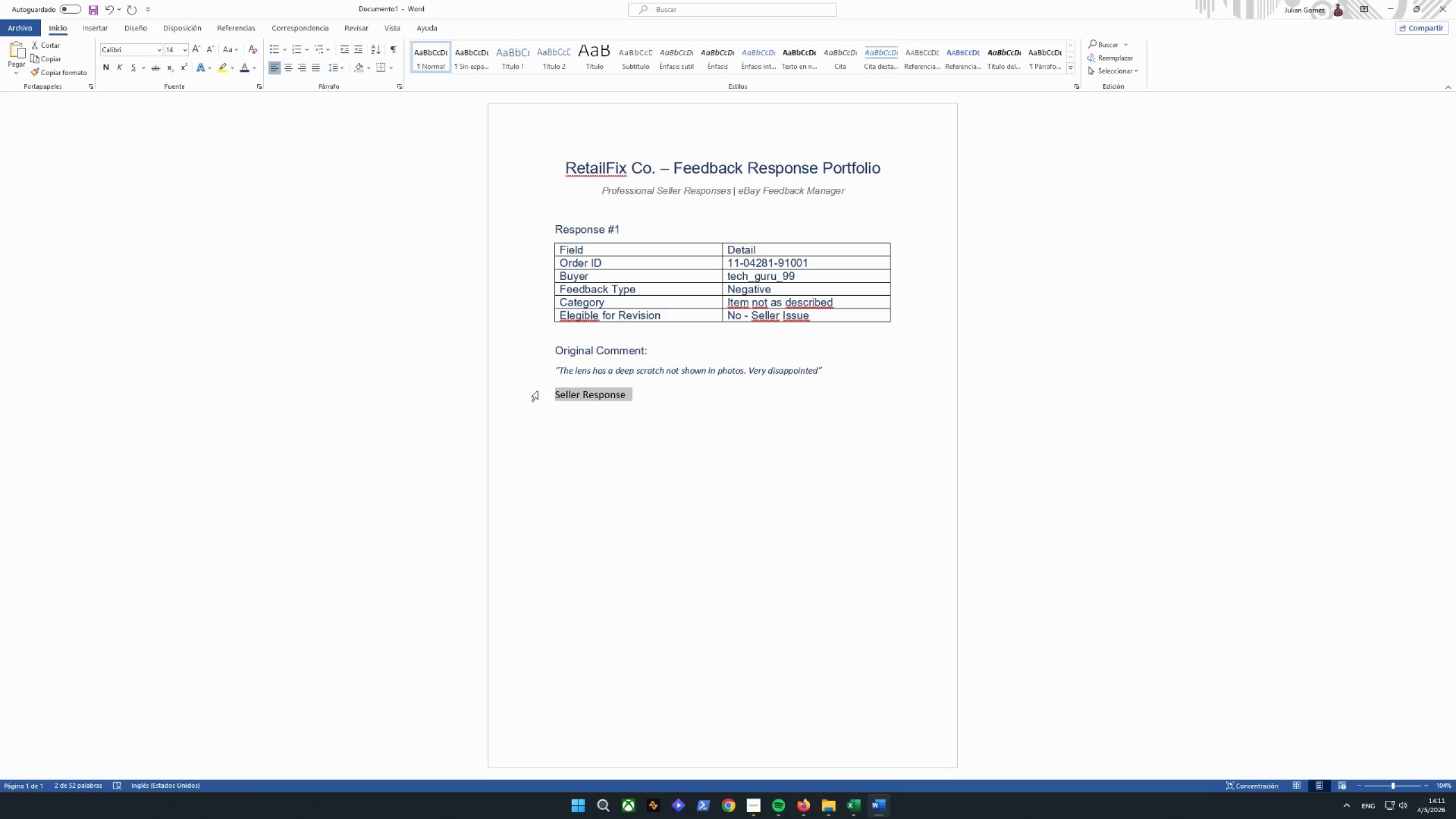 
key(ArrowRight)
 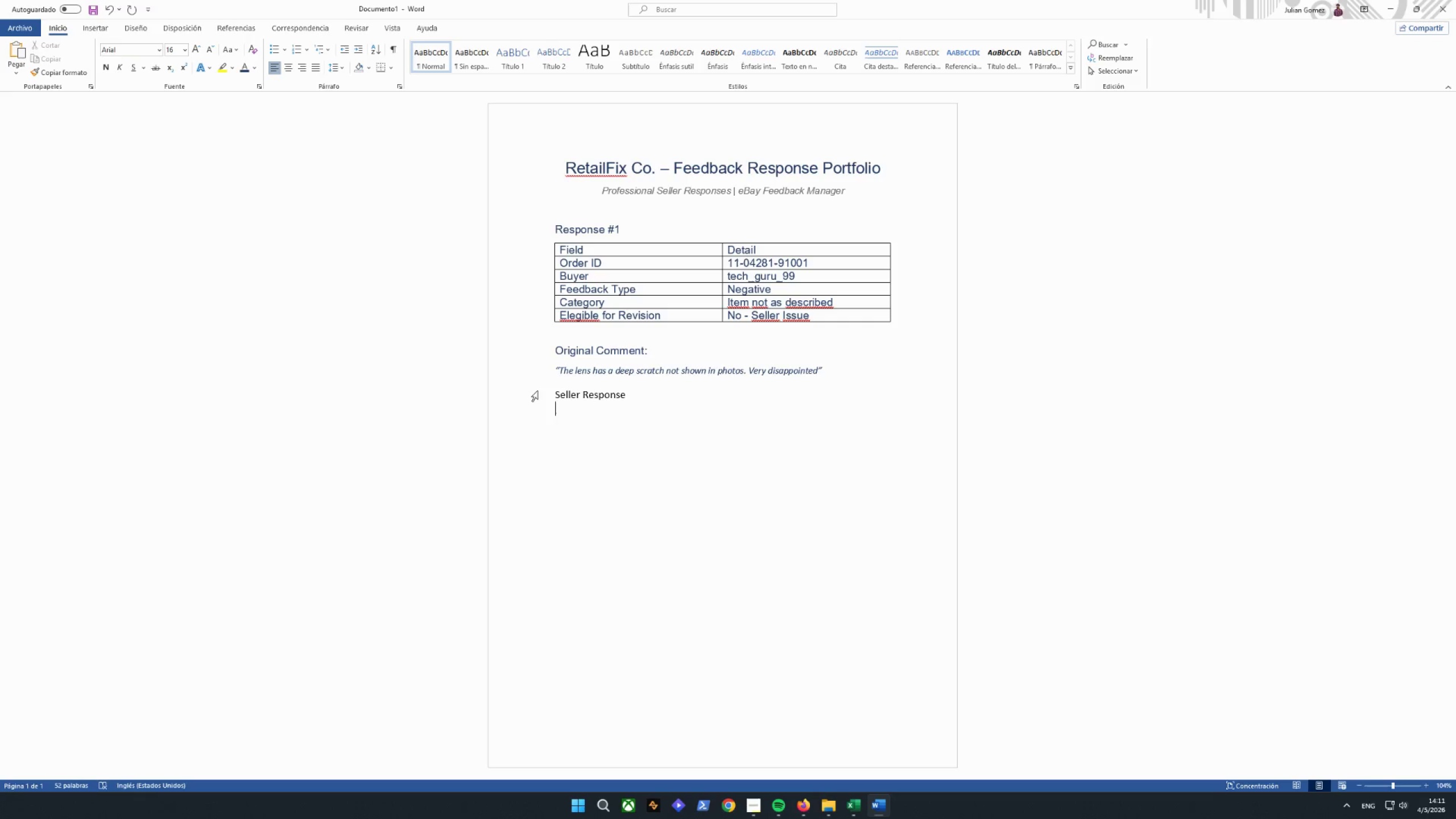 
key(ArrowUp)
 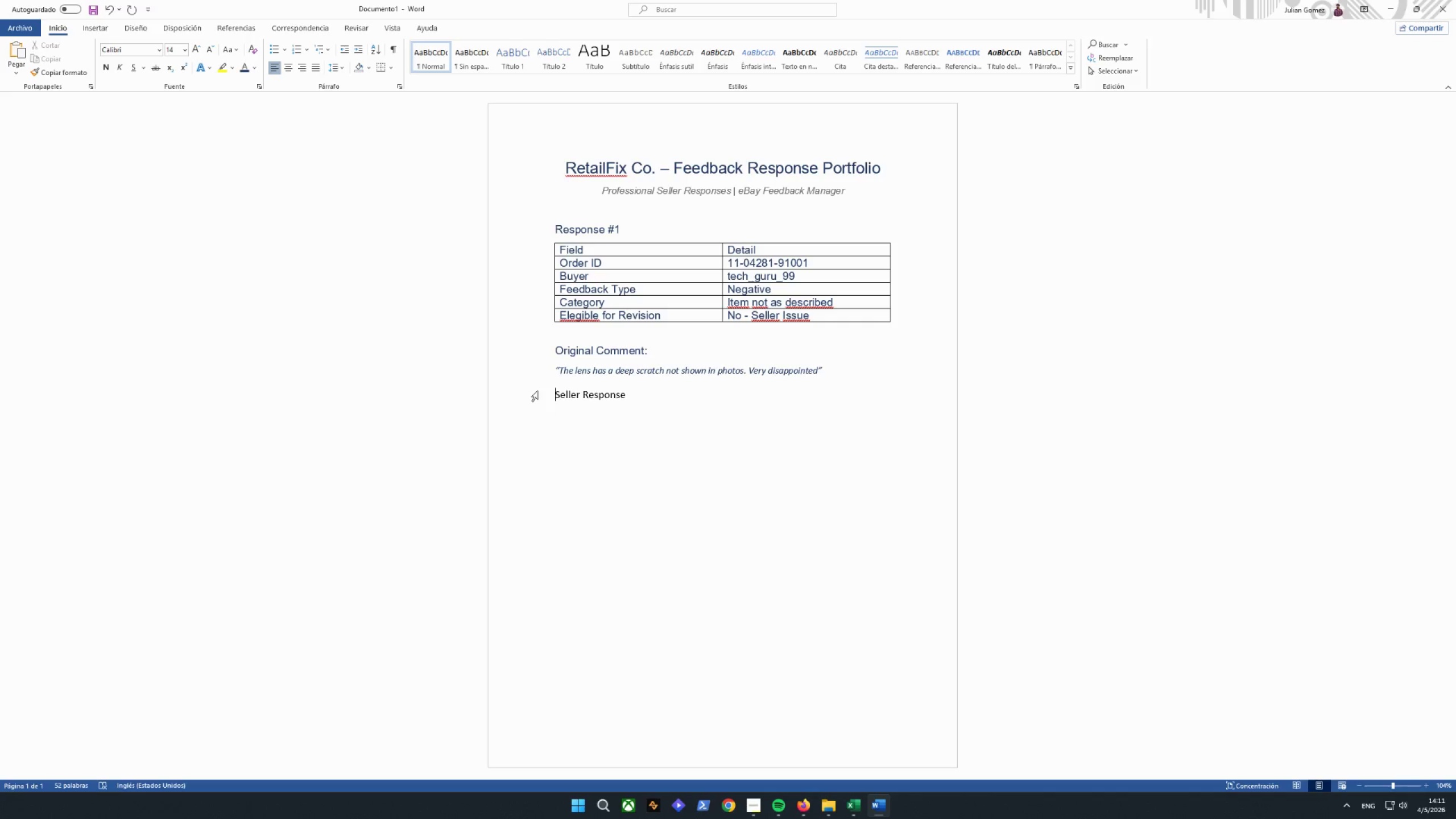 
hold_key(key=ArrowRight, duration=1.09)
 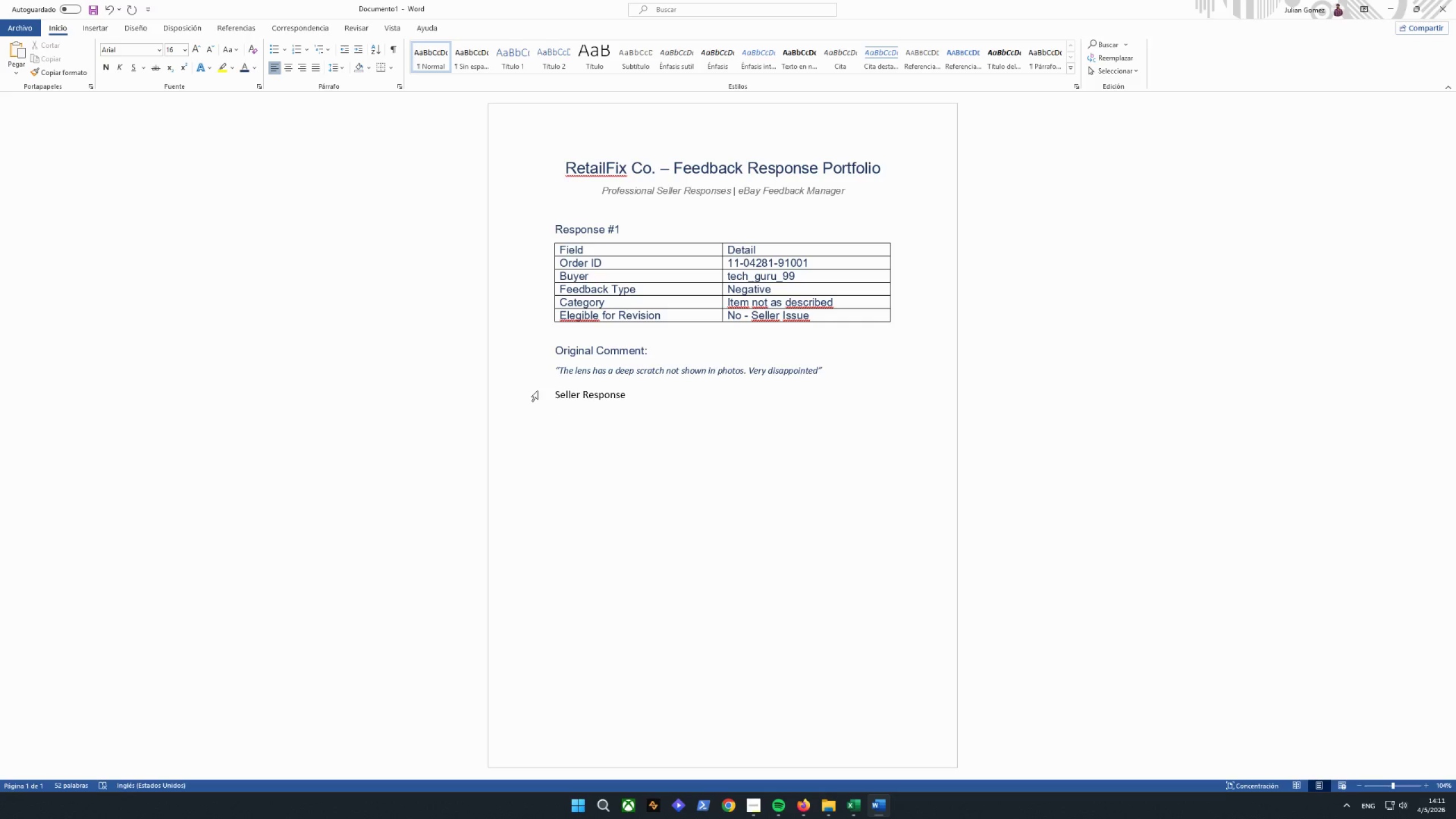 
key(ArrowLeft)
 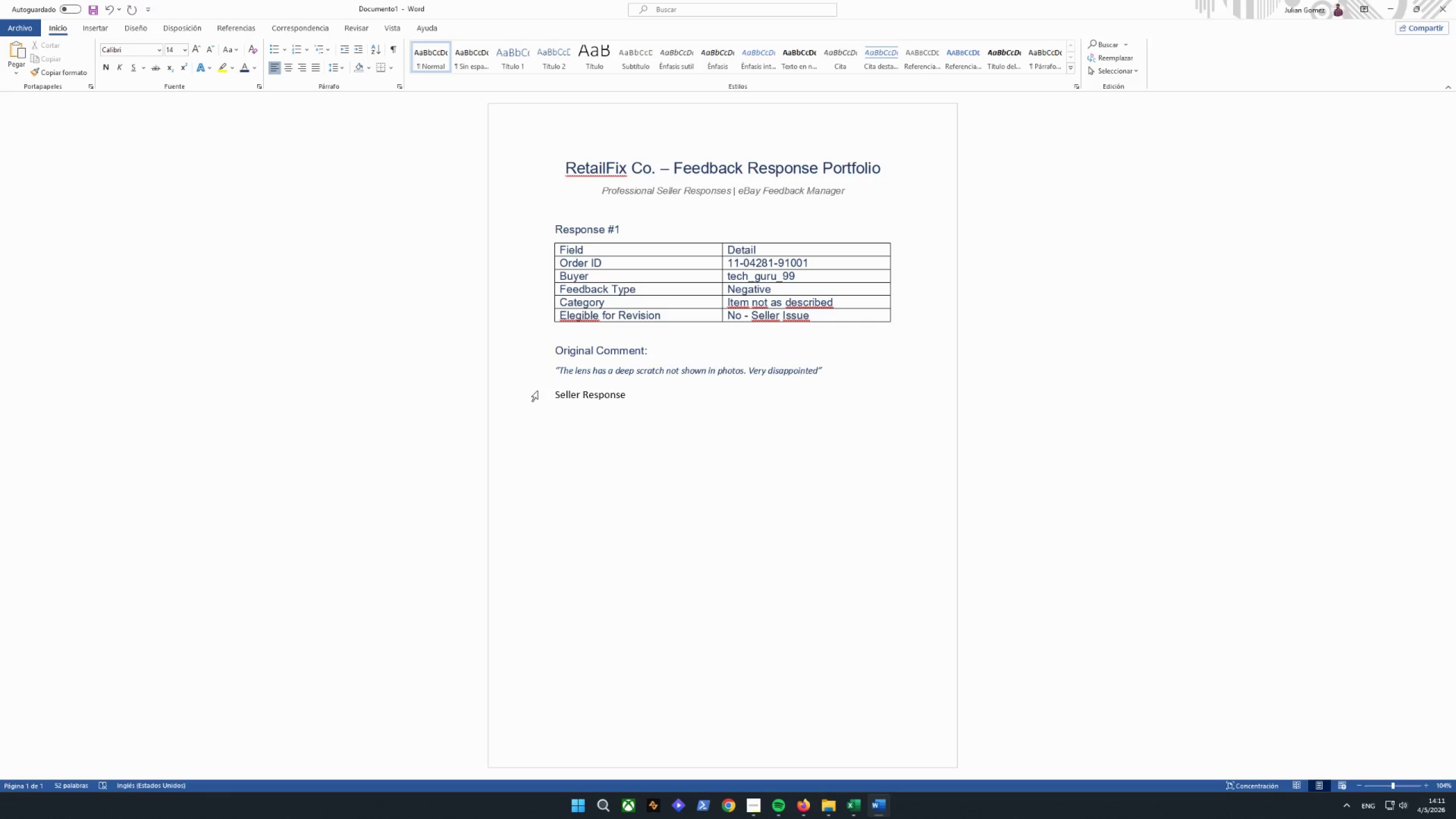 
key(Shift+Semicolon)
 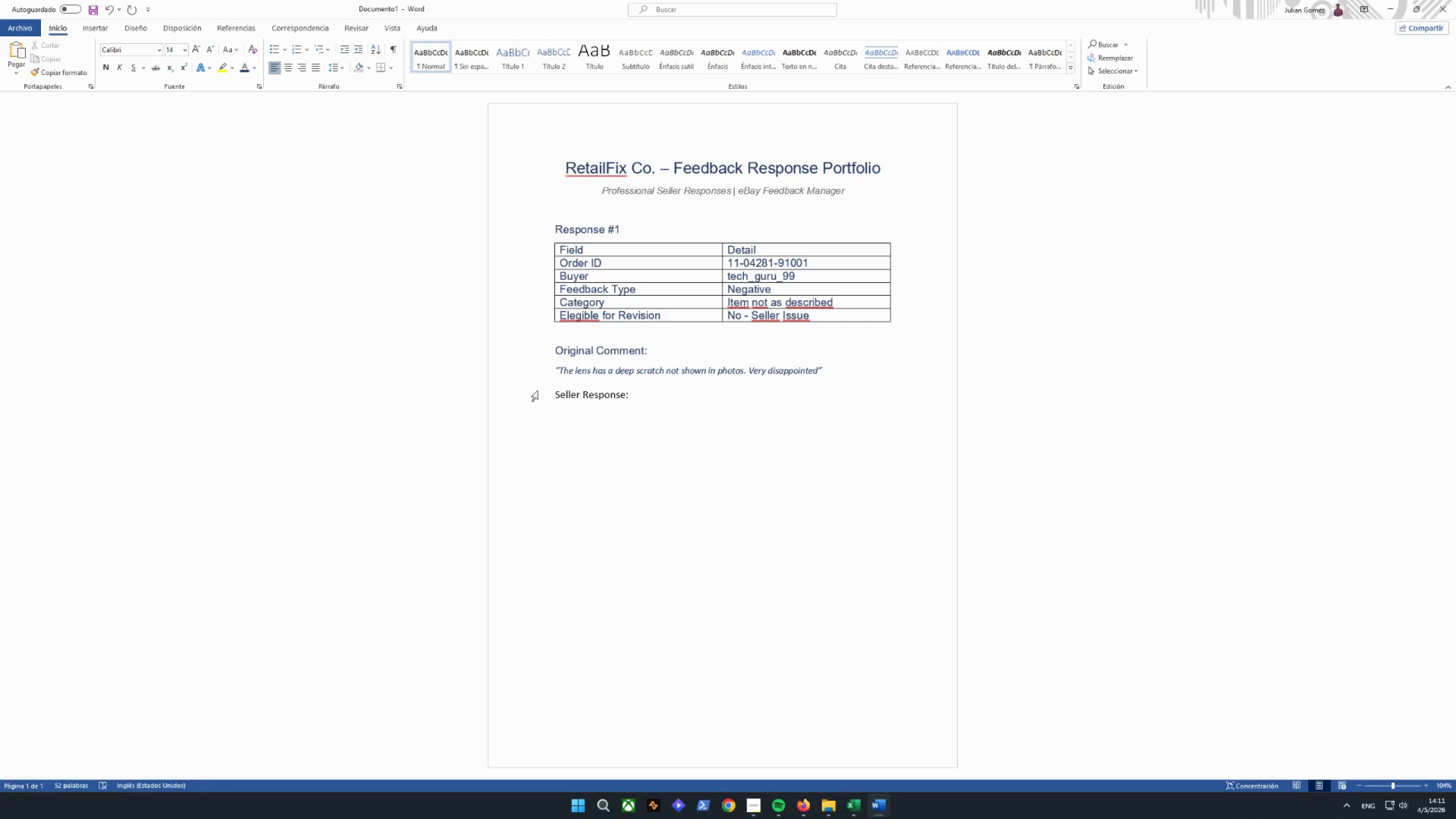 
key(Enter)
 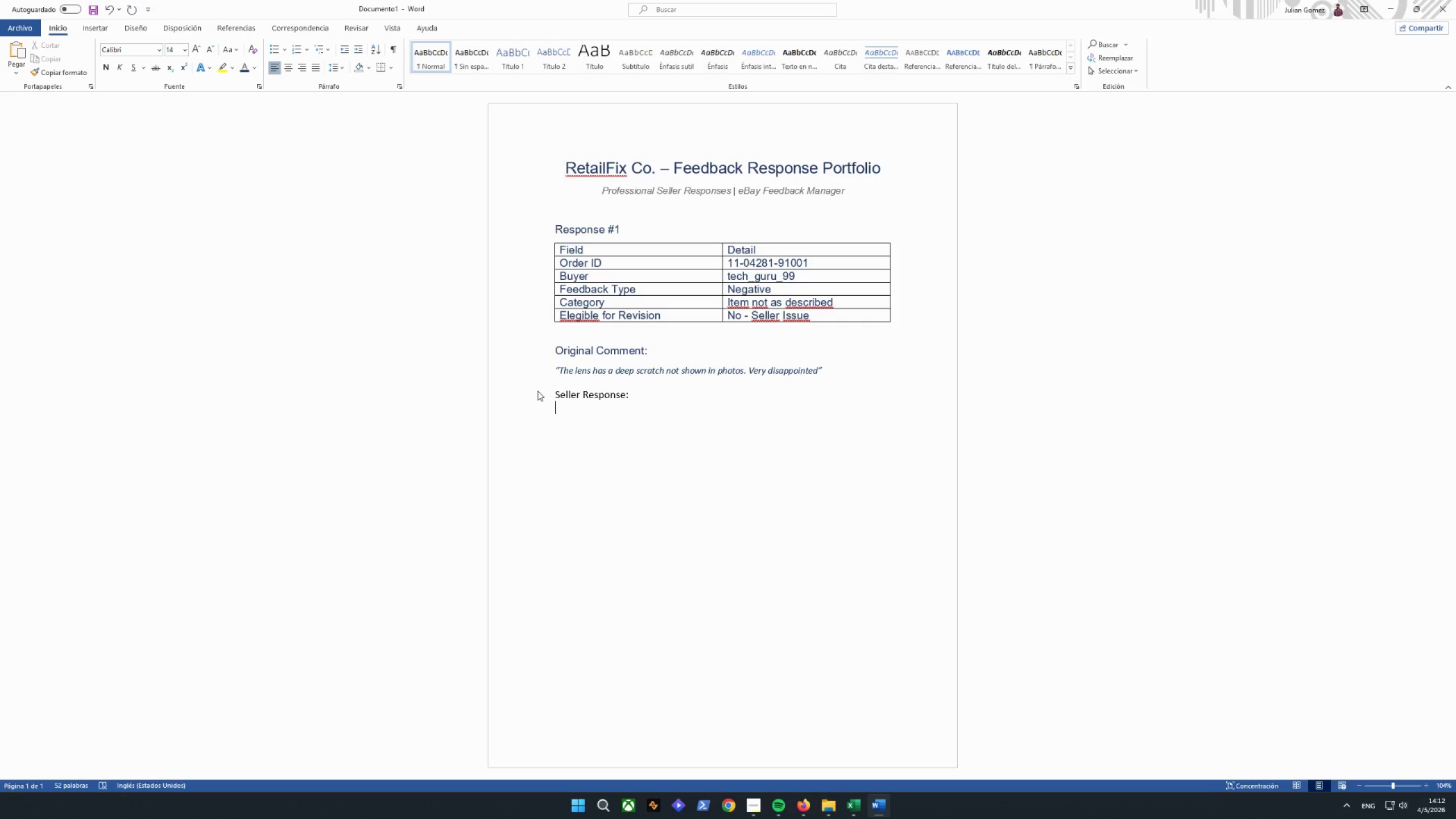 
wait(63.08)
 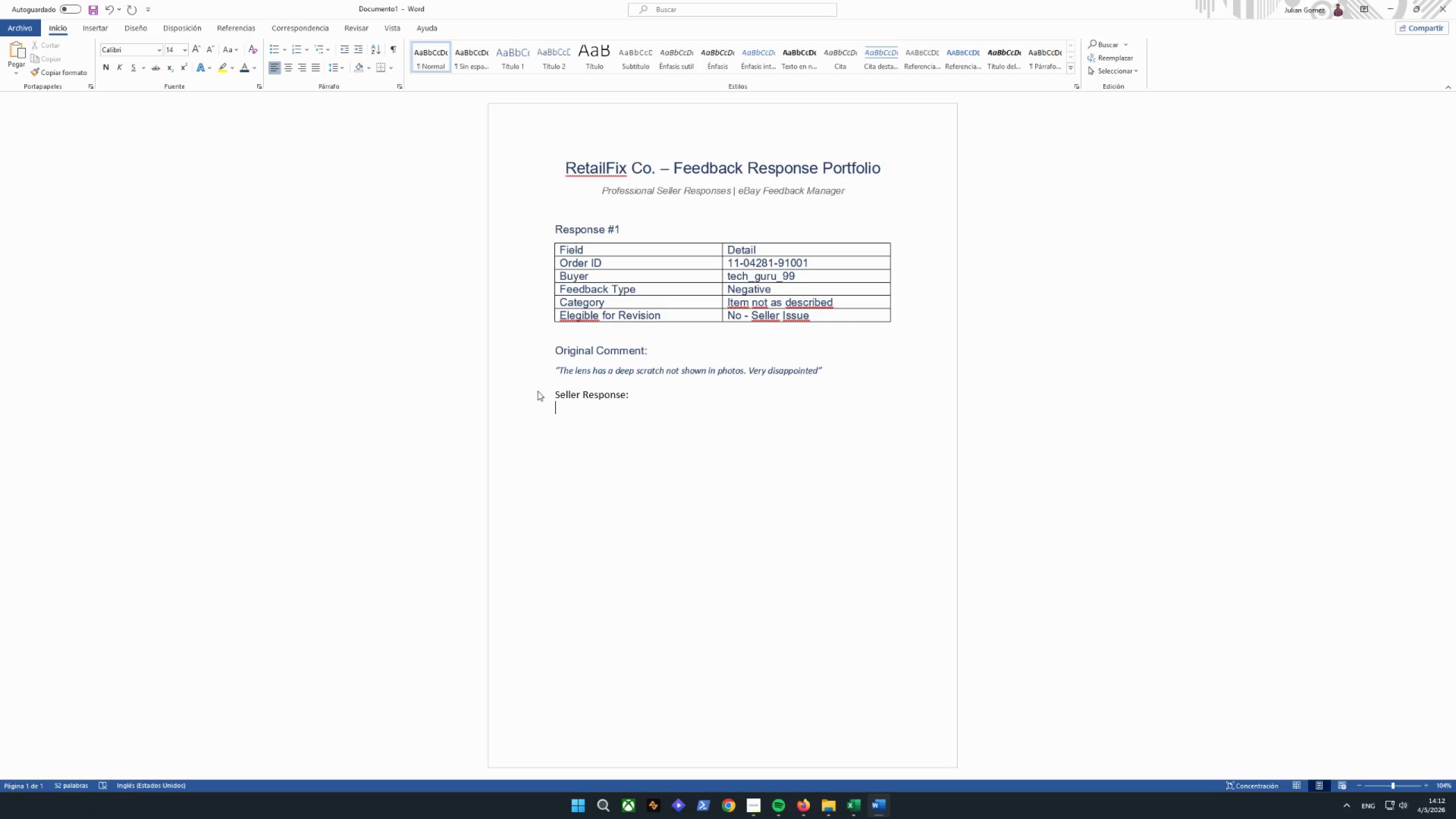 
key(ArrowDown)
 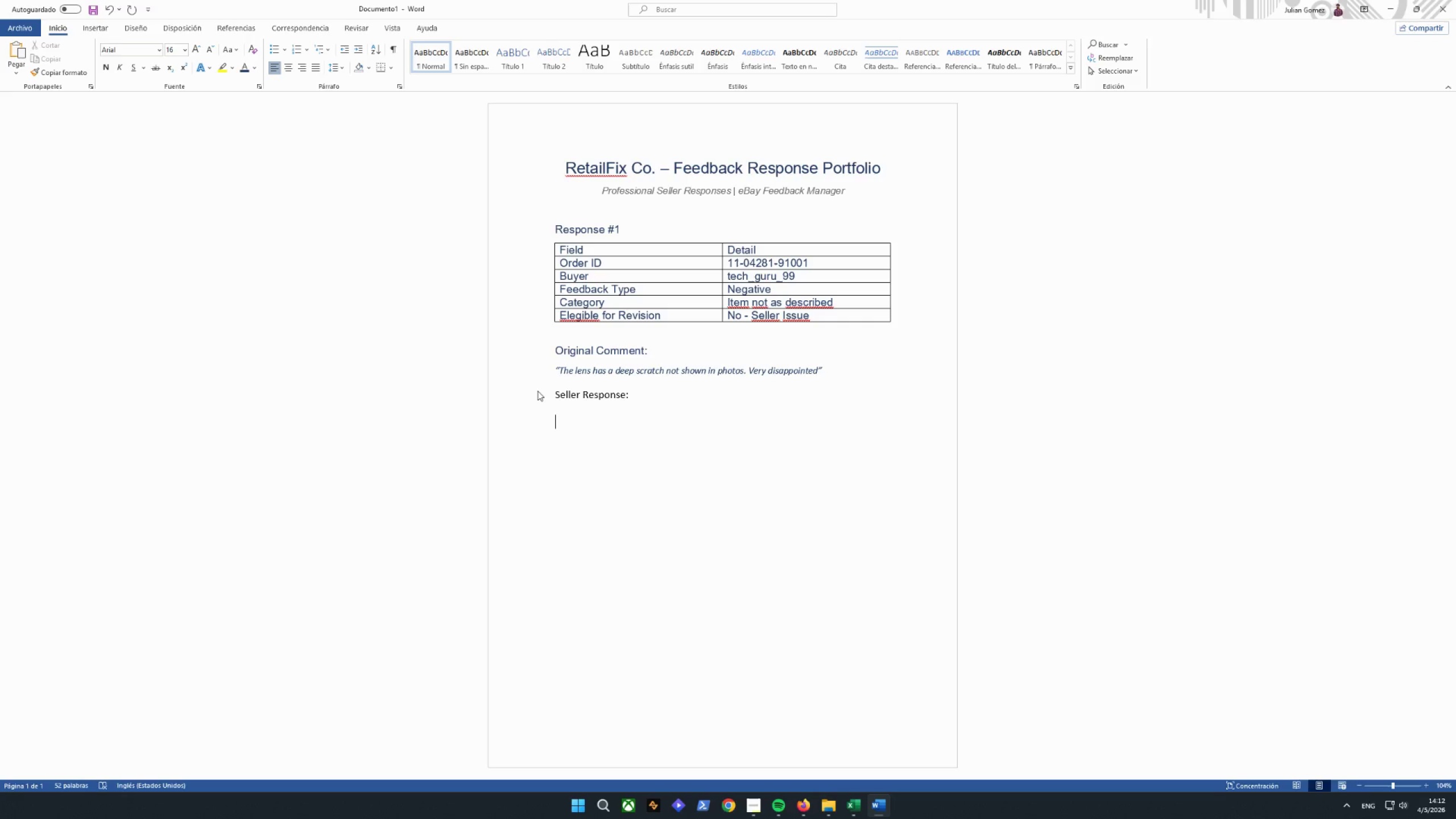 
key(ArrowUp)
 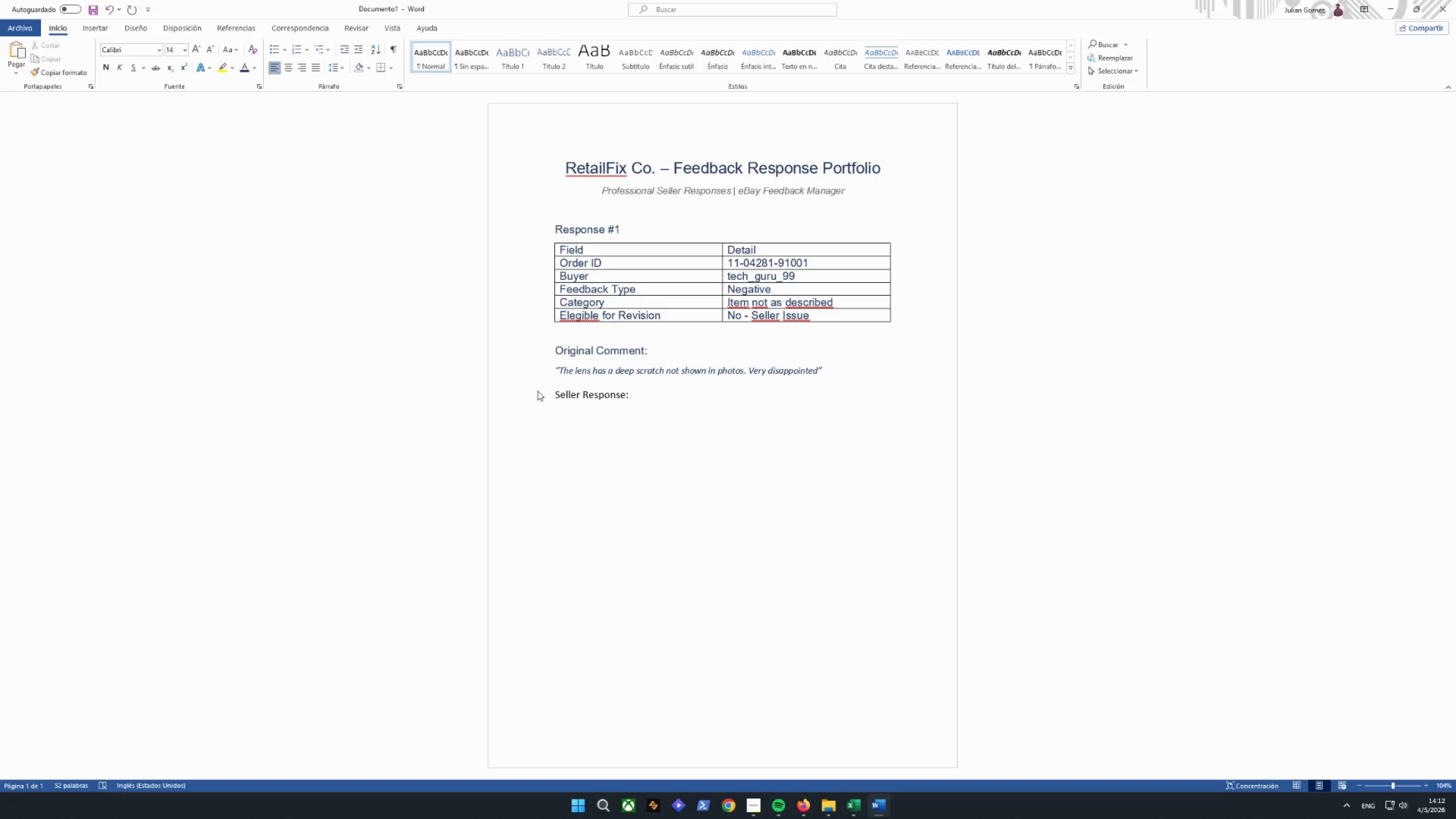 
wait(8.06)
 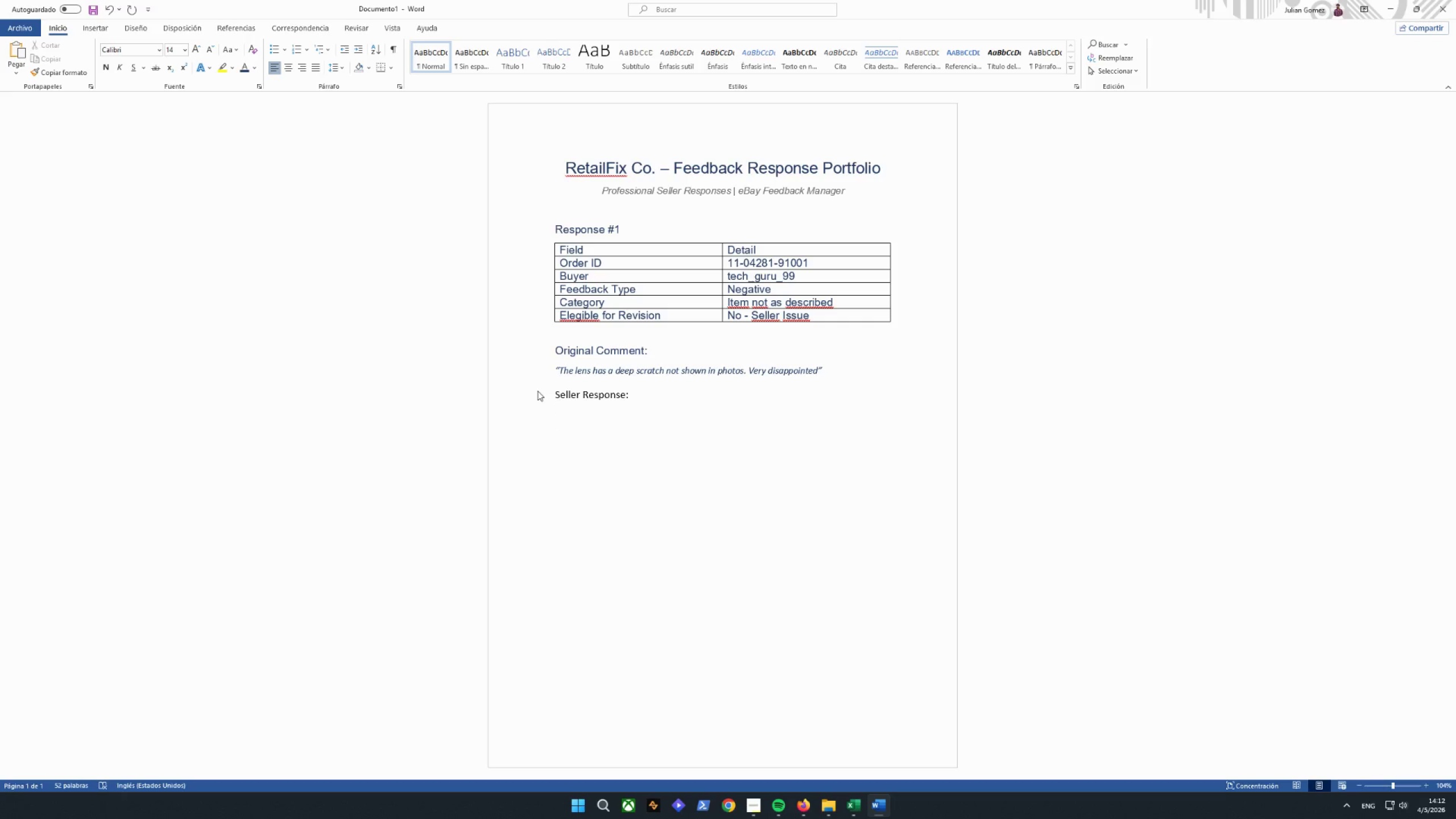 
key(Shift+ShiftRight)
 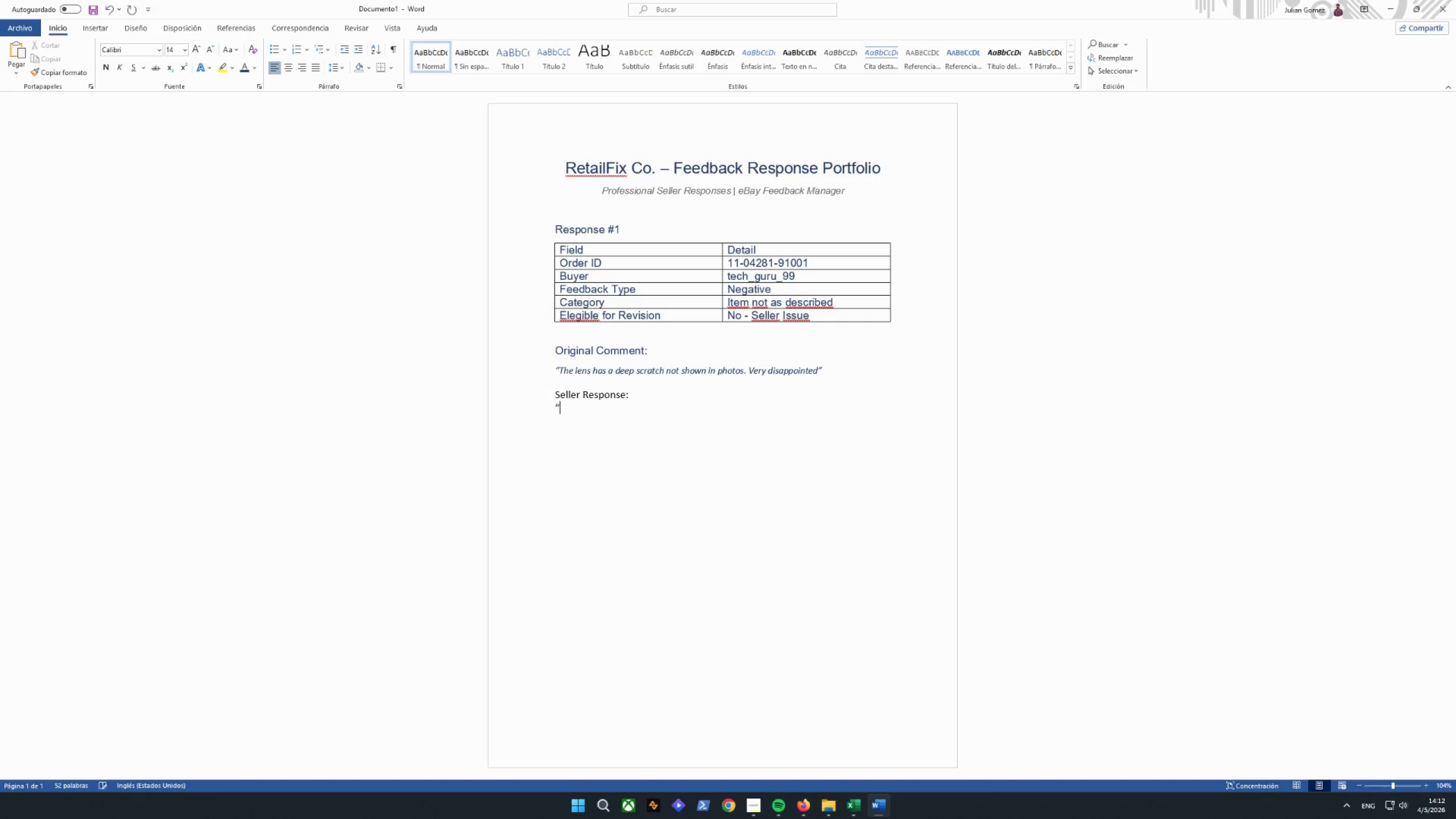 
key(Shift+Quote)
 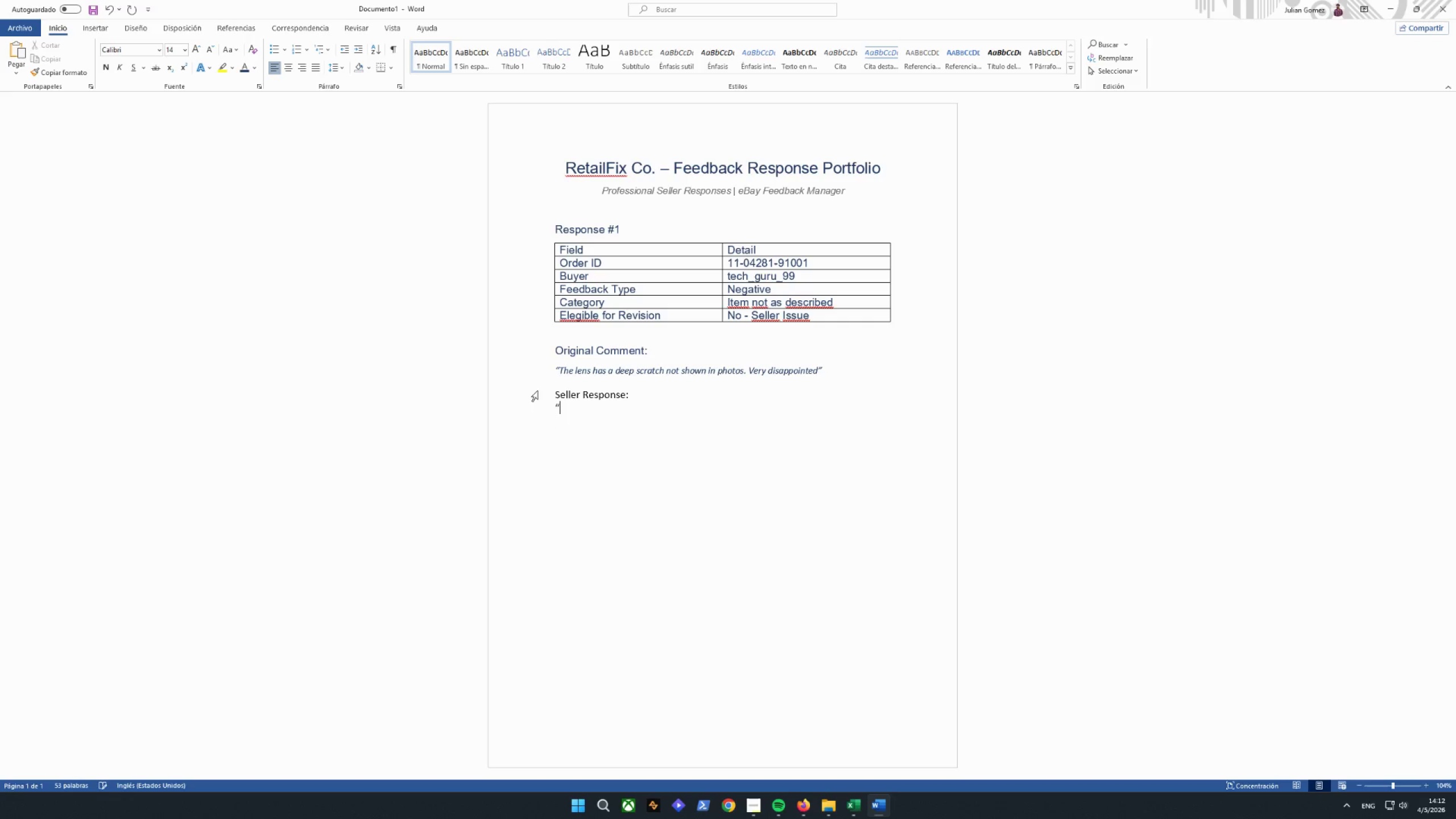 
key(Backspace)
 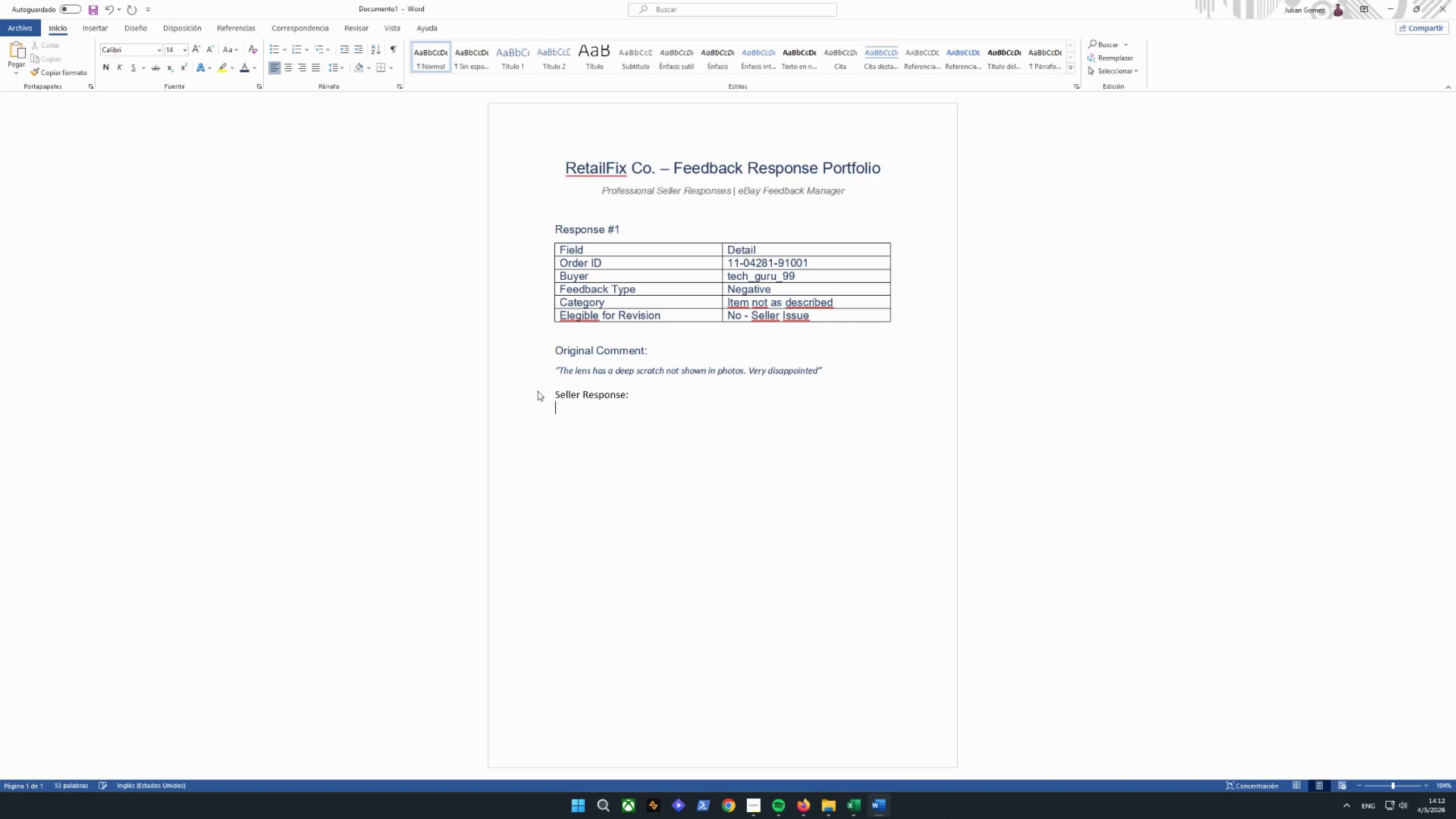 
key(Backspace)
 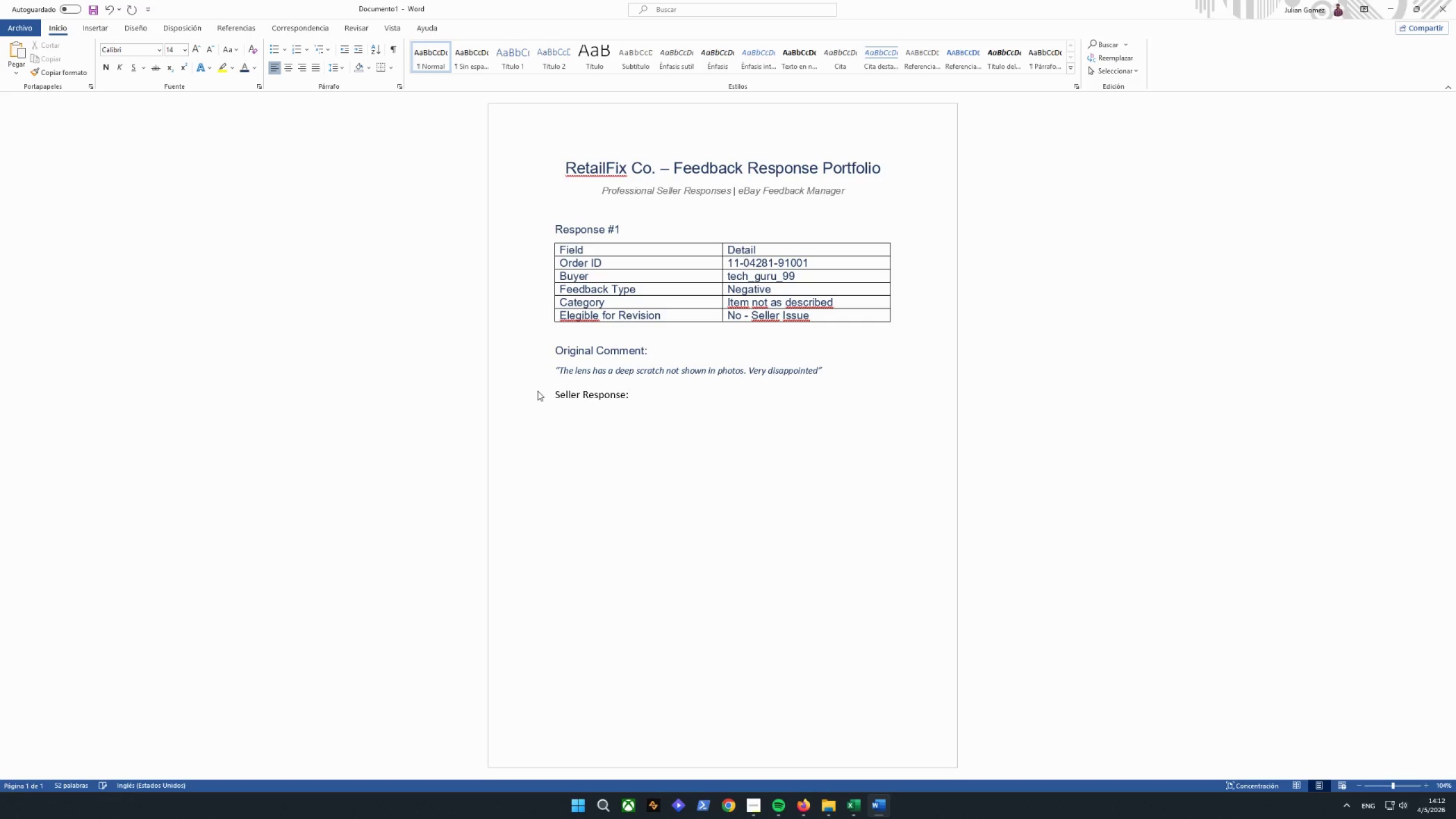 
key(Enter)
 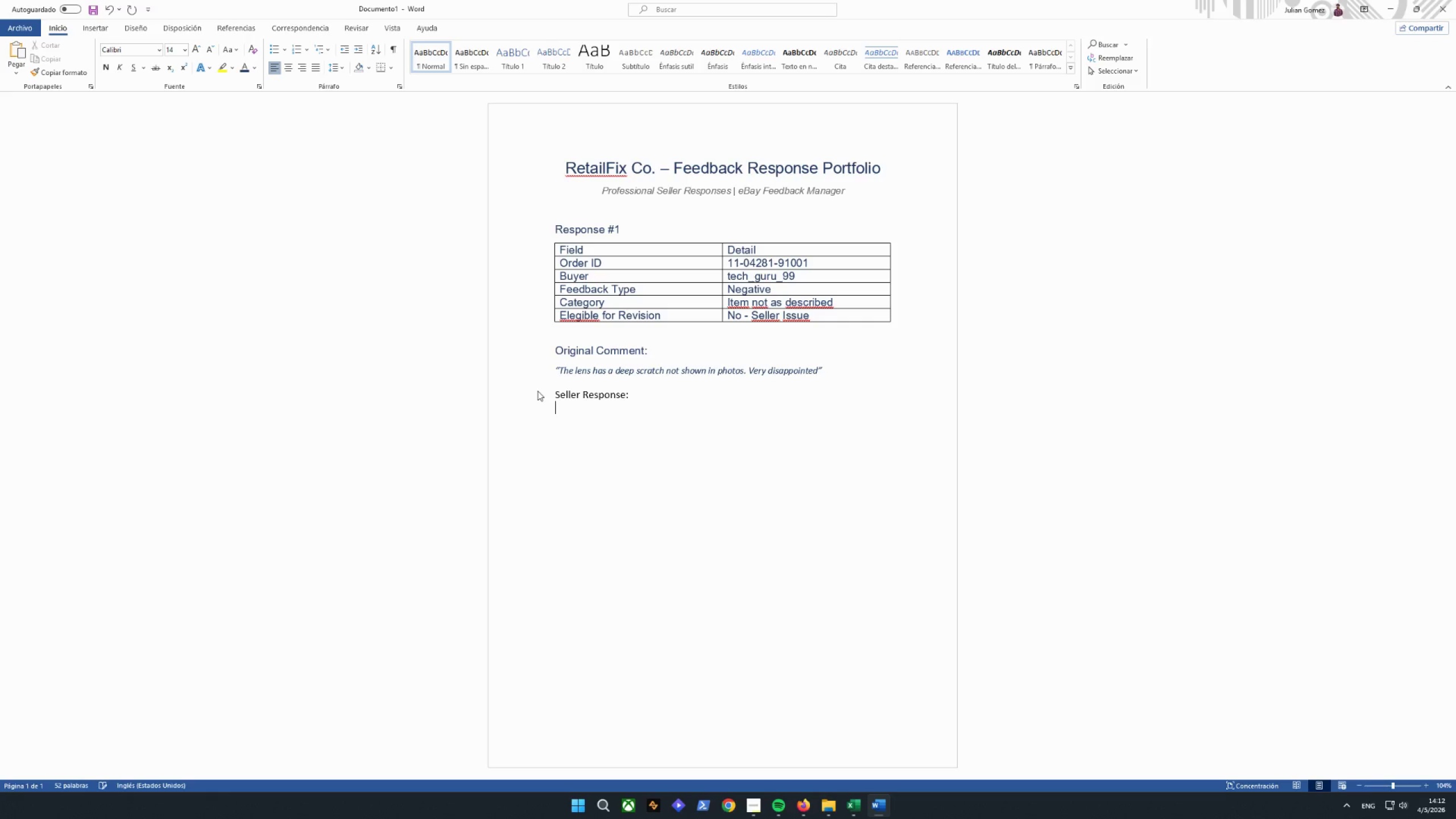 
key(Enter)
 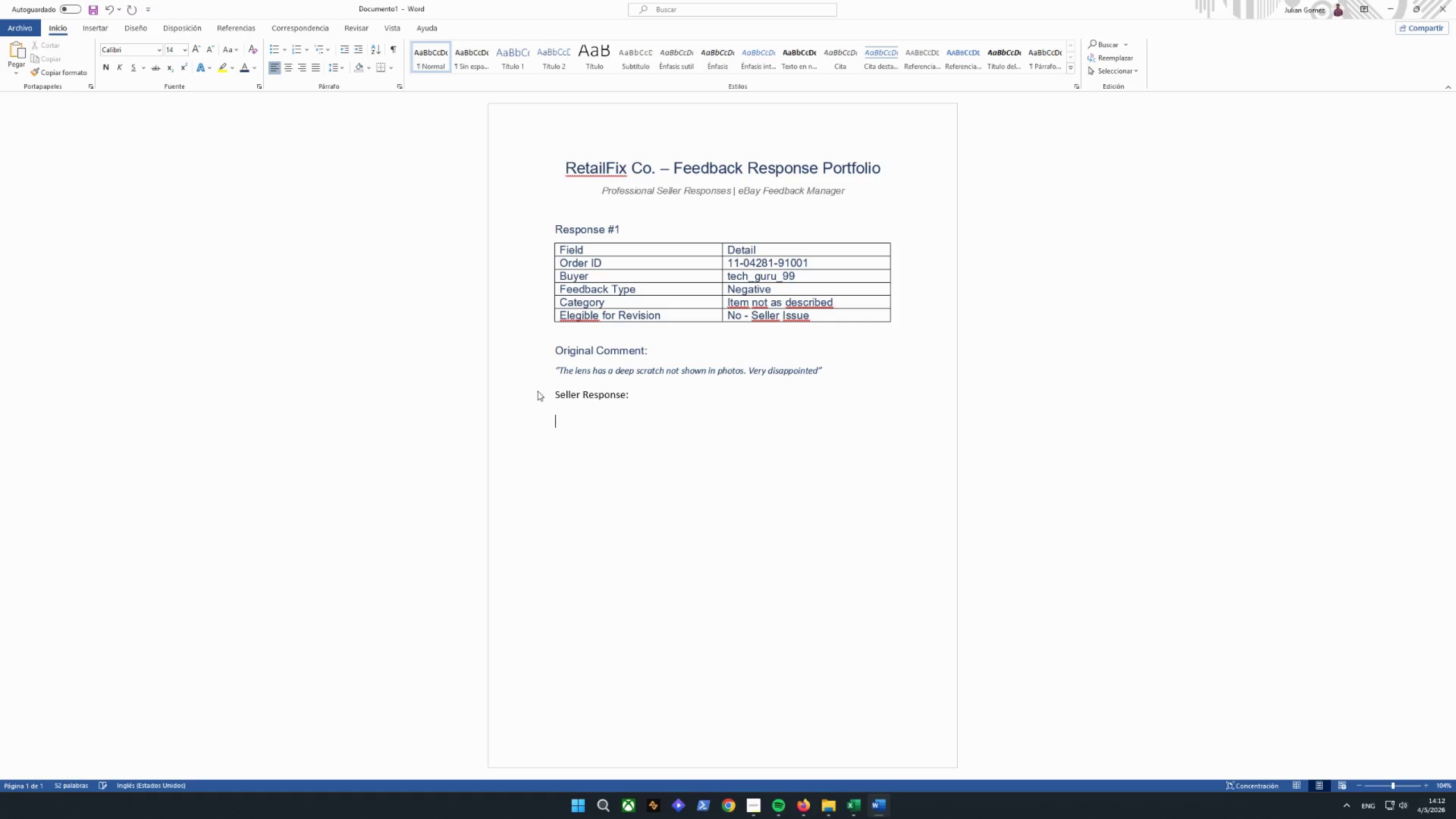 
key(Shift+Enter)
 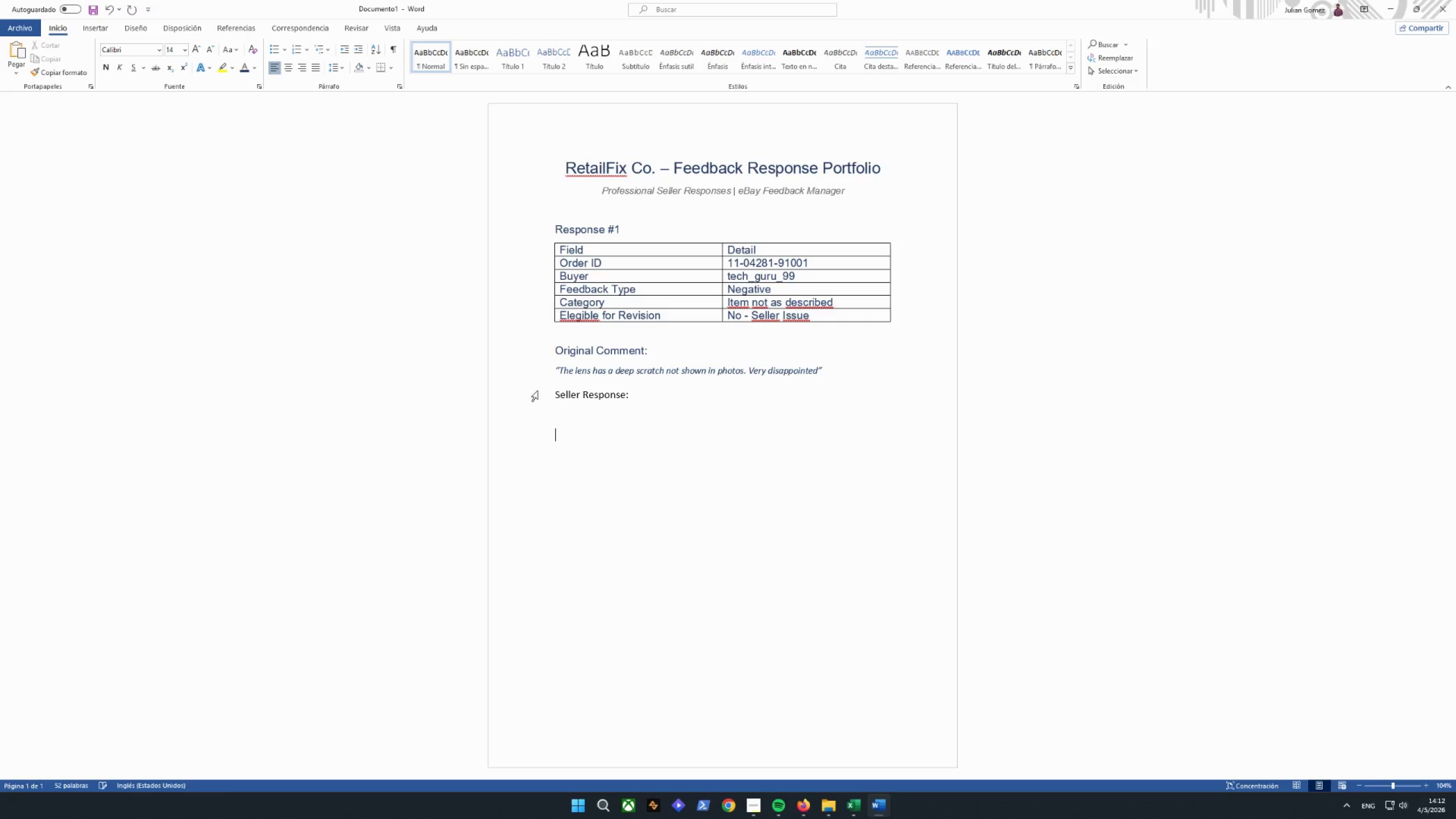 
key(Backspace)
type("Sell)
key(Backspace)
key(Backspace)
key(Backspace)
key(Backspace)
type(we)
key(Backspace)
key(Backspace)
type(We sincerely apologize  )
key(Backspace)
type(for thbi)
key(Backspace)
key(Backspace)
type(is experience. We take a )
key(Backspace)
key(Backspace)
key(Backspace)
type( full responsa)
key(Backspace)
type(ibility fore)
key(Backspace)
type( the oversight )
 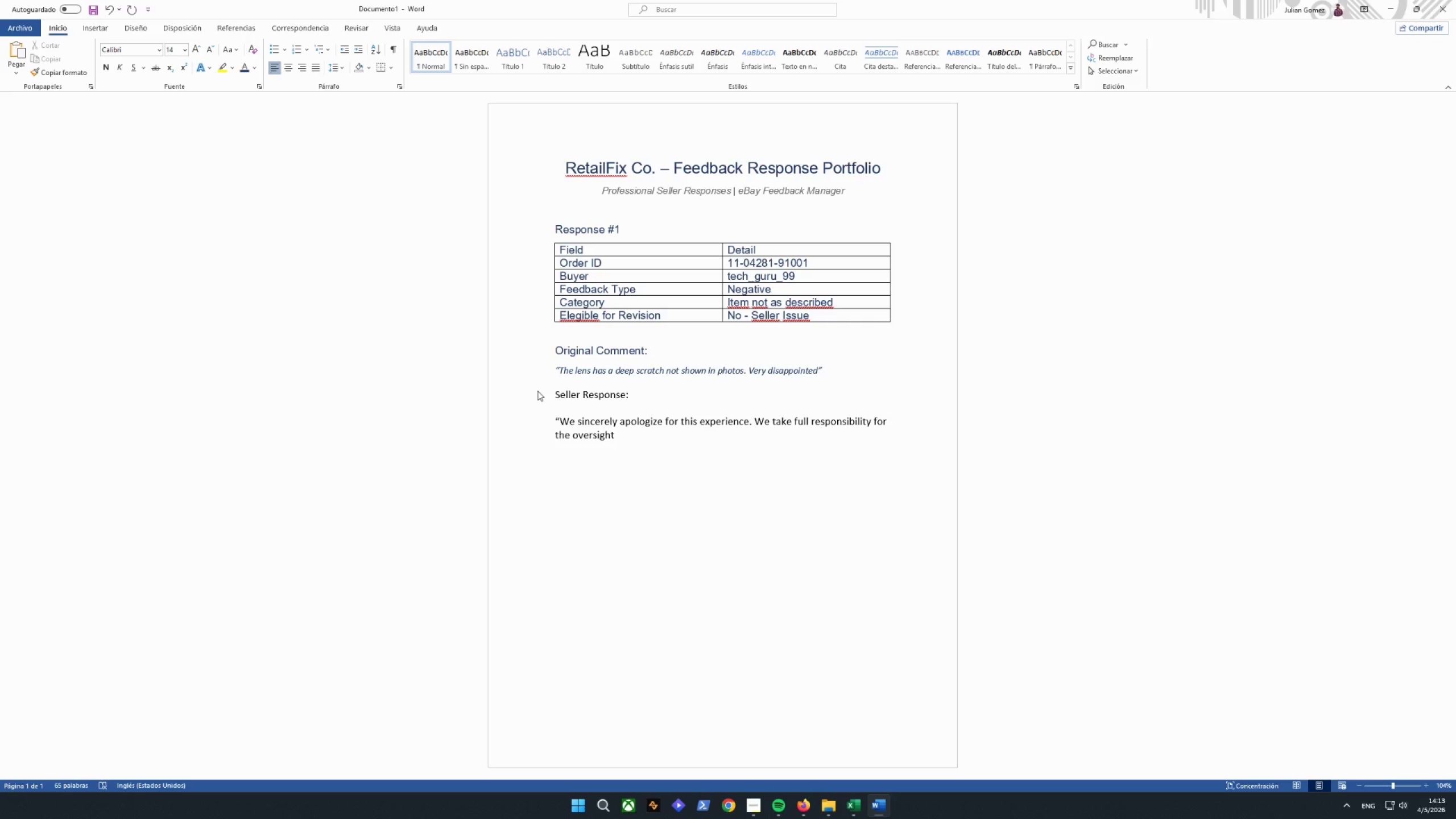 
type(in po)
key(Backspace)
type(ur listing photos. Please contact us directly for a partial f)
key(Backspace)
type(refund or return label. Your satisfaction is our priority@)
key(Backspace)
type(.")
 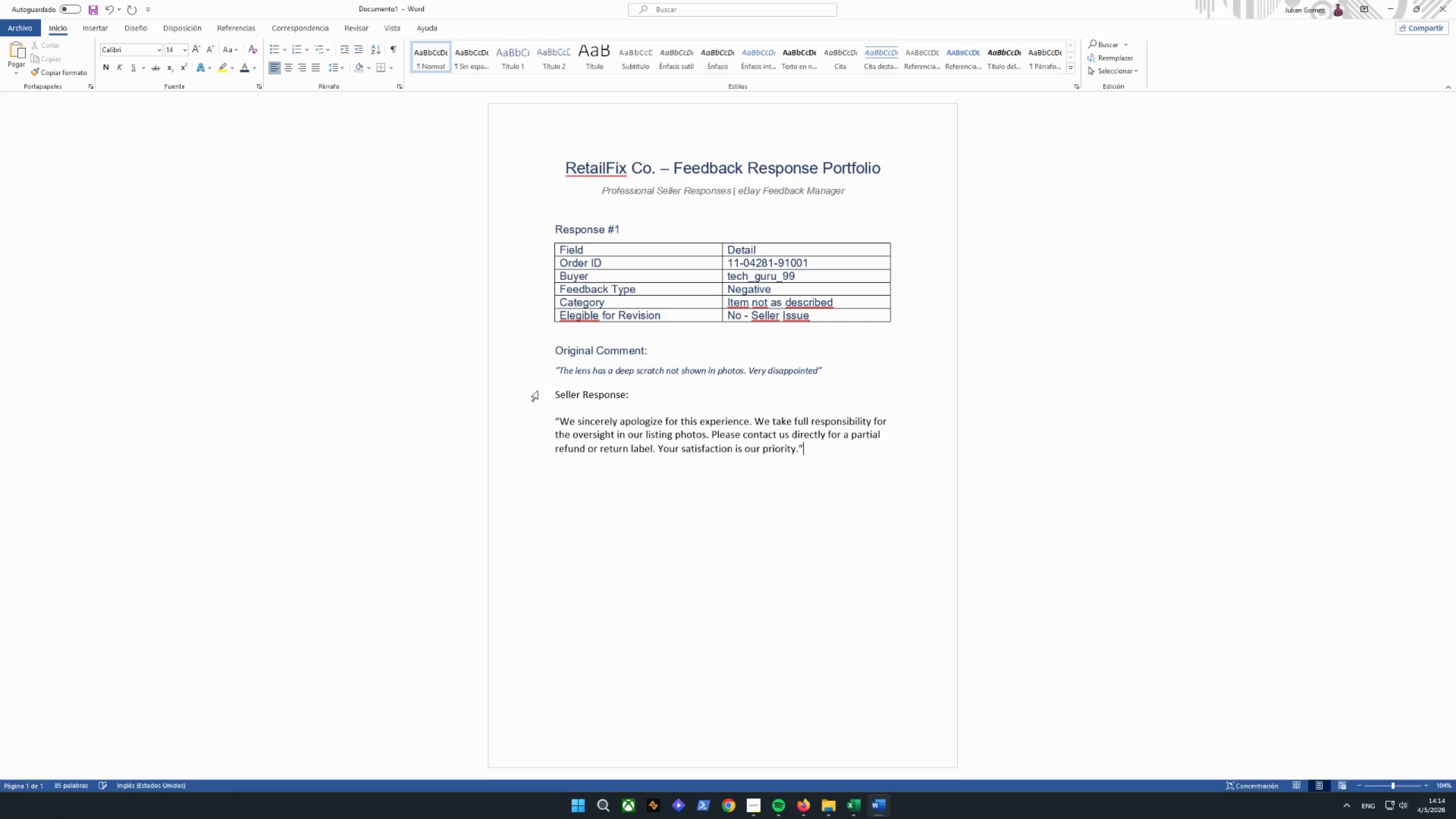 
key(Enter)
 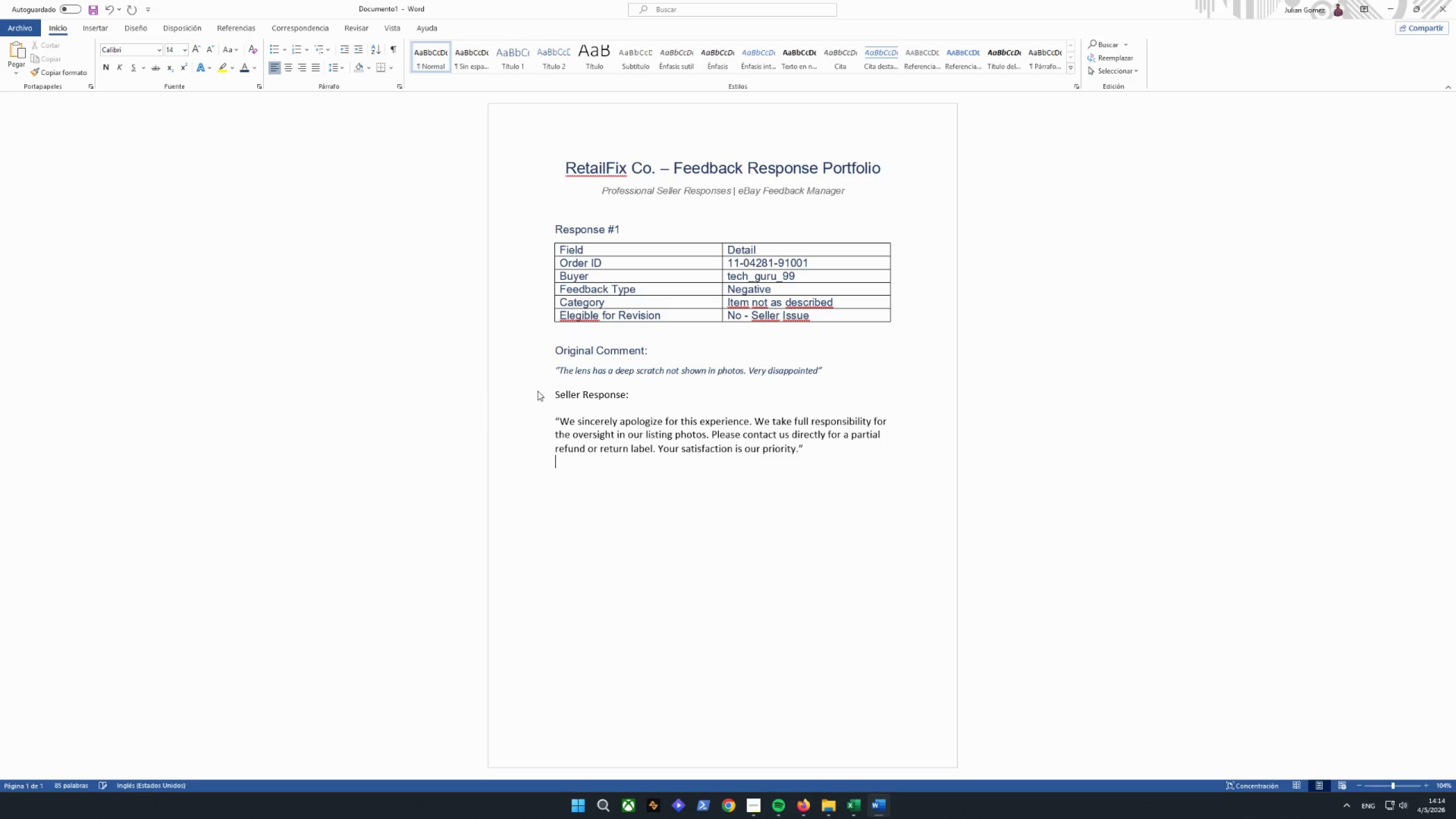 
key(Enter)
 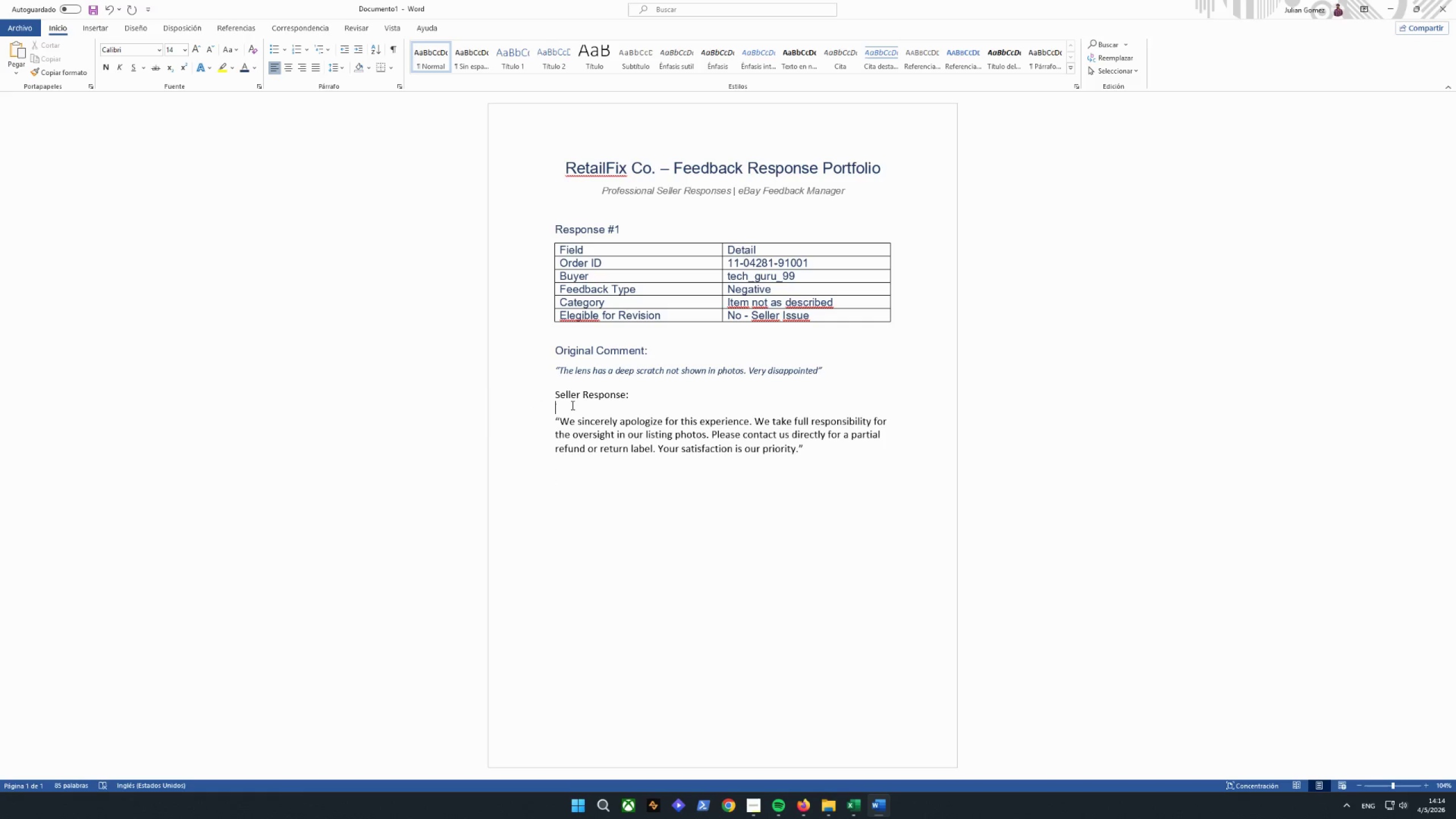 
key(Backspace)
 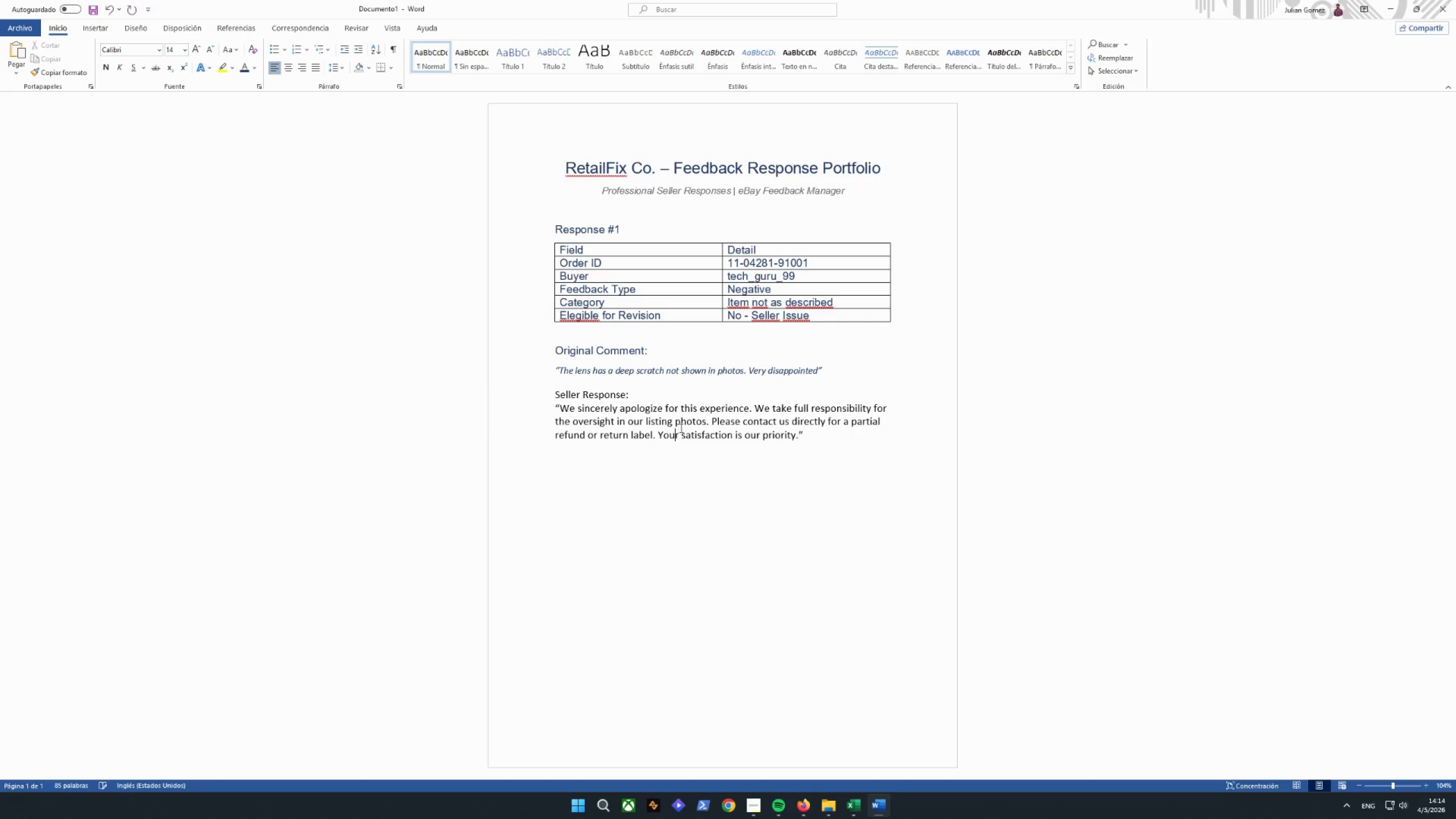 
left_click([737, 426])
 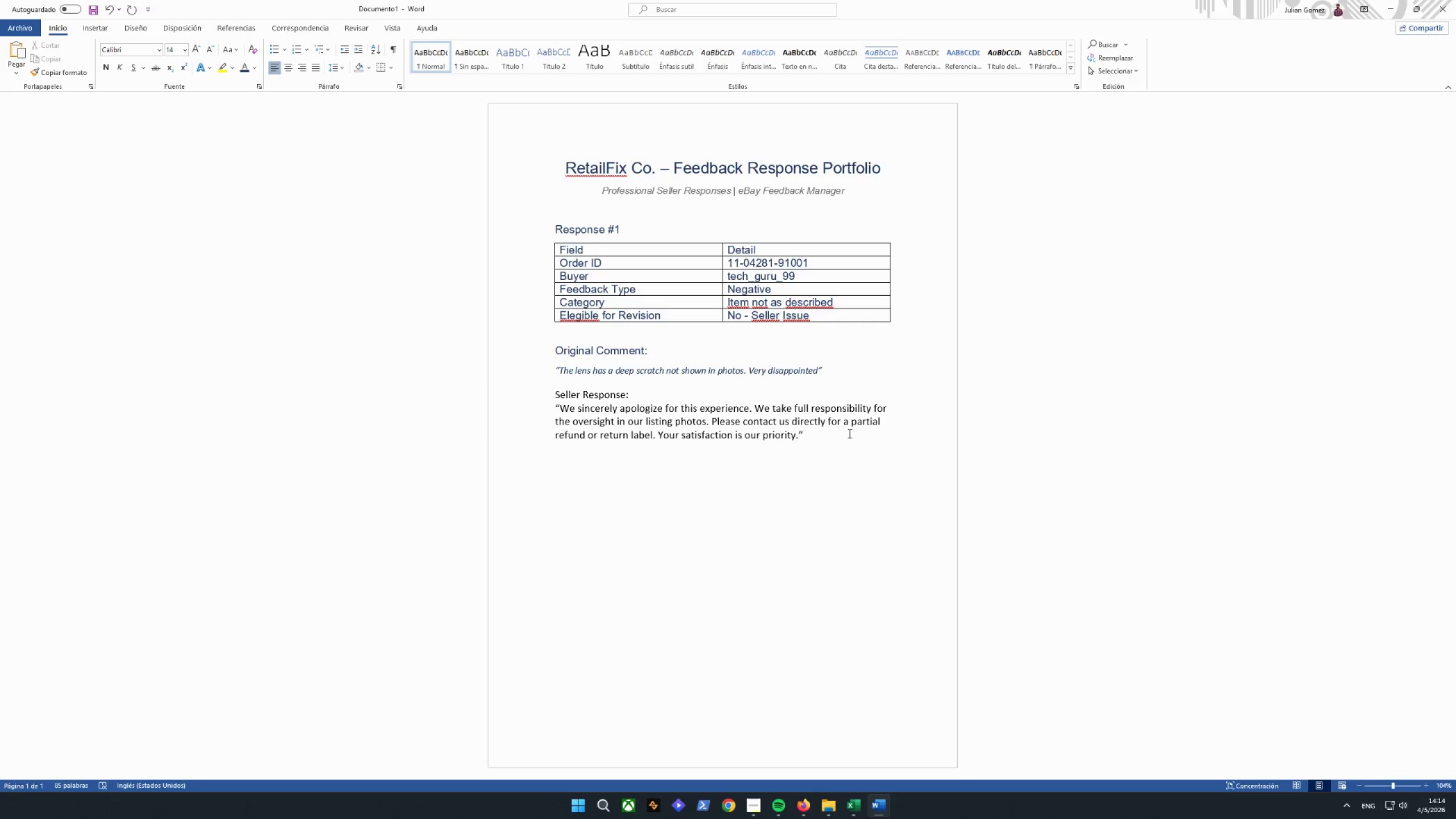 
left_click_drag(start_coordinate=[834, 438], to_coordinate=[495, 393])
 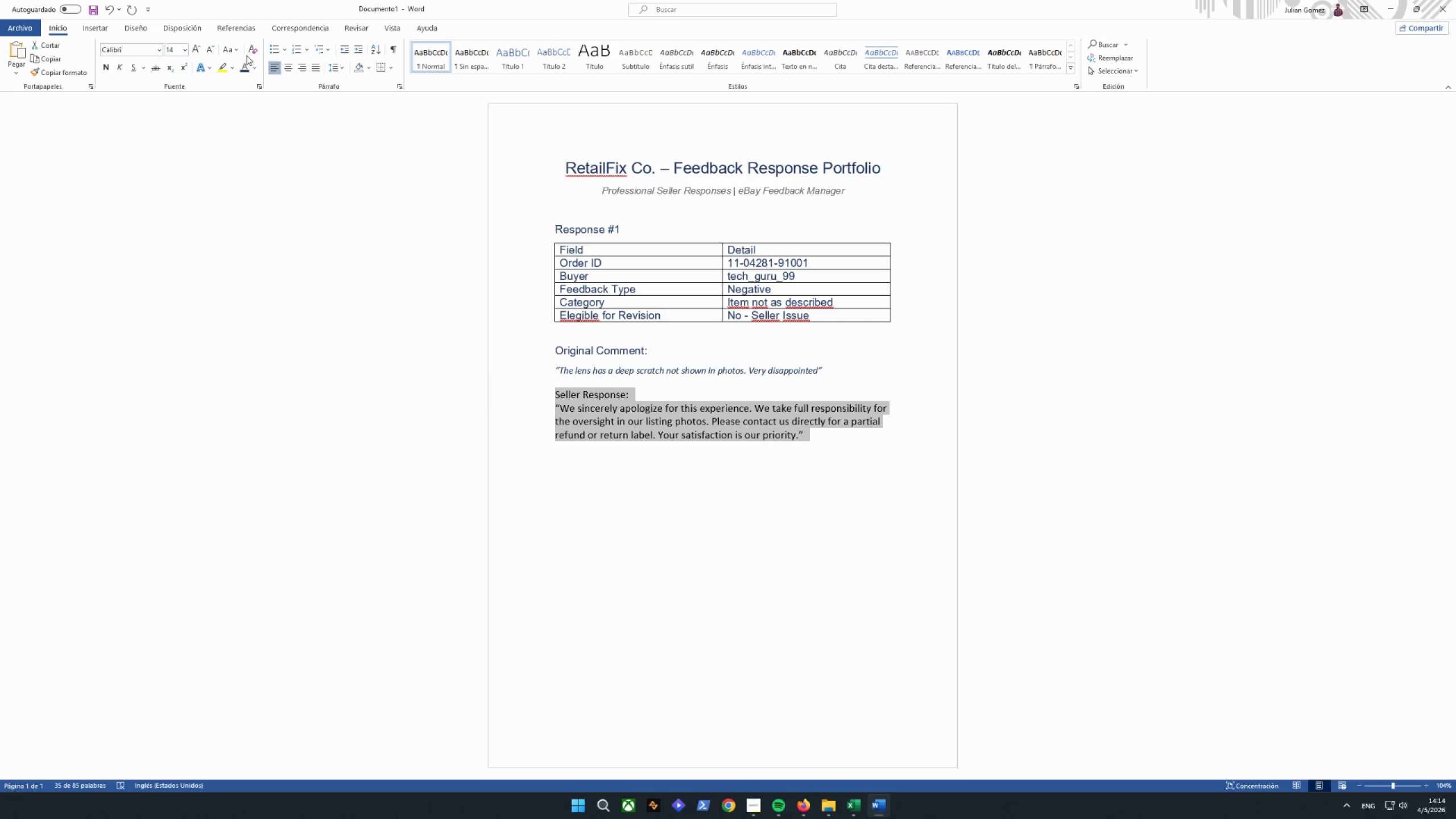 
left_click([244, 68])
 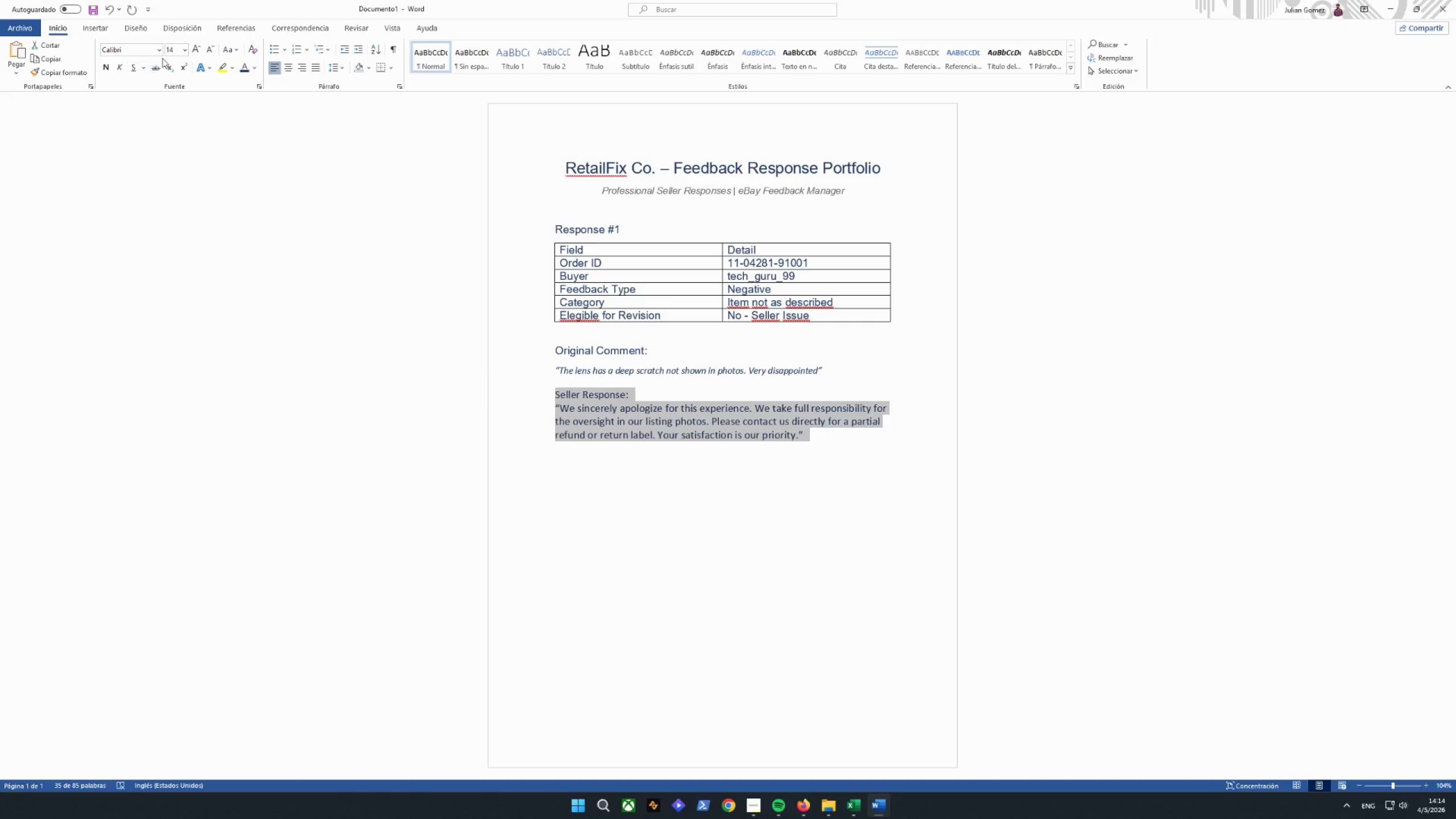 
left_click([159, 50])
 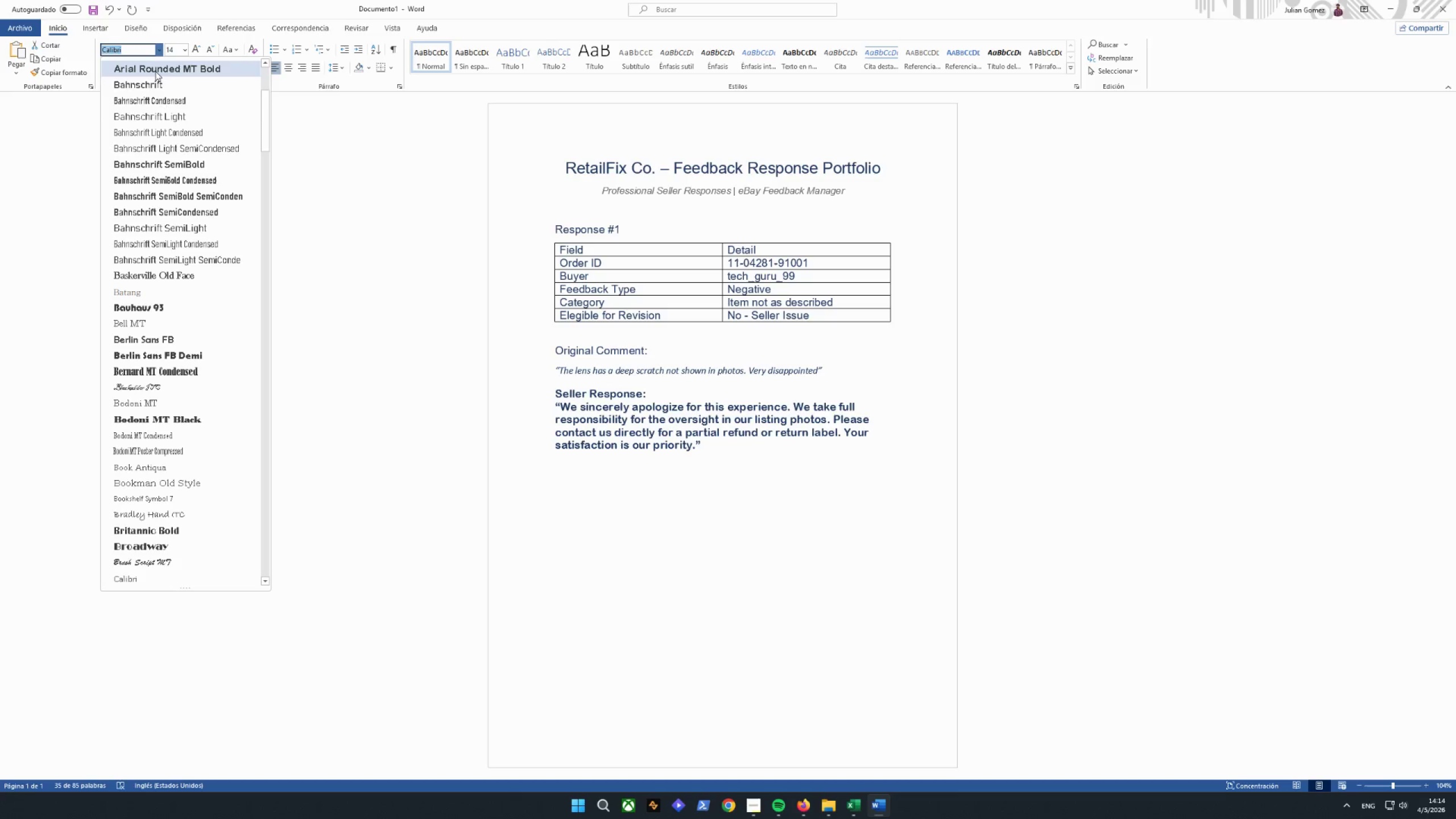 
scroll: coordinate [180, 118], scroll_direction: up, amount: 7.0
 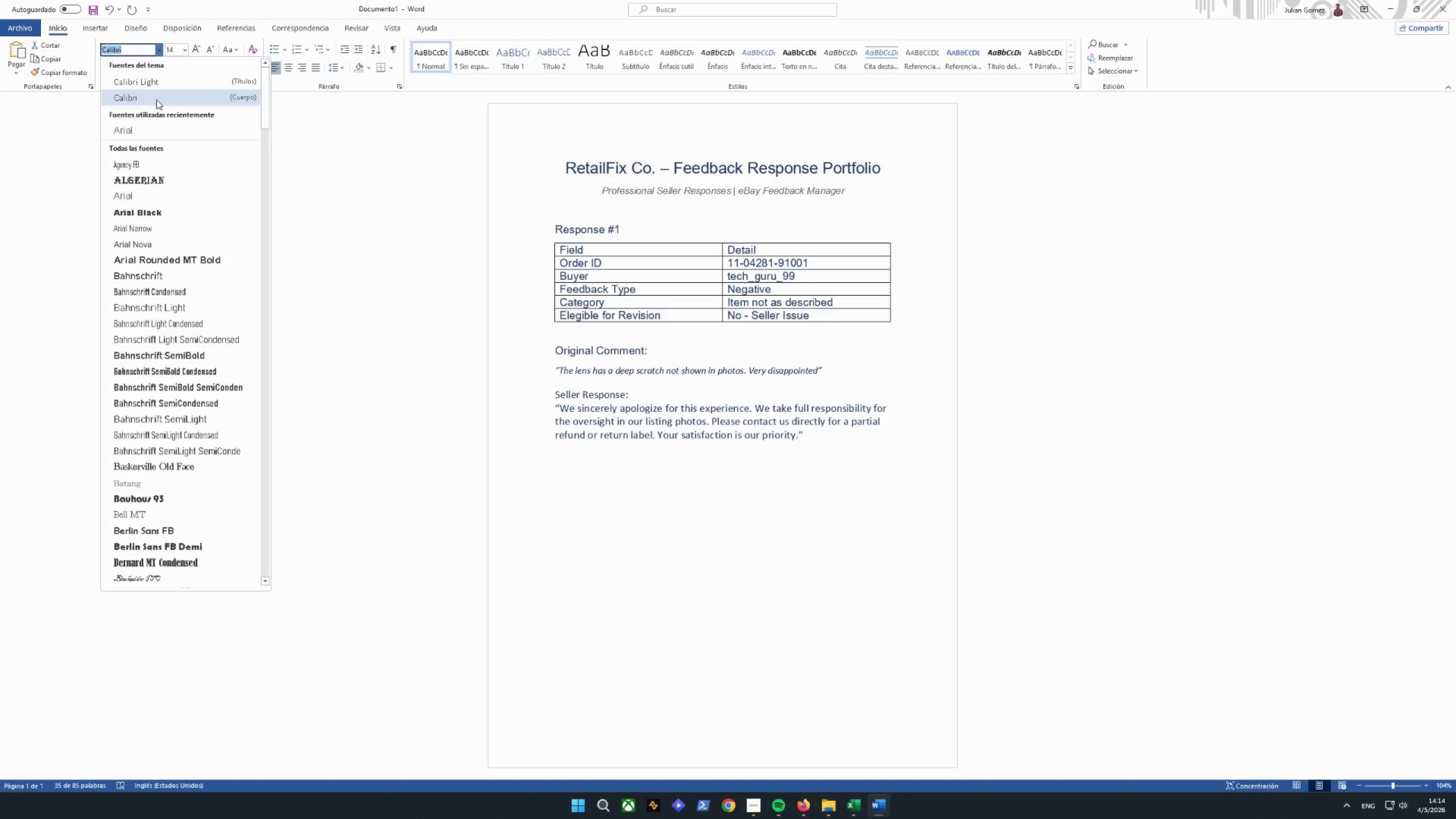 
left_click([140, 131])
 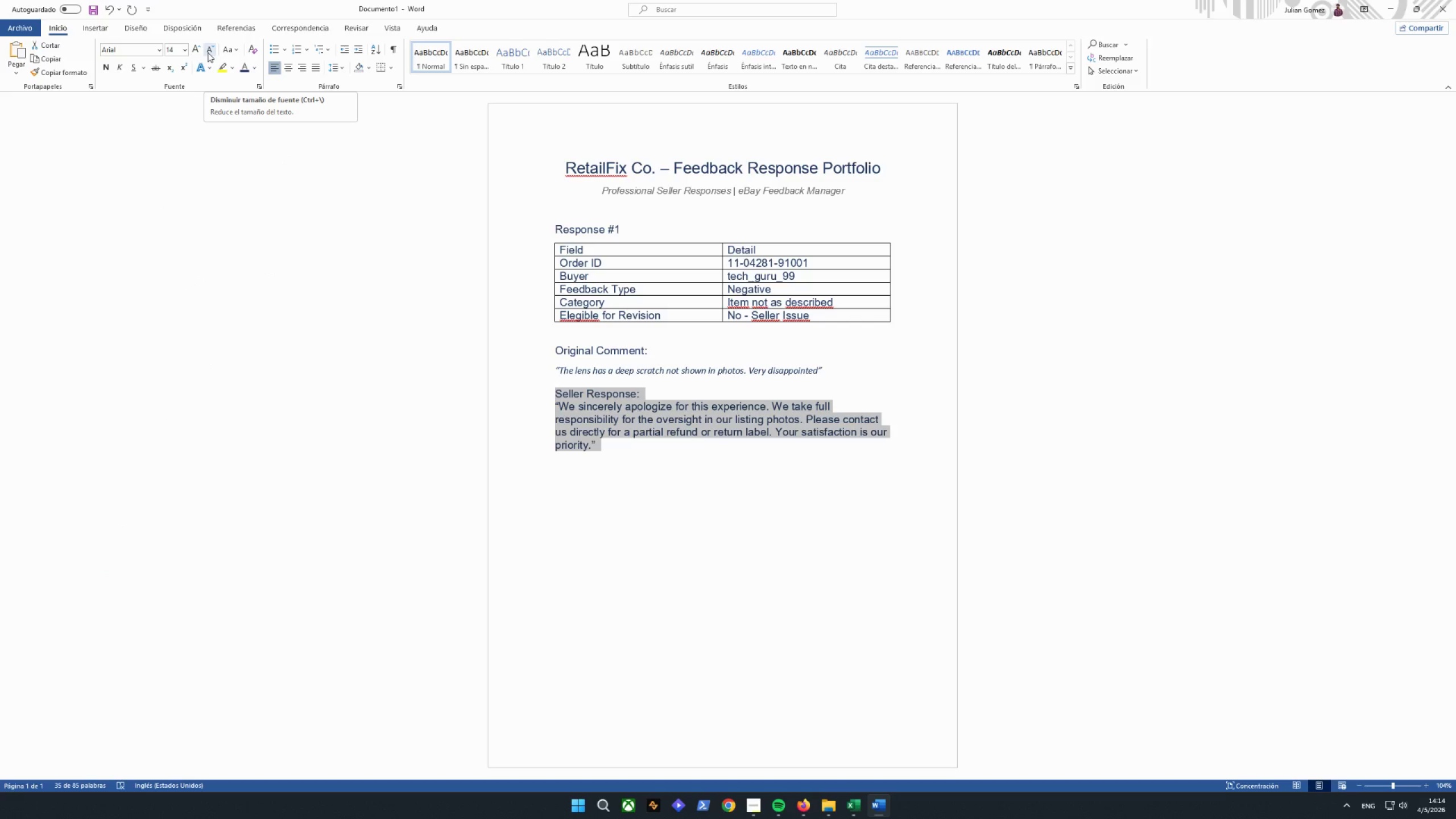 
wait(6.16)
 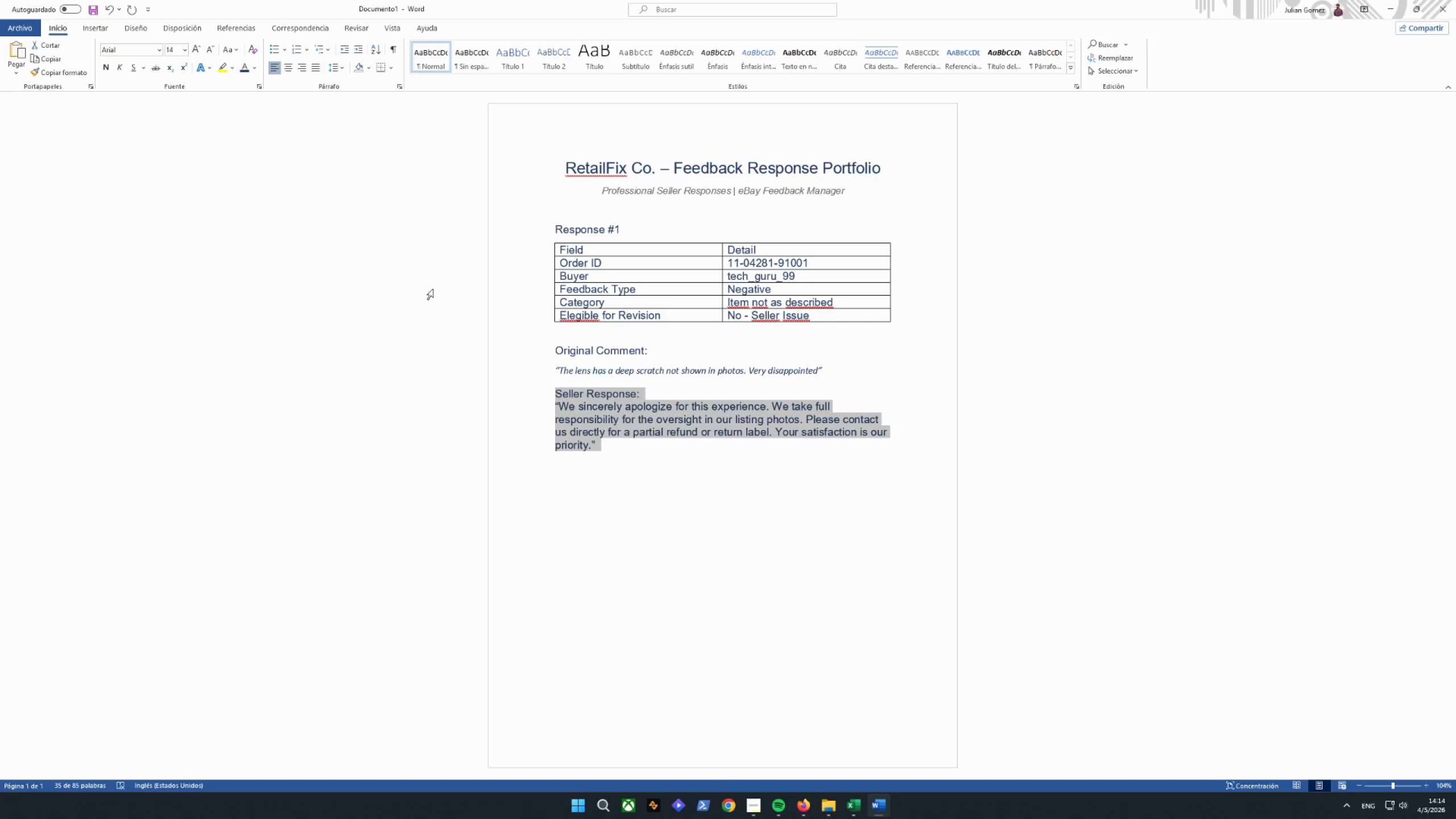 
left_click([601, 373])
 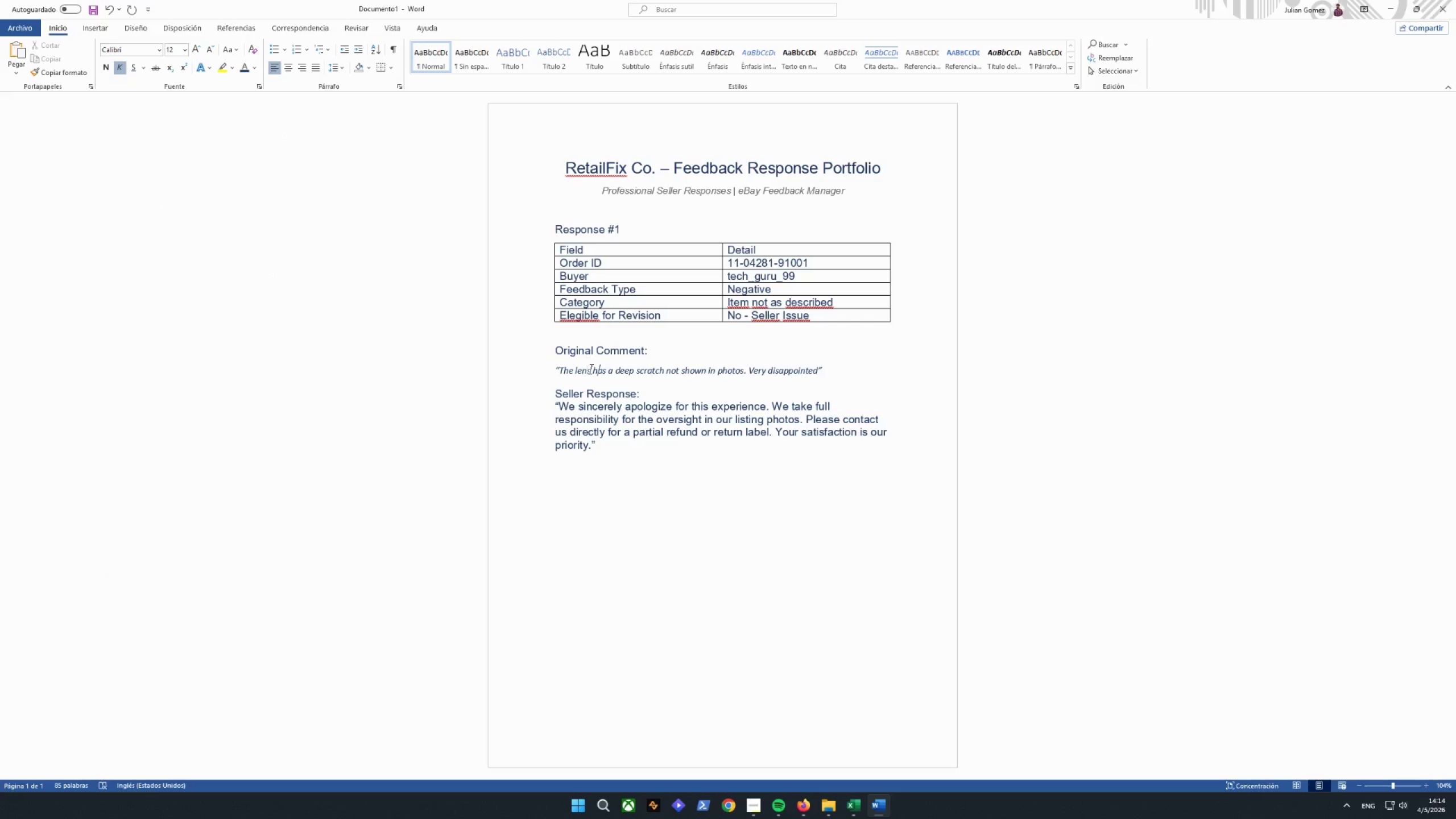 
left_click_drag(start_coordinate=[846, 369], to_coordinate=[526, 371])
 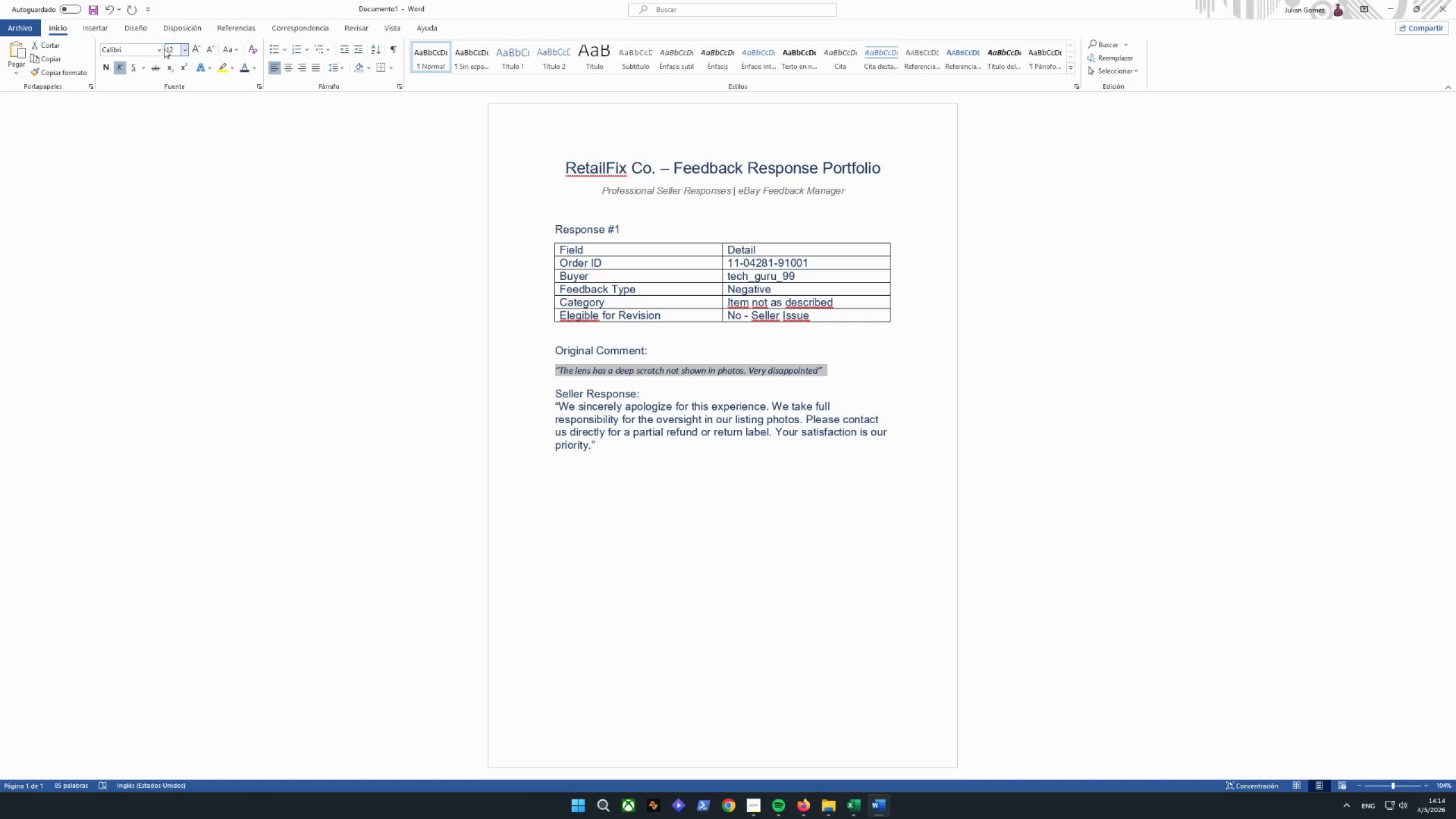 
left_click([163, 48])
 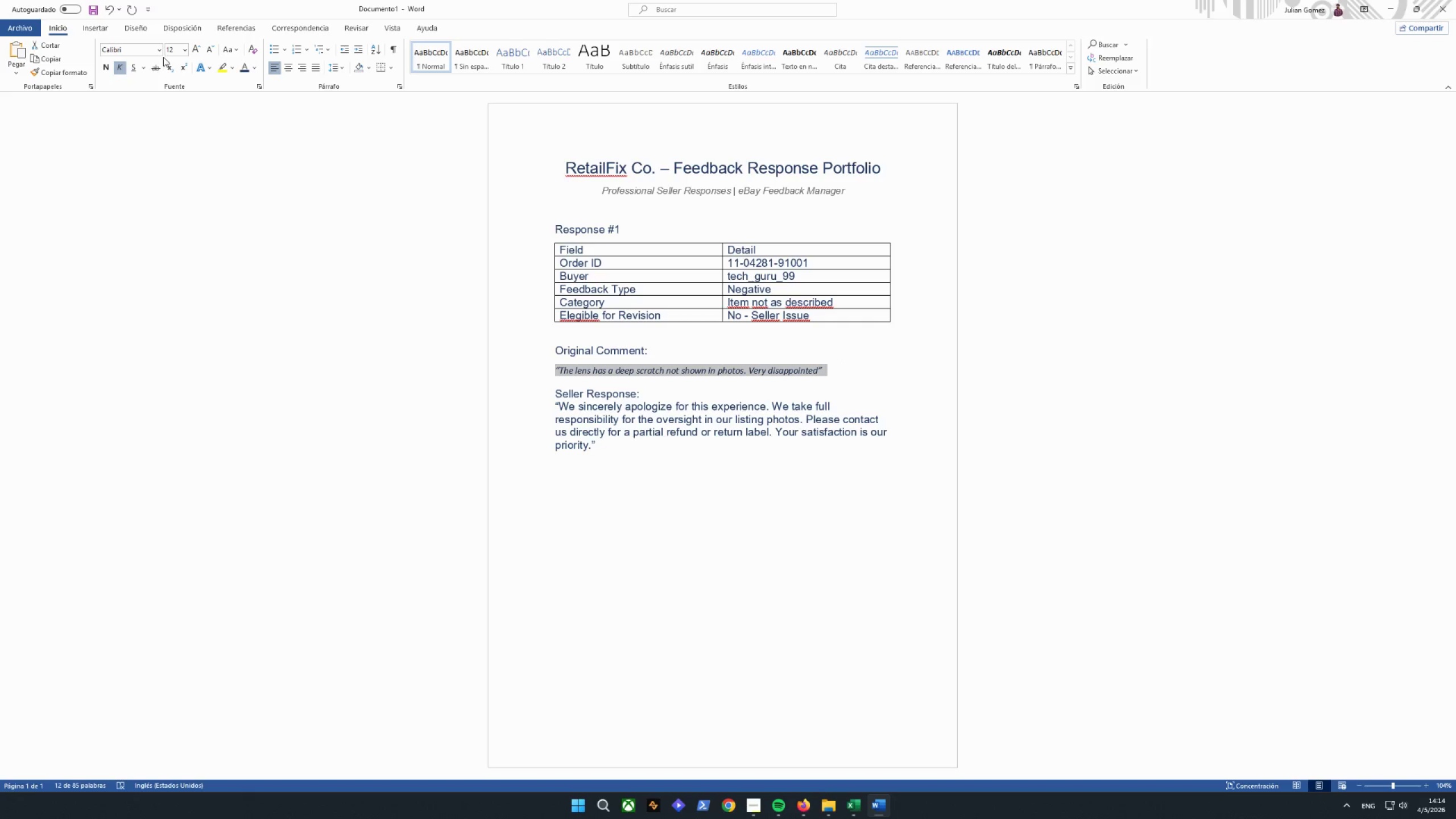 
left_click([158, 49])
 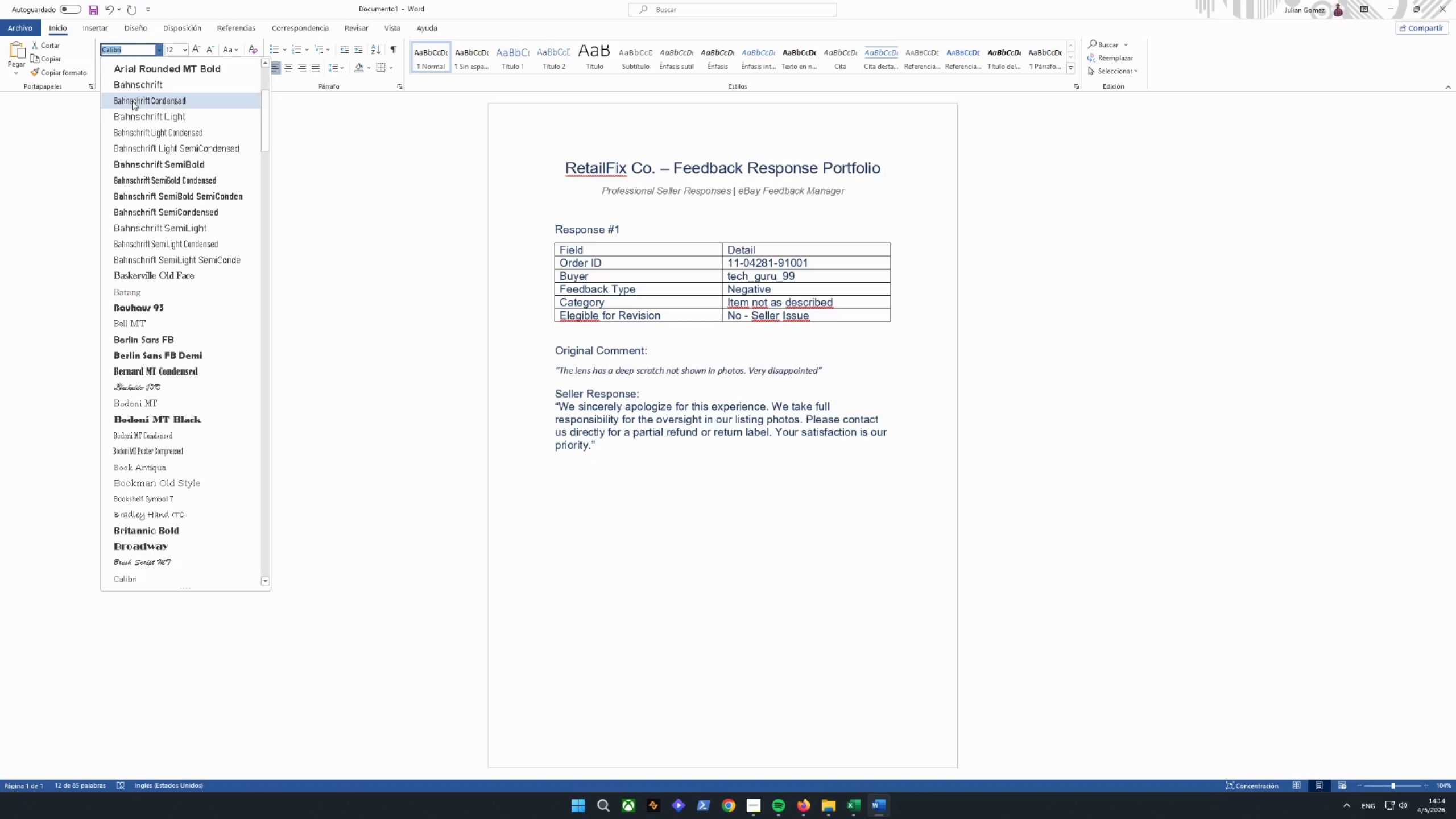 
scroll: coordinate [148, 136], scroll_direction: up, amount: 7.0
 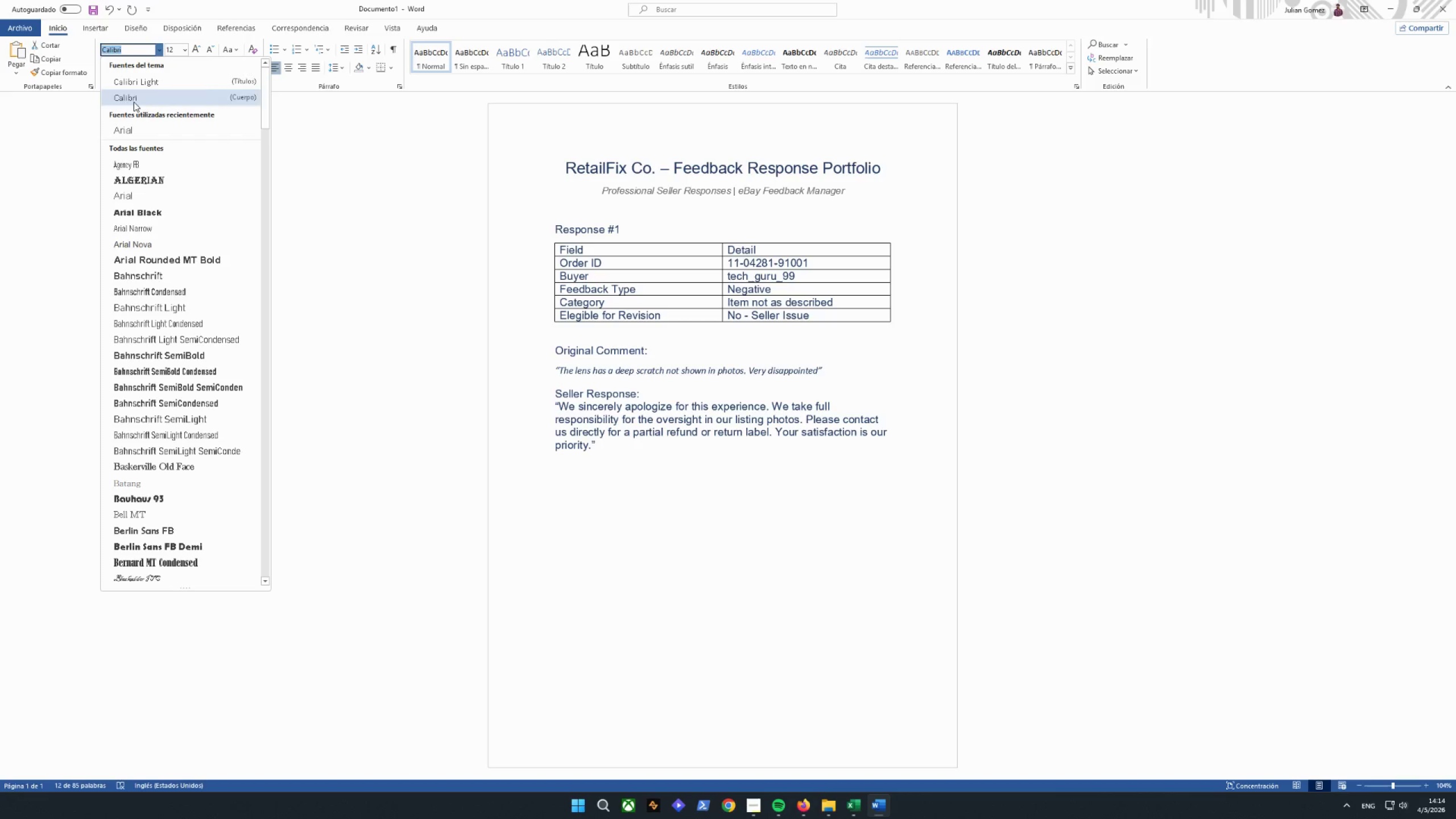 
left_click([123, 130])
 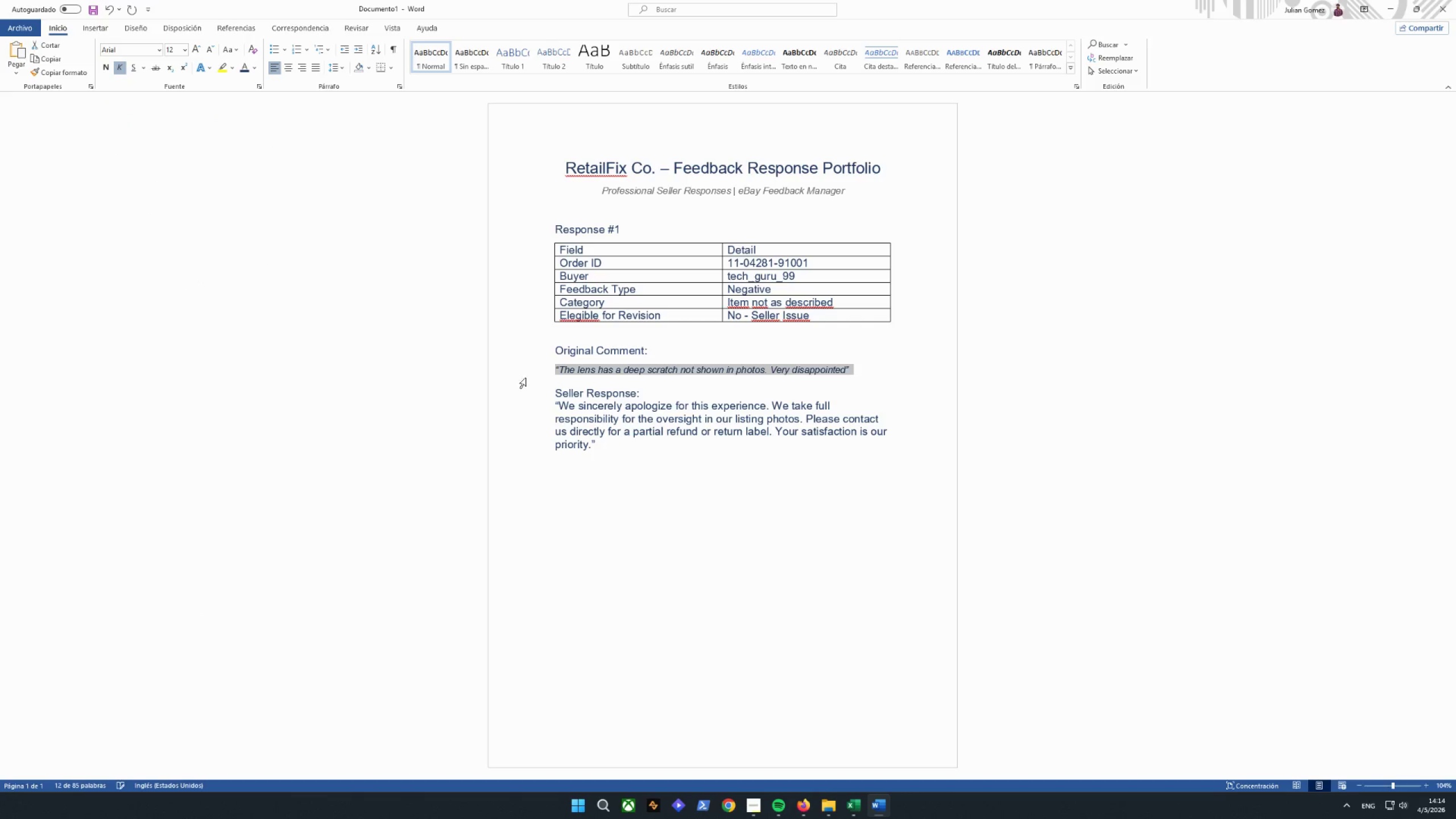 
left_click_drag(start_coordinate=[659, 428], to_coordinate=[663, 431])
 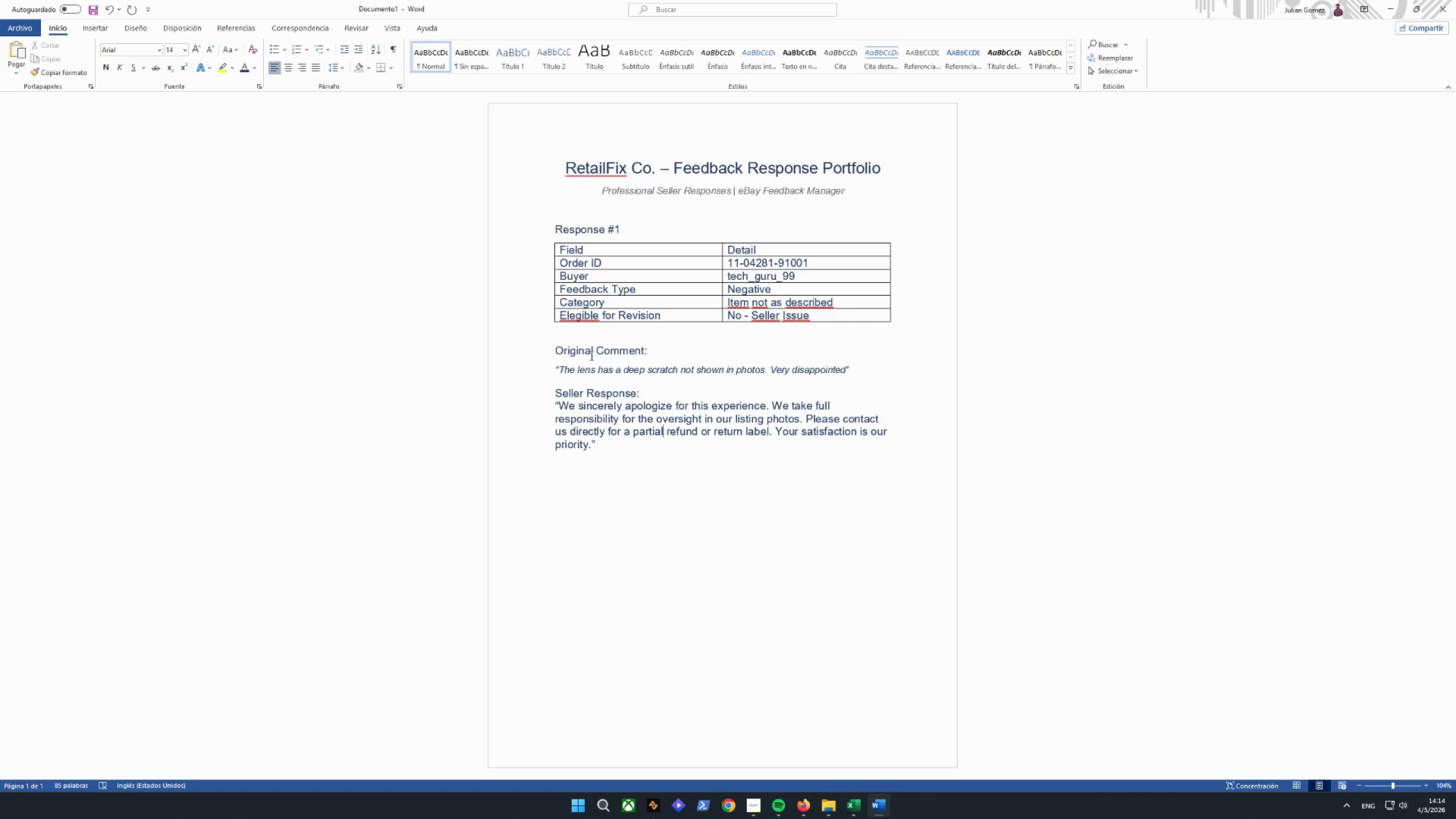 
double_click([587, 350])
 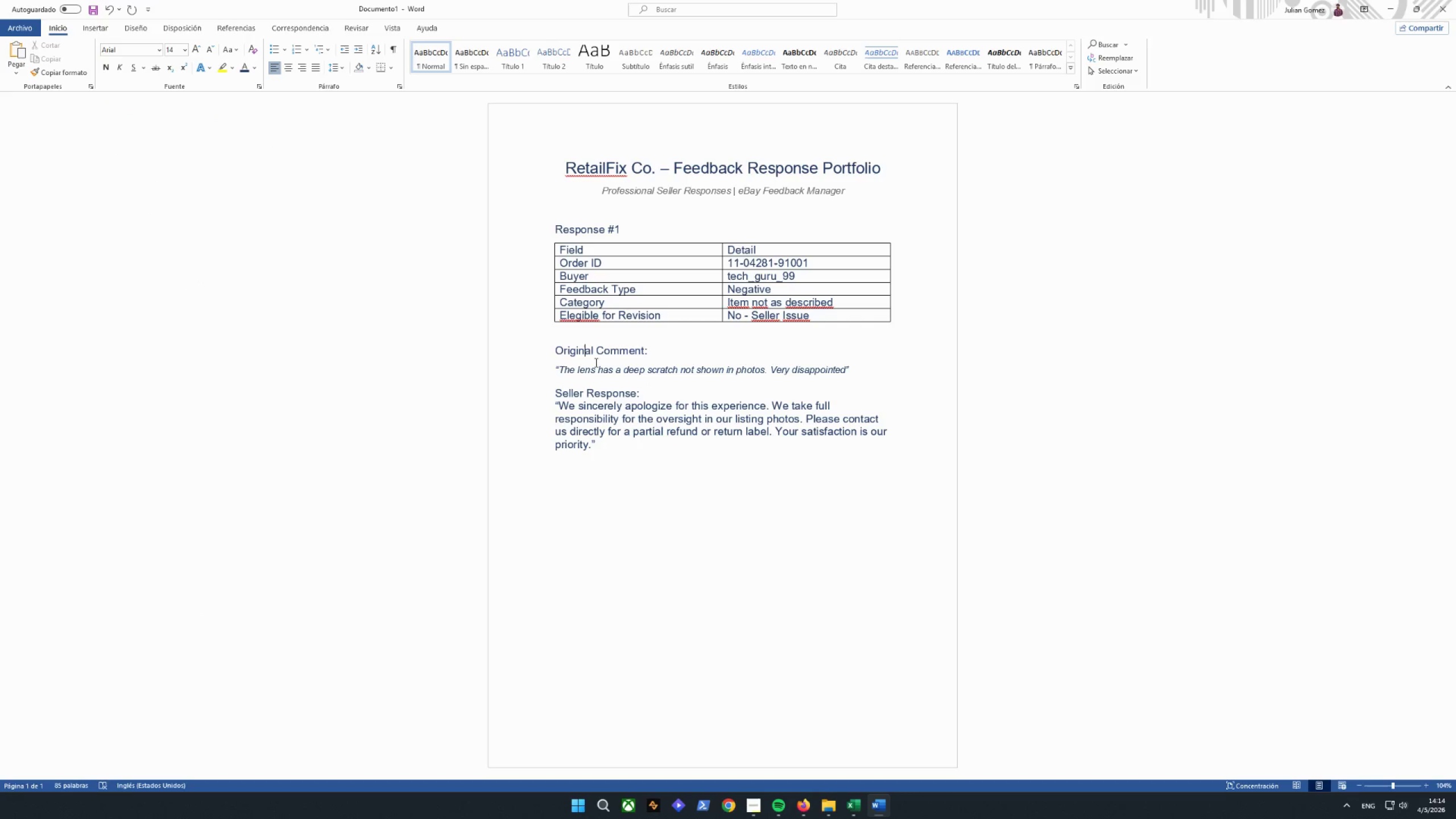 
left_click([598, 366])
 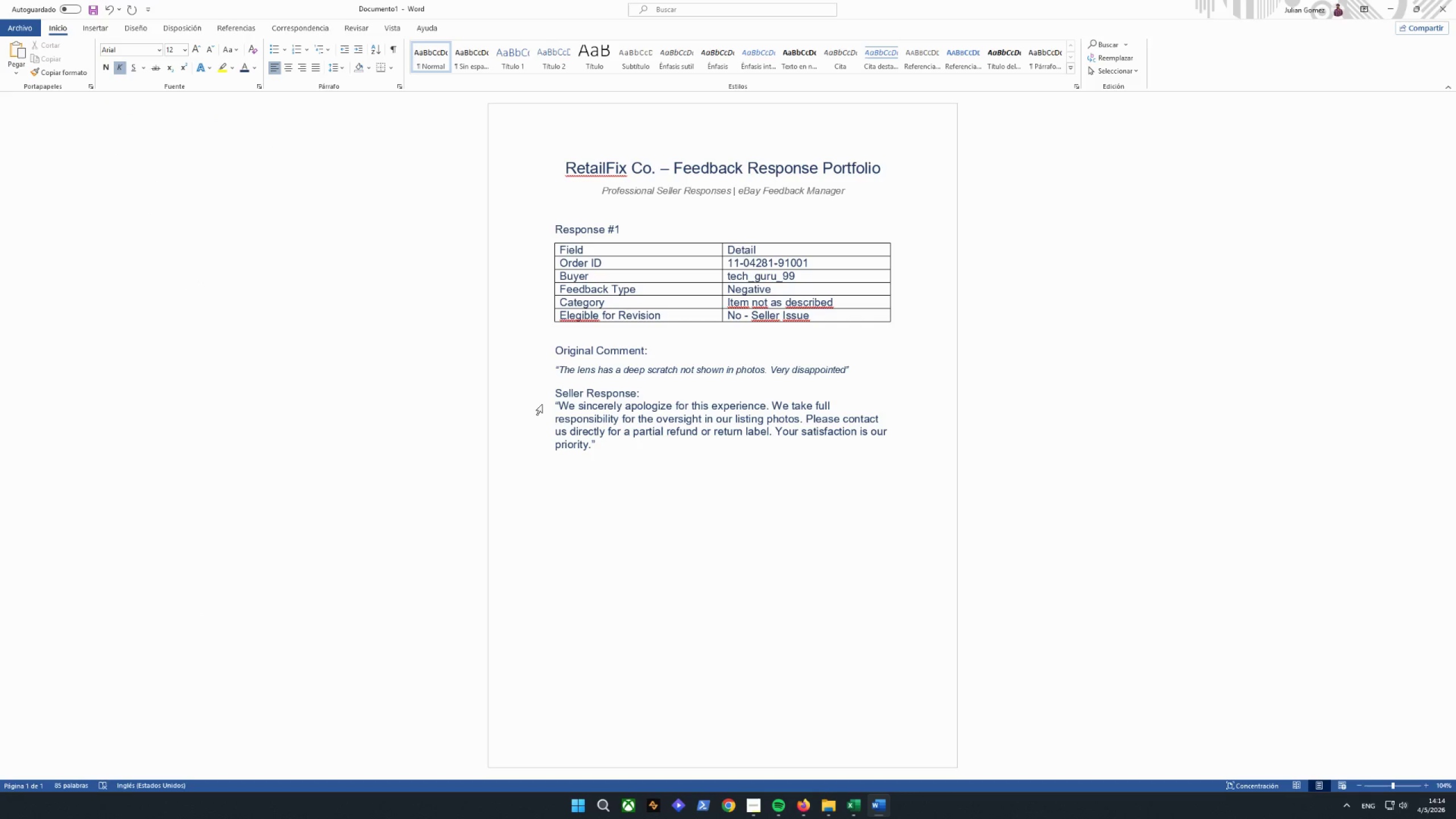 
left_click_drag(start_coordinate=[553, 404], to_coordinate=[606, 456])
 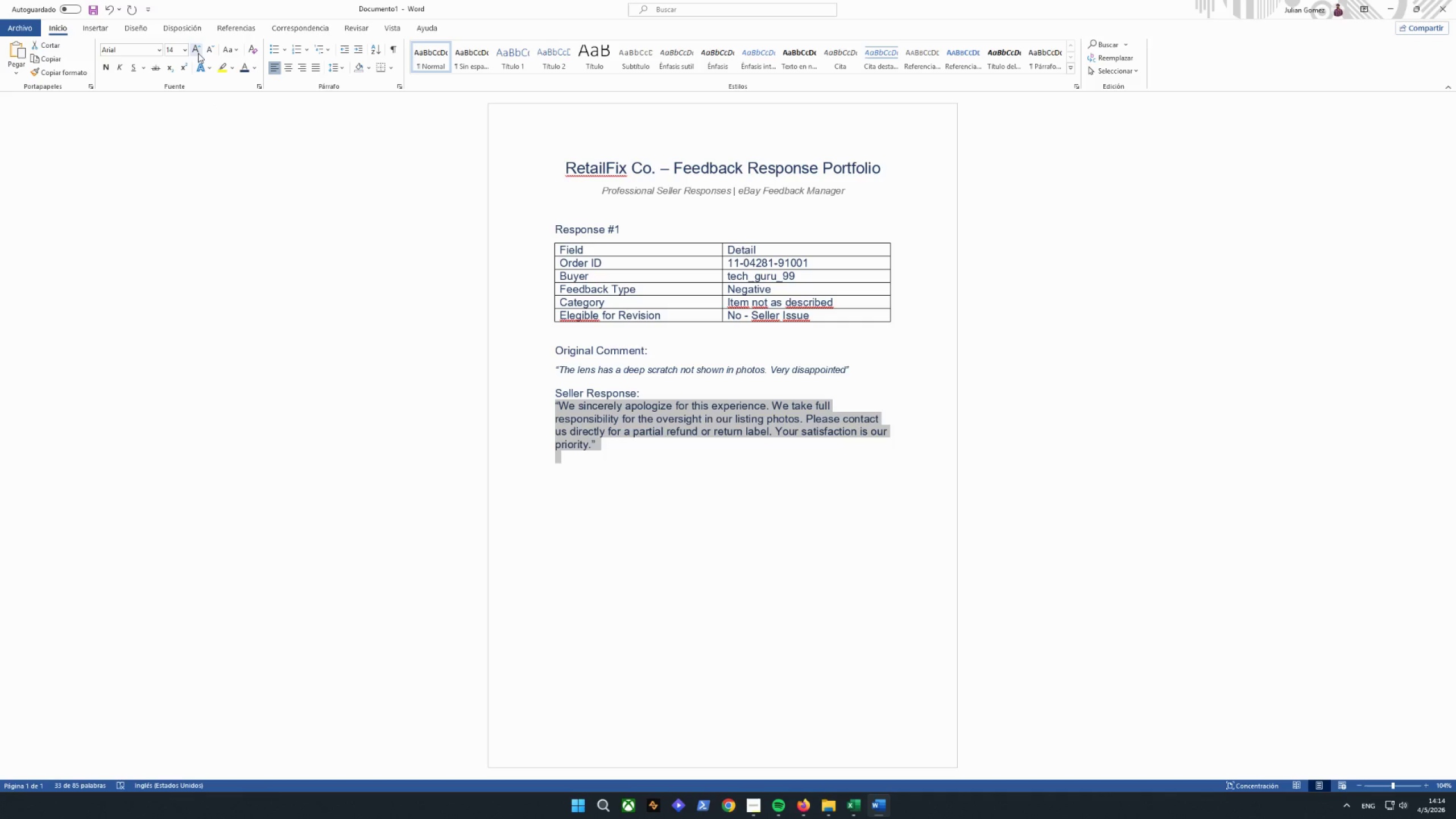 
left_click([209, 51])
 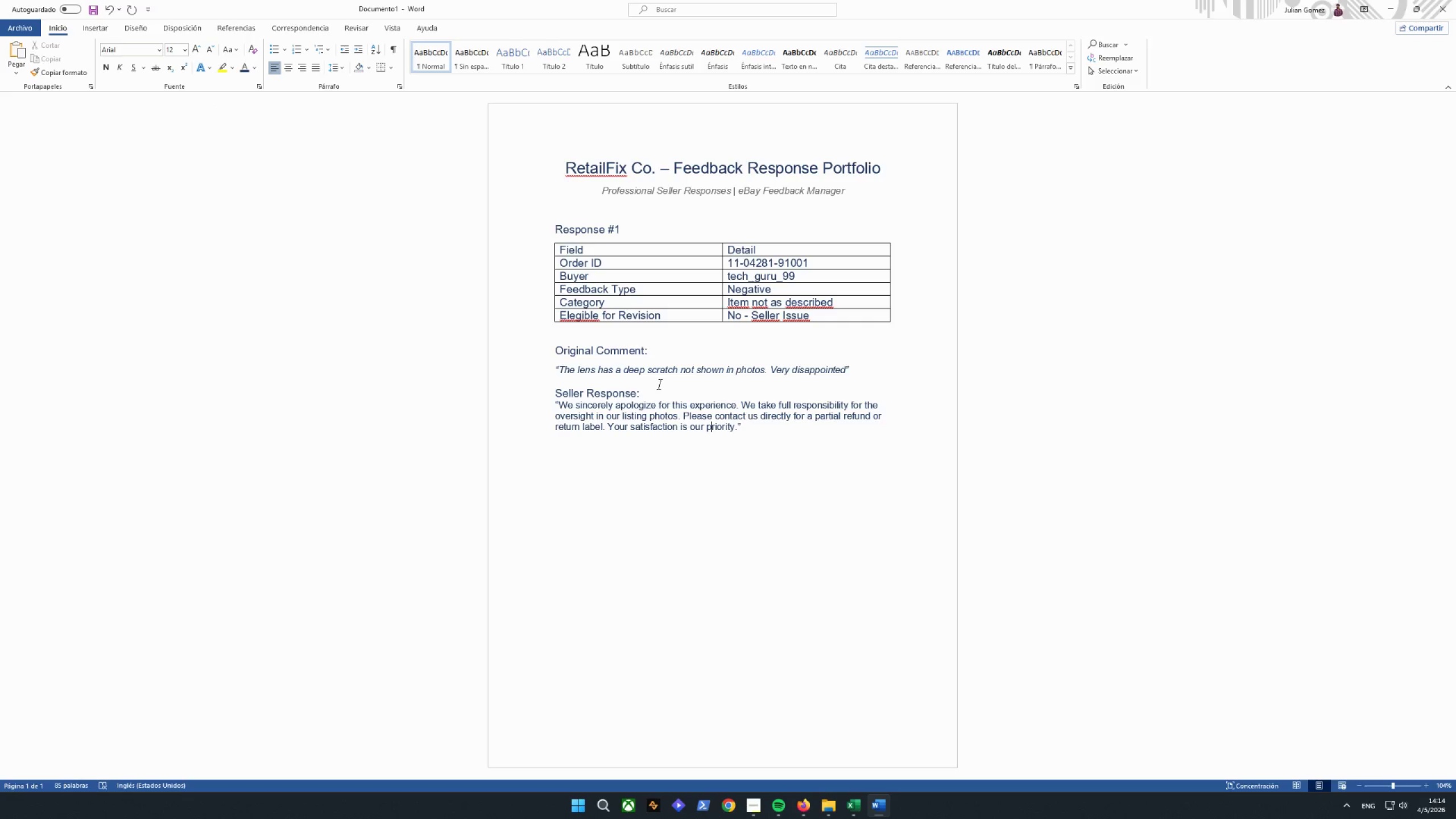 
triple_click([667, 399])
 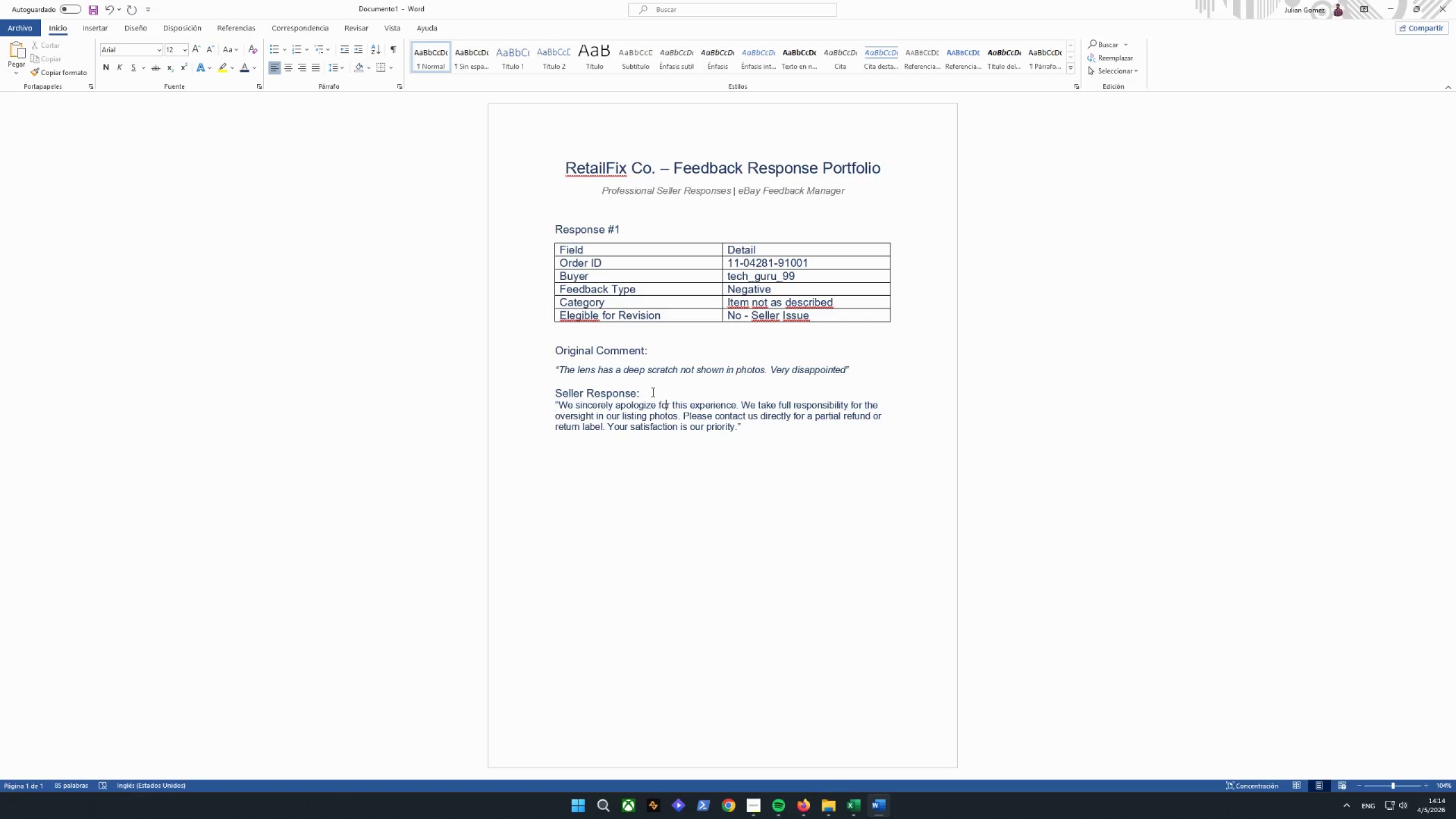 
left_click([650, 390])
 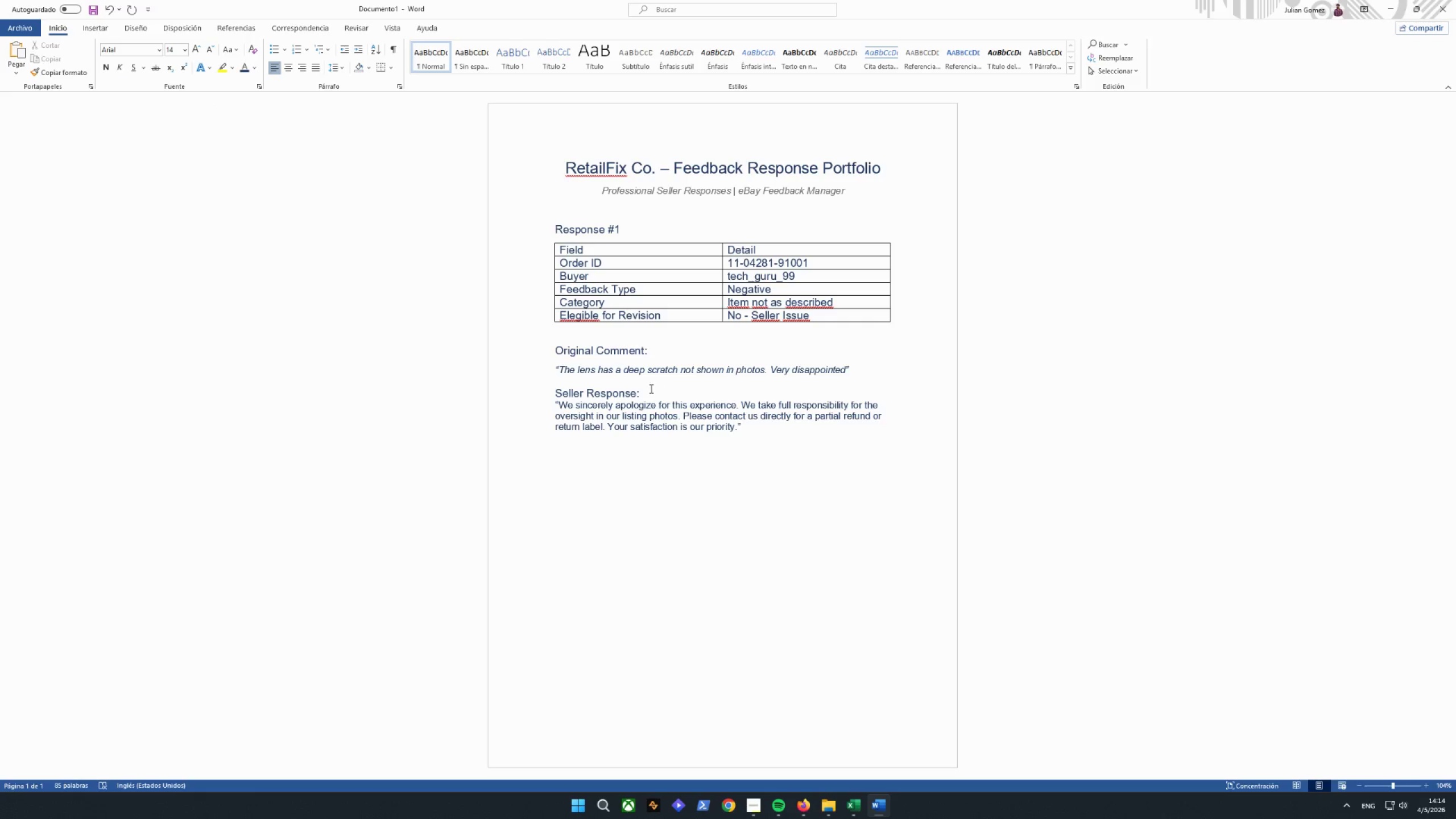 
key(Enter)
 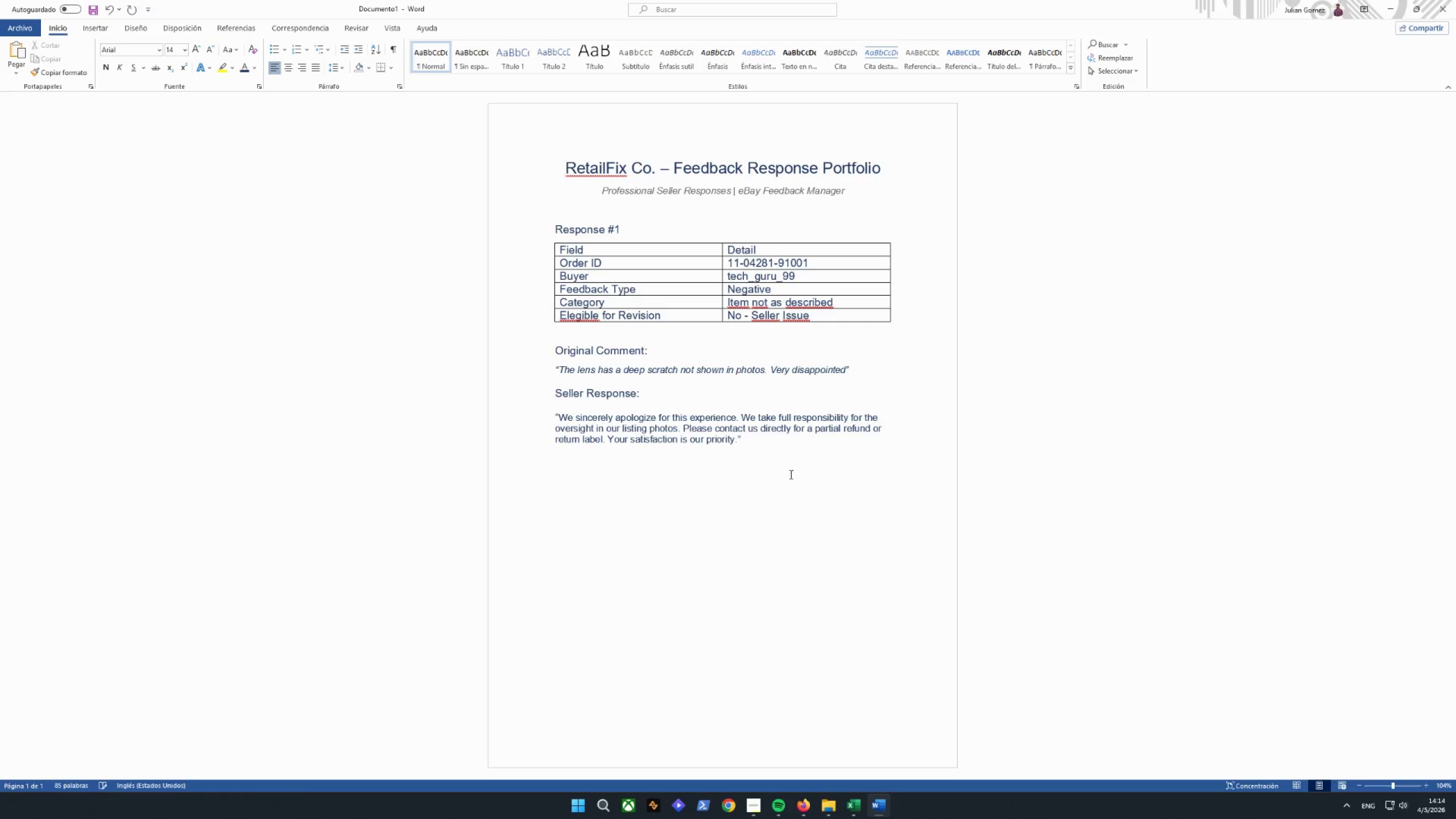 
left_click_drag(start_coordinate=[792, 473], to_coordinate=[788, 477])
 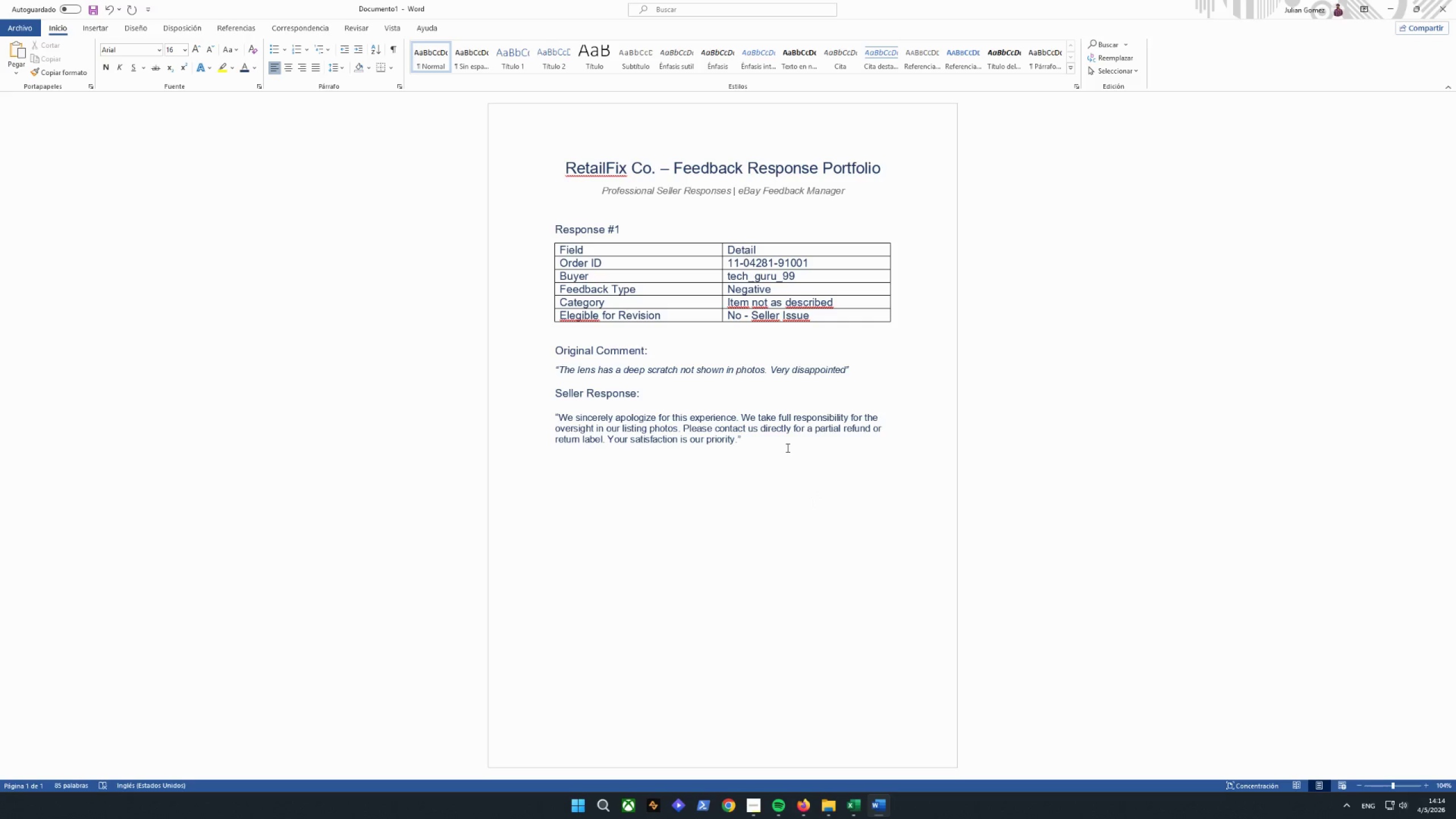 
wait(7.25)
 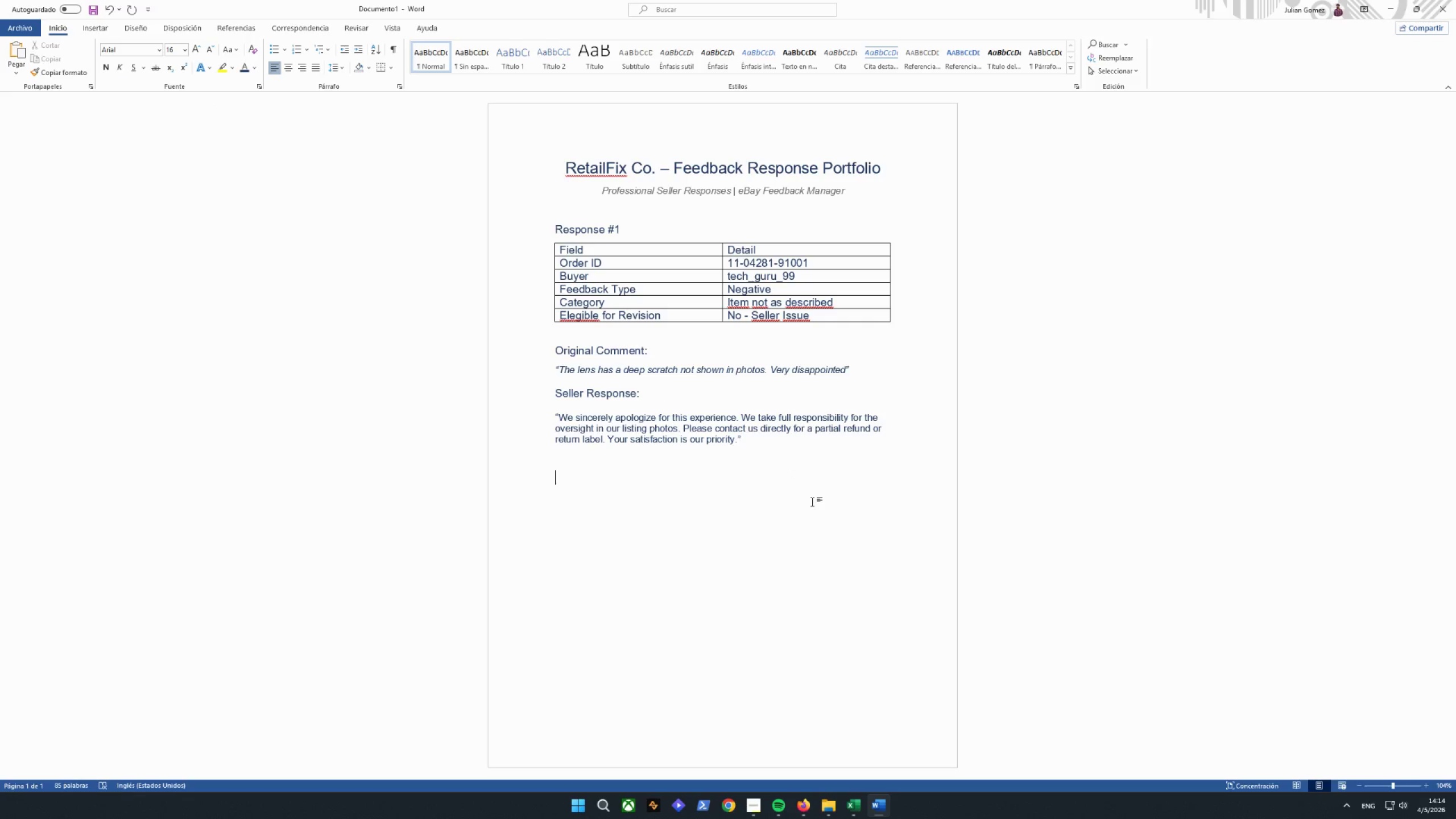 
left_click_drag(start_coordinate=[551, 228], to_coordinate=[808, 445])
 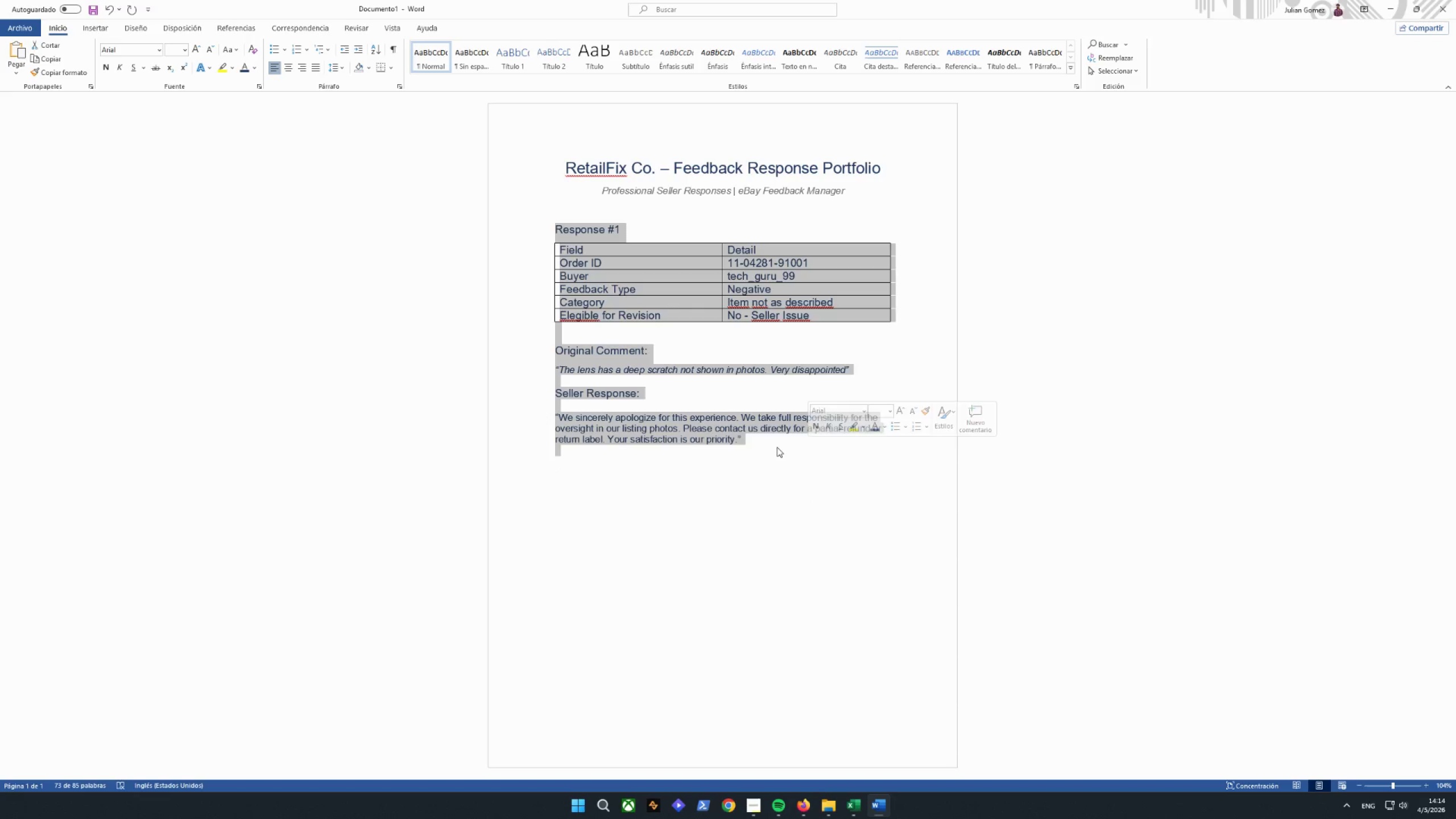 
left_click([777, 447])
 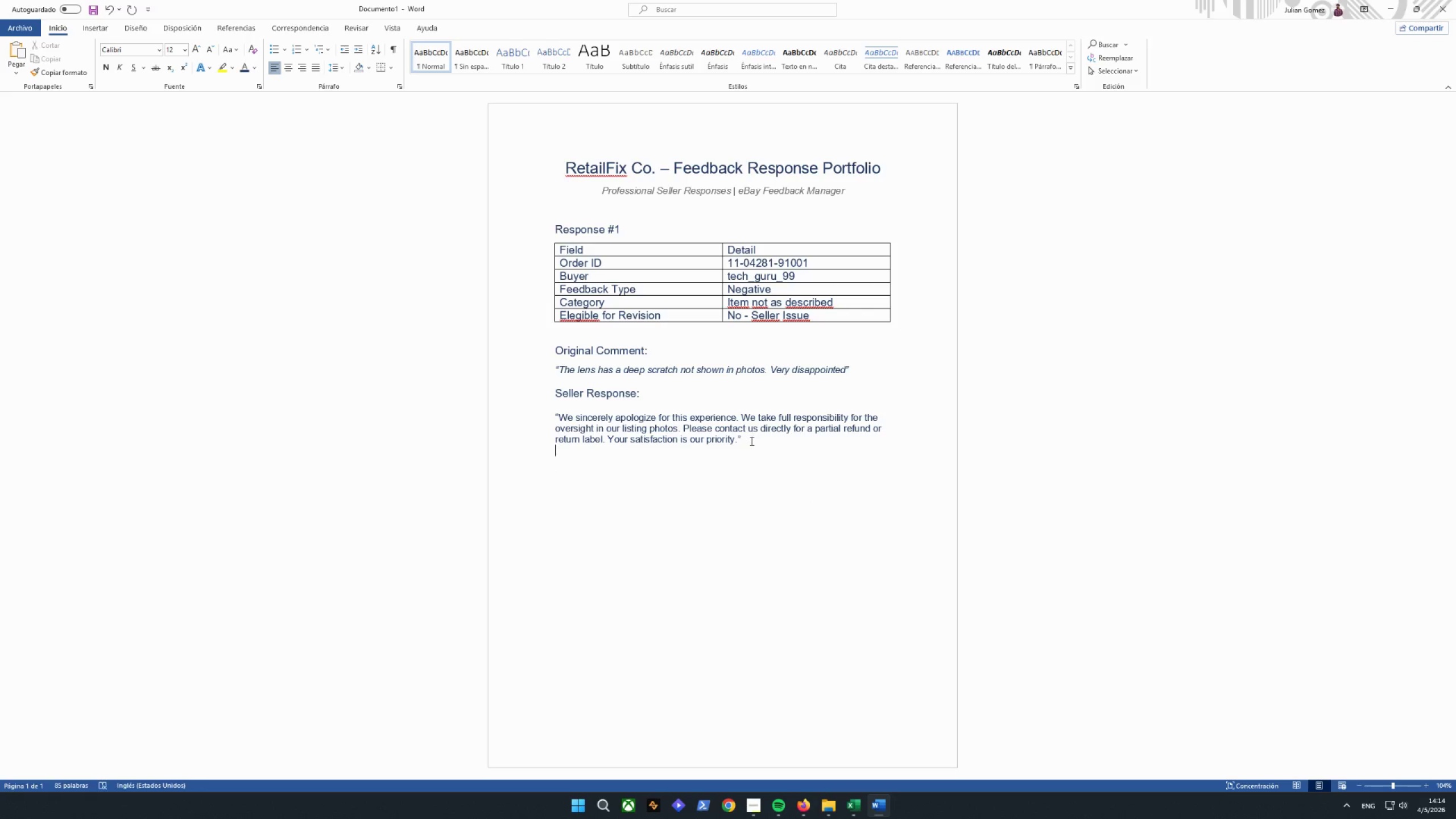 
left_click_drag(start_coordinate=[751, 441], to_coordinate=[499, 235])
 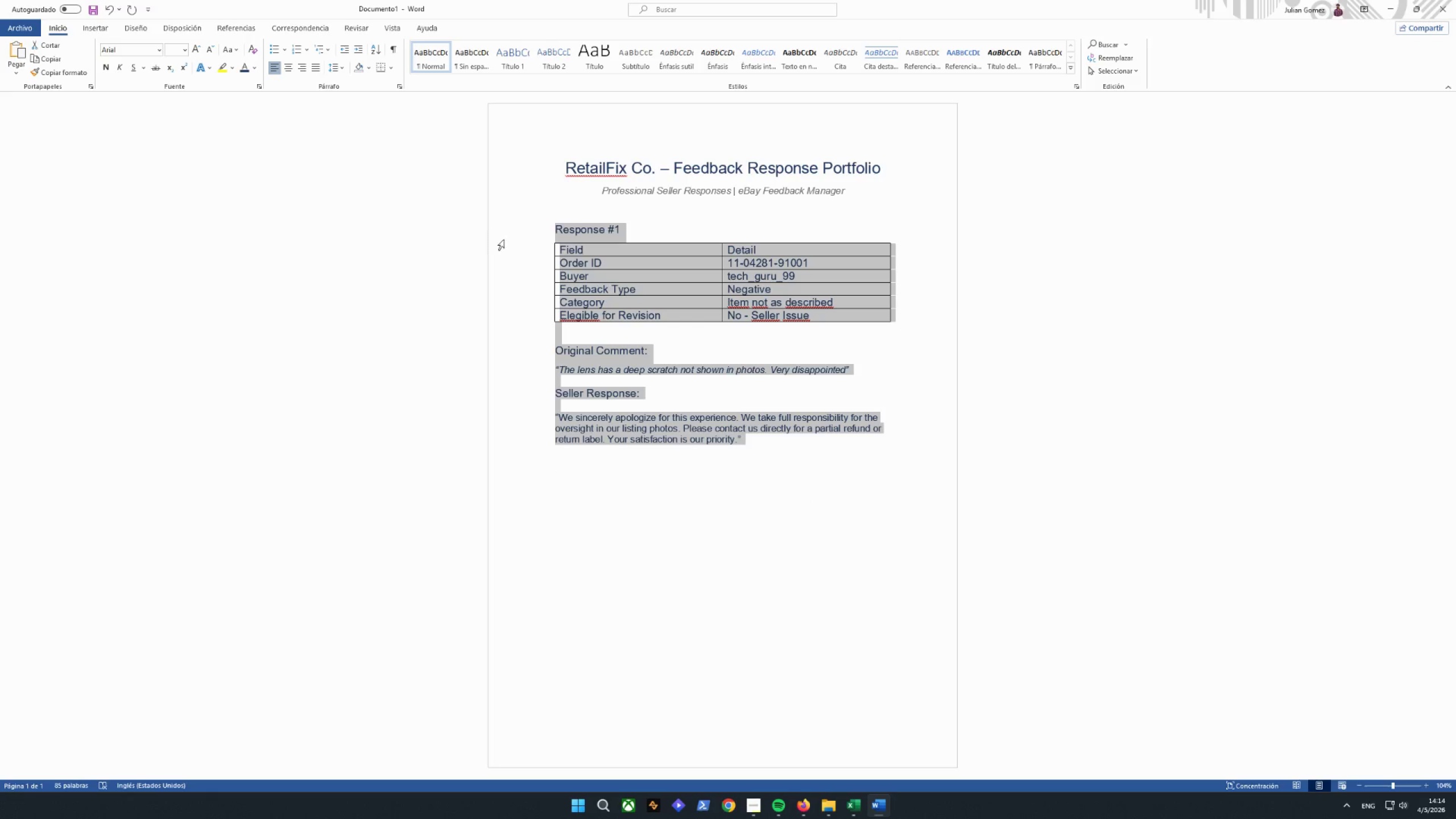 
key(Control+C)
 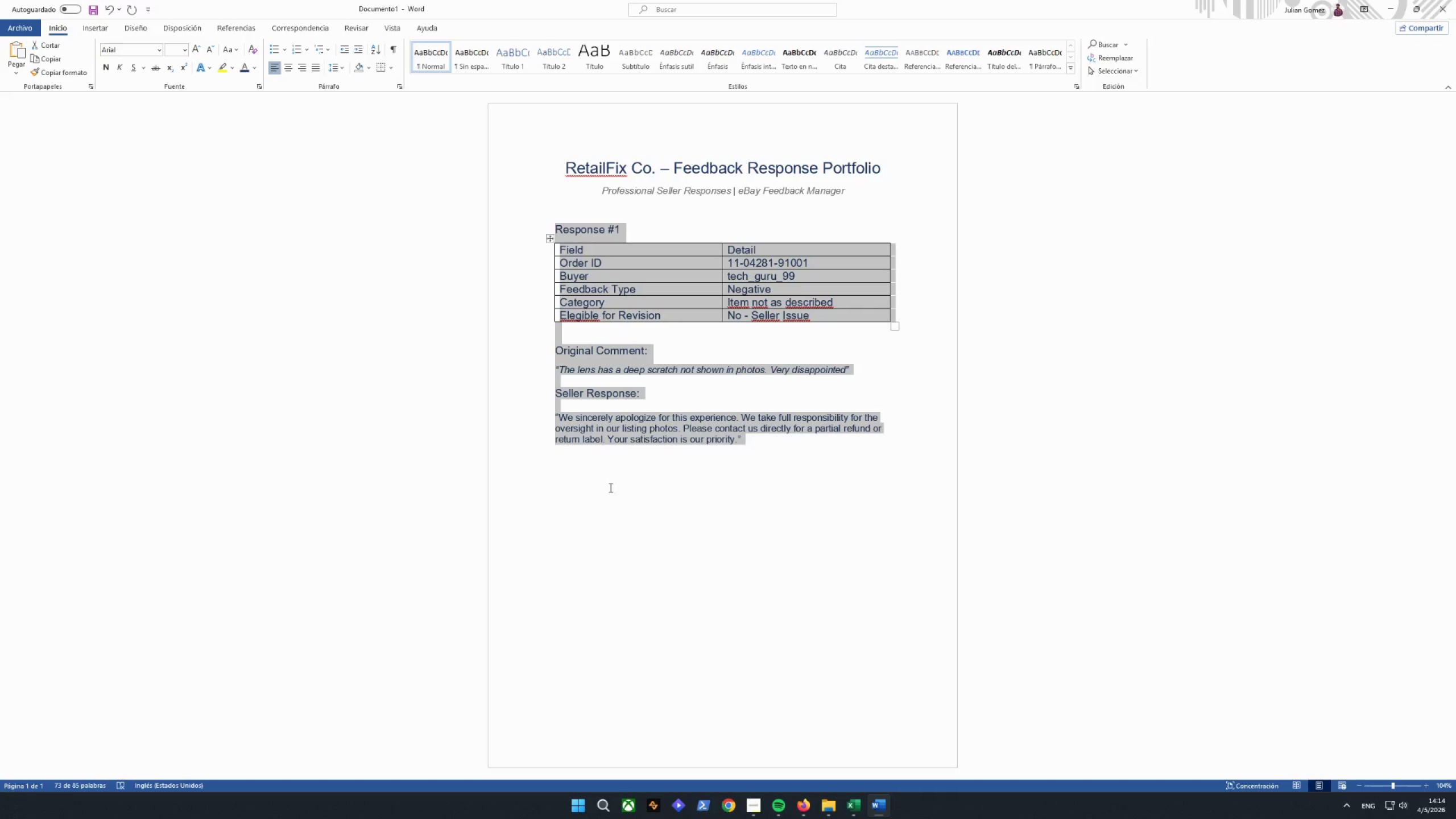 
left_click([584, 464])
 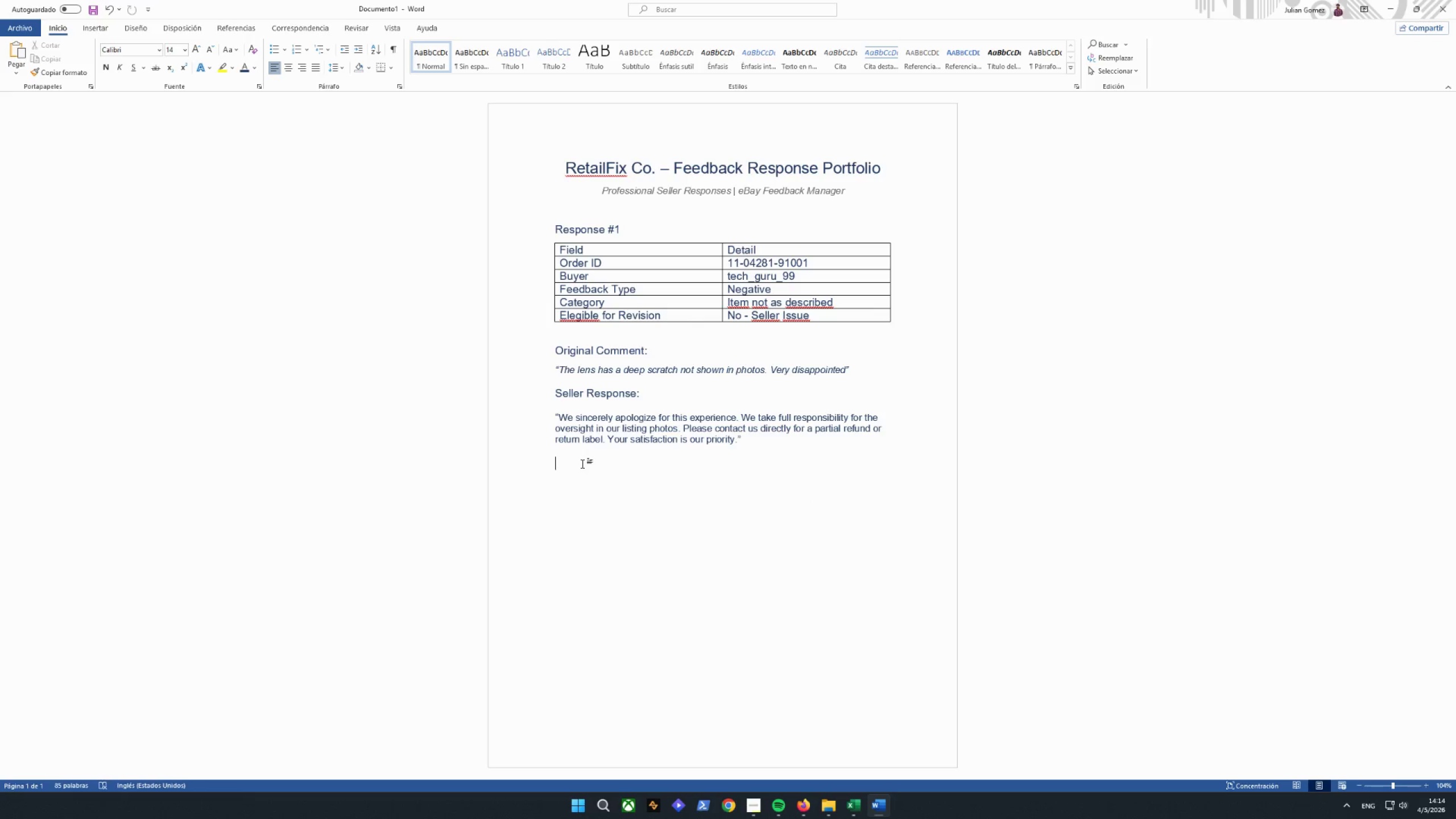 
key(Control+ControlLeft)
 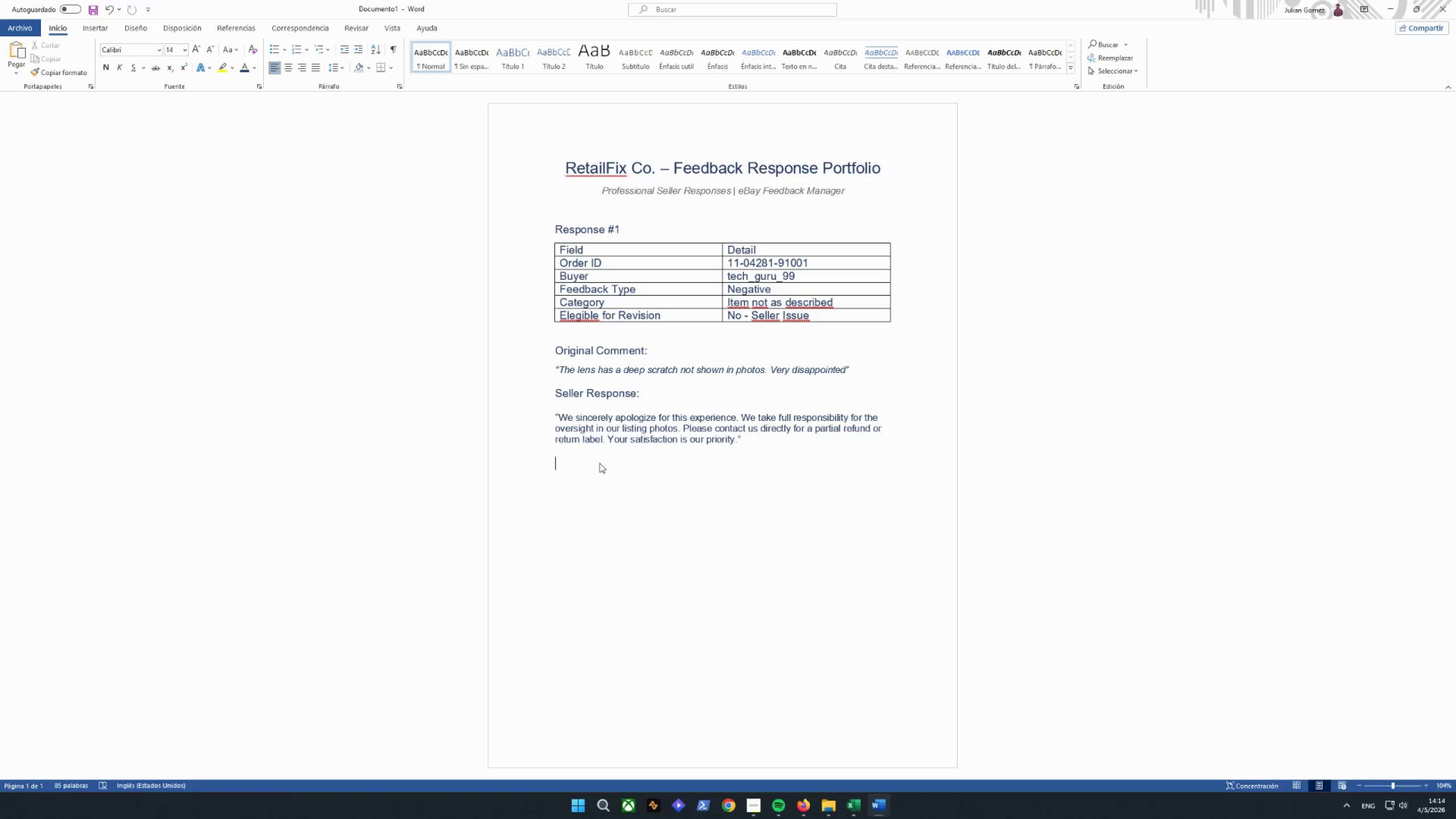 
key(Control+V)
 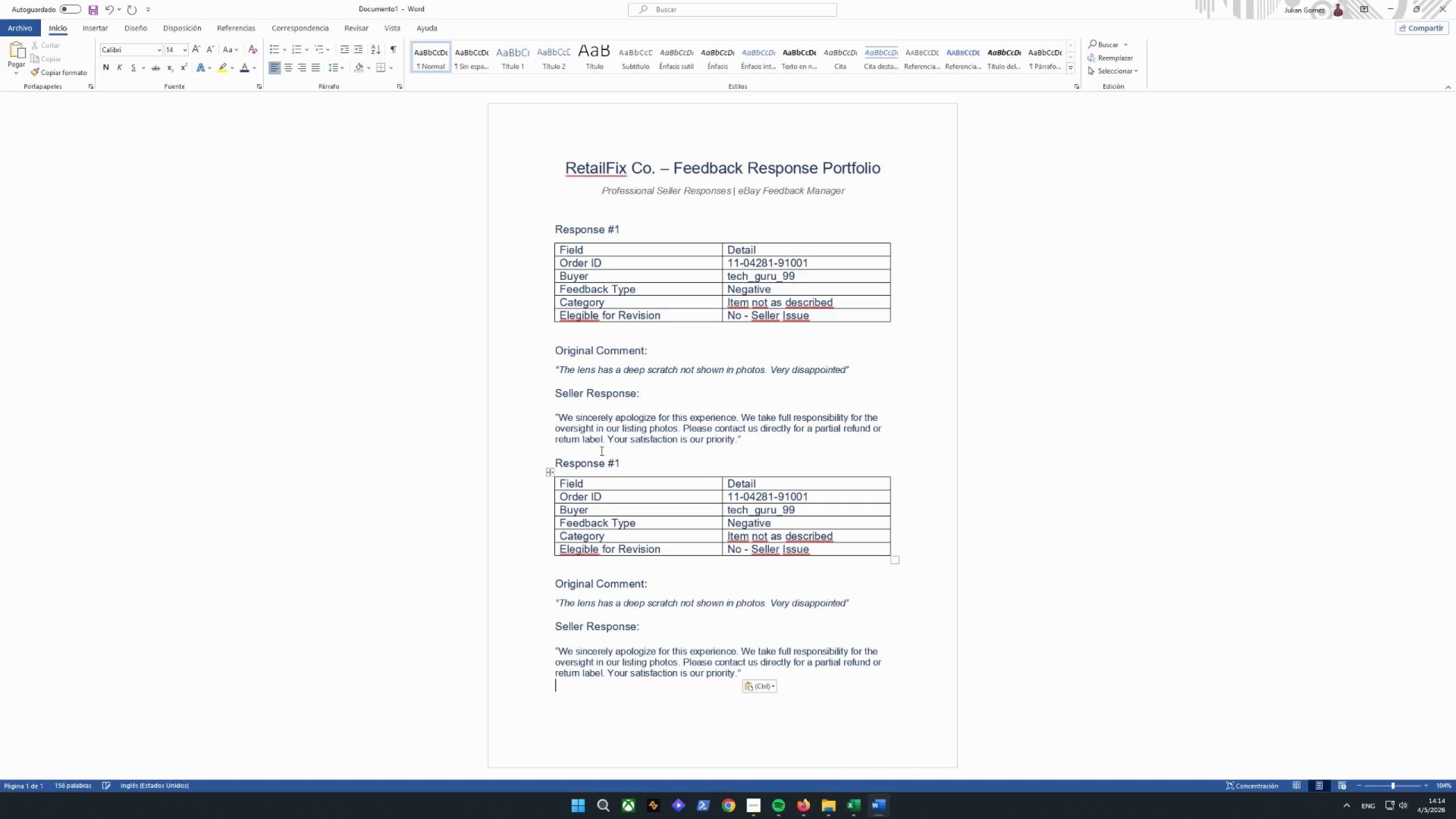 
left_click([619, 462])
 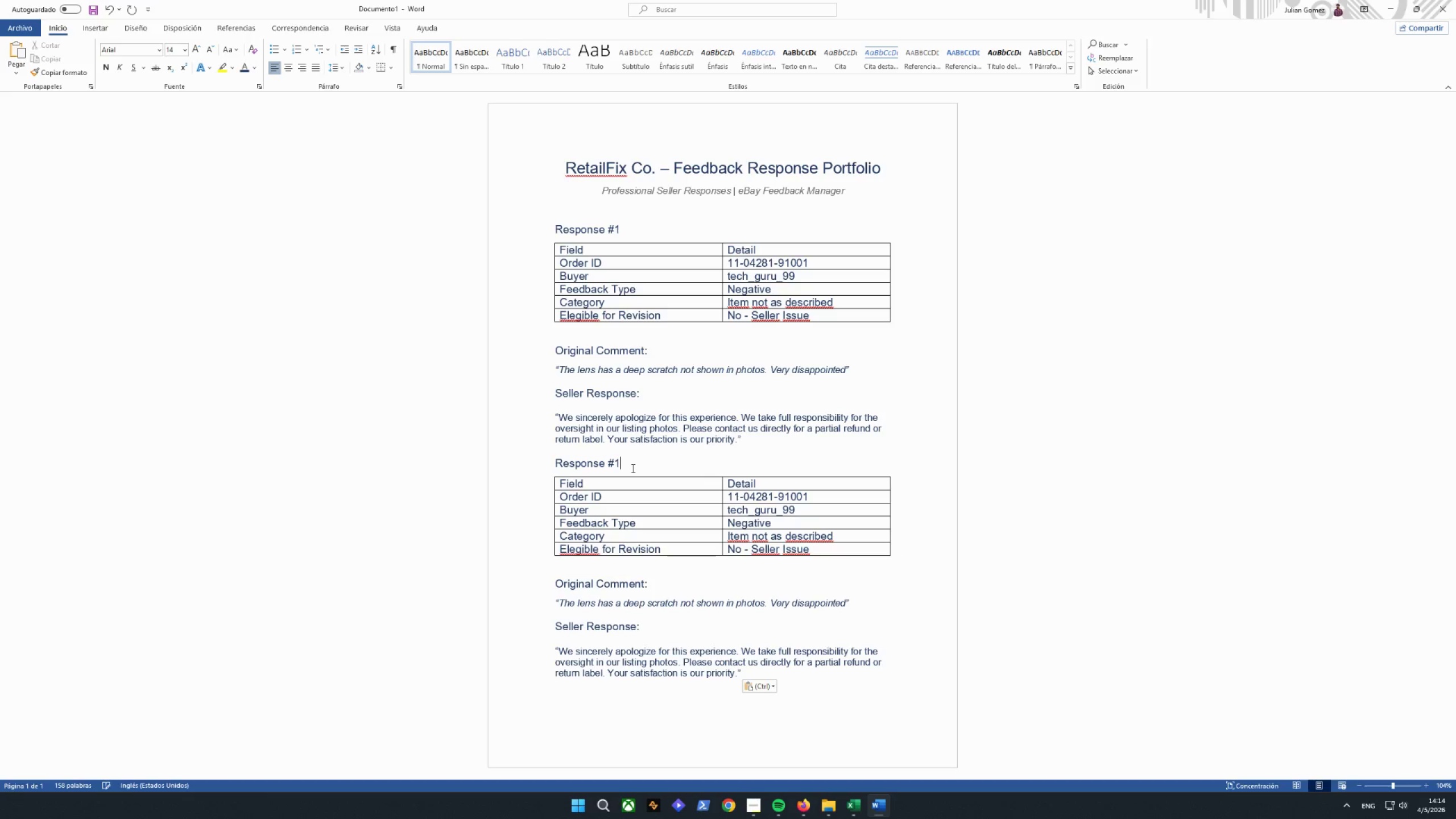 
key(Backspace)
 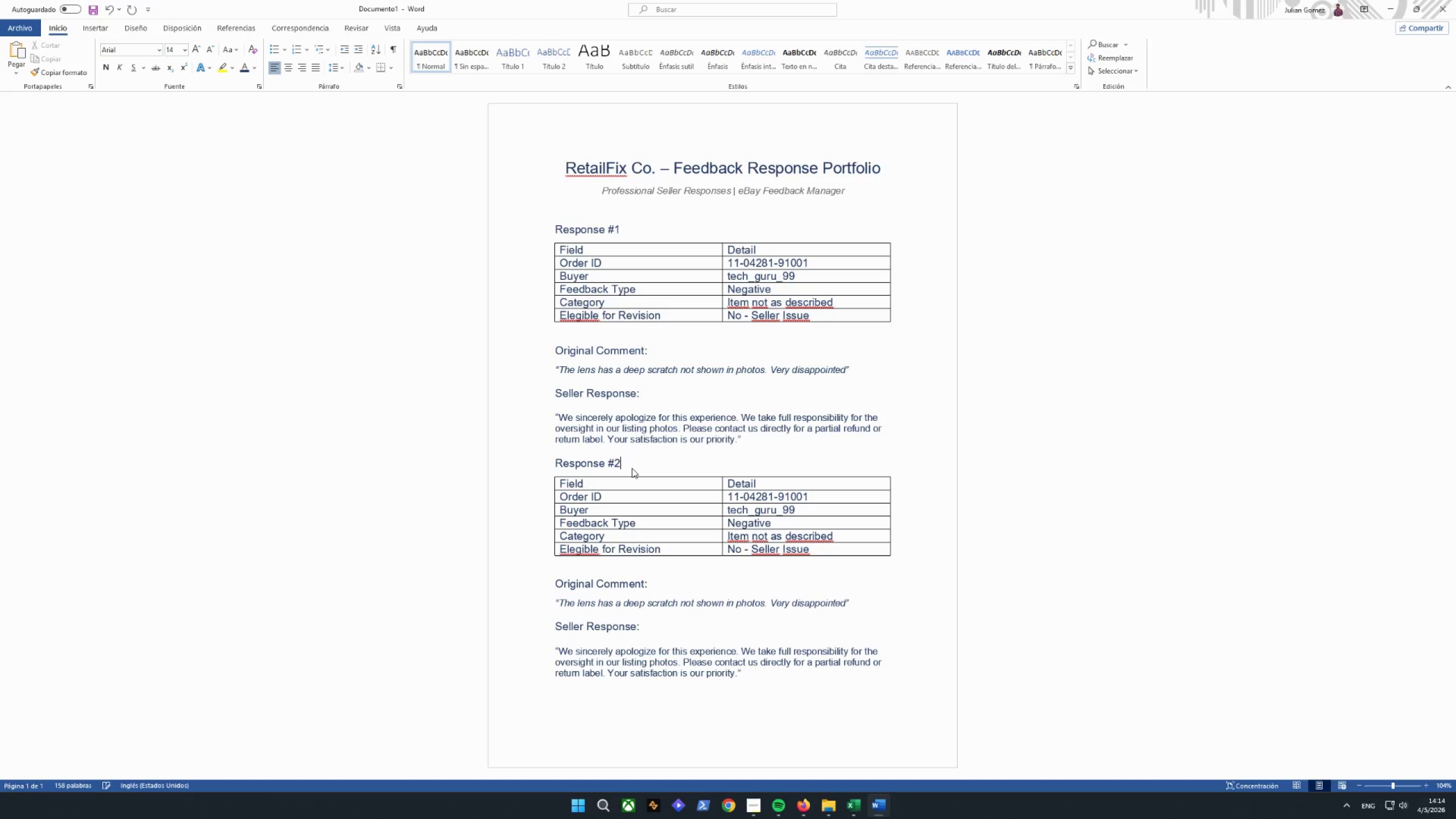 
key(2)
 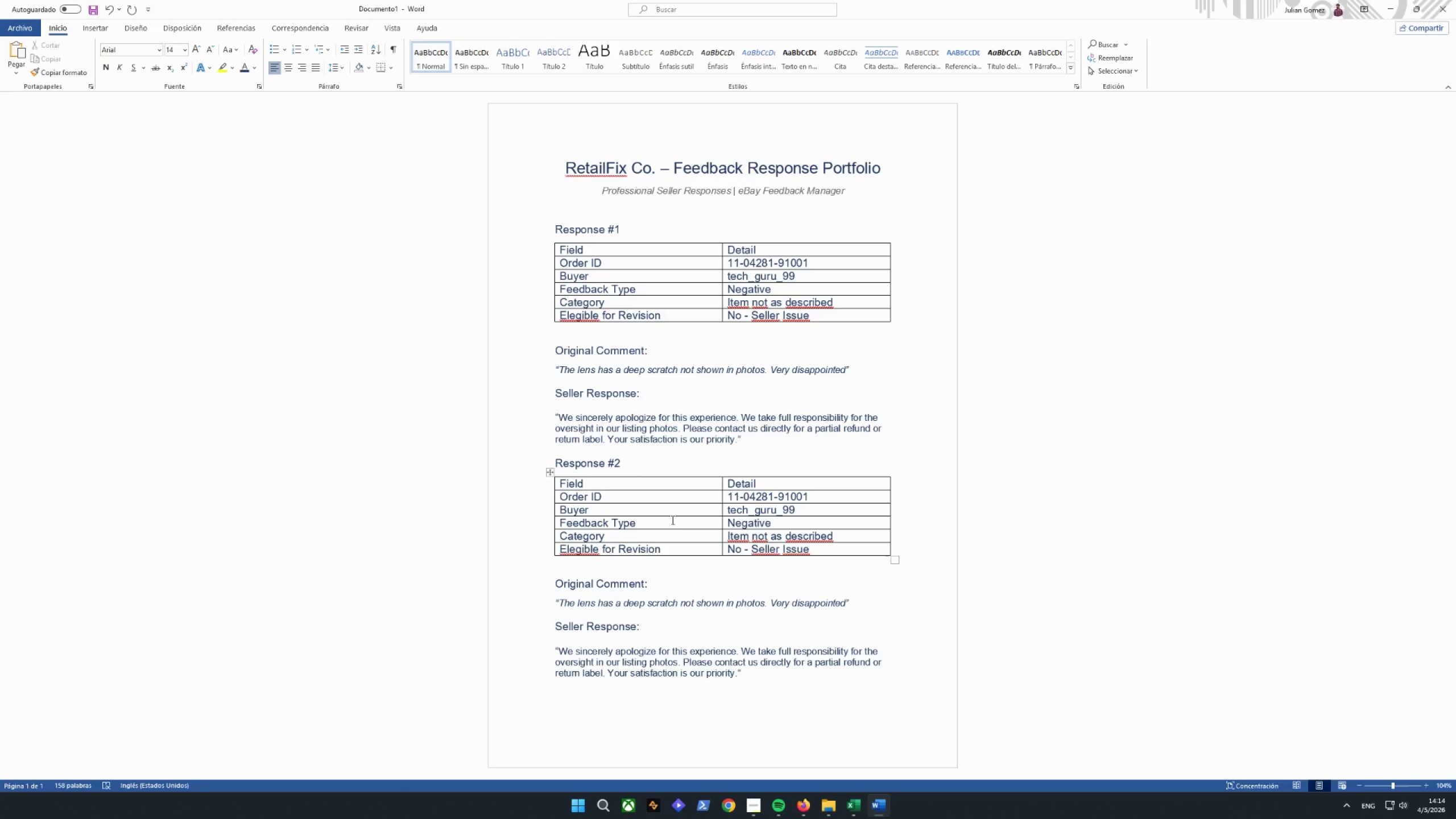 
left_click([756, 591])
 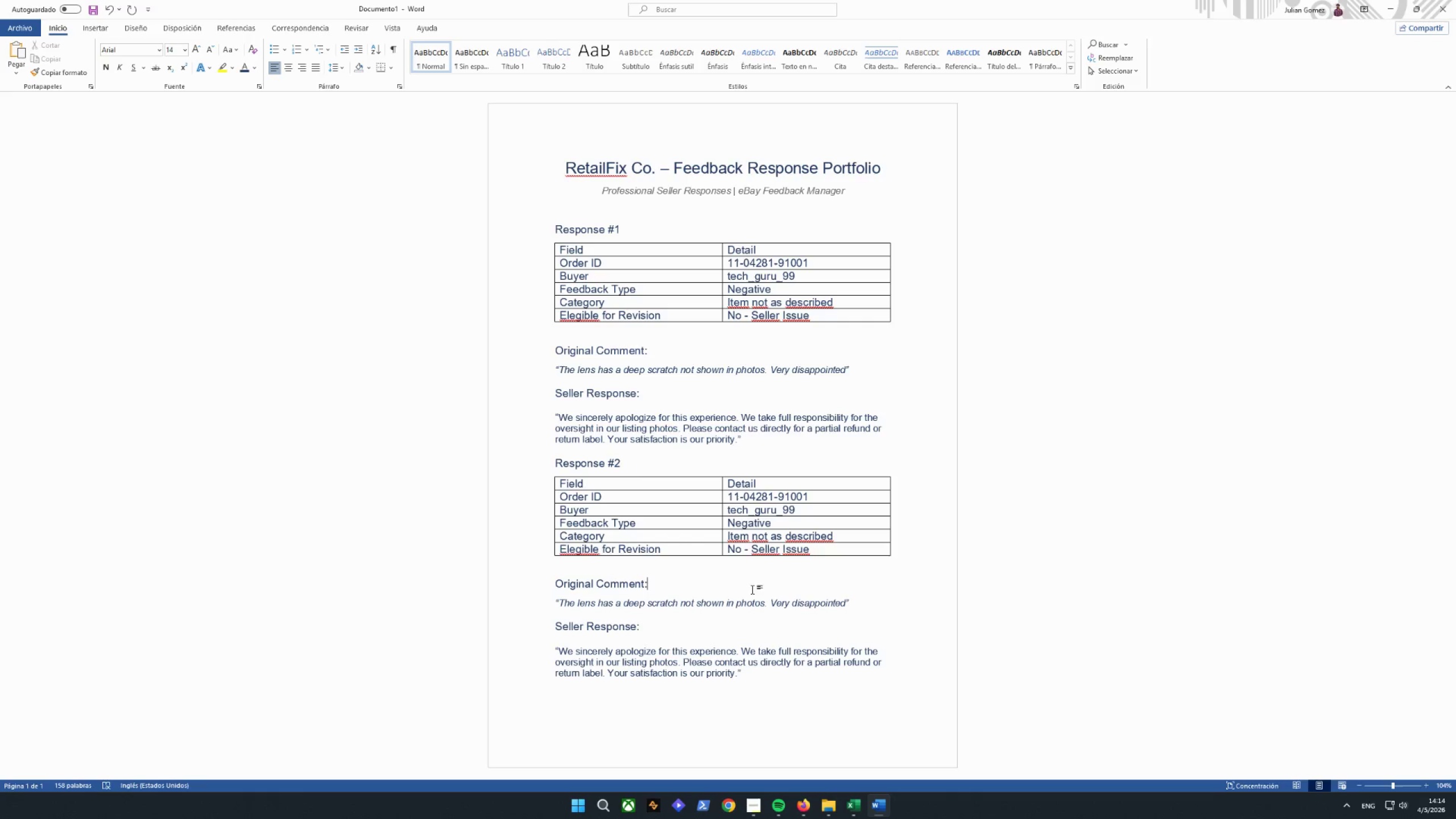 
mouse_move([573, 555])
 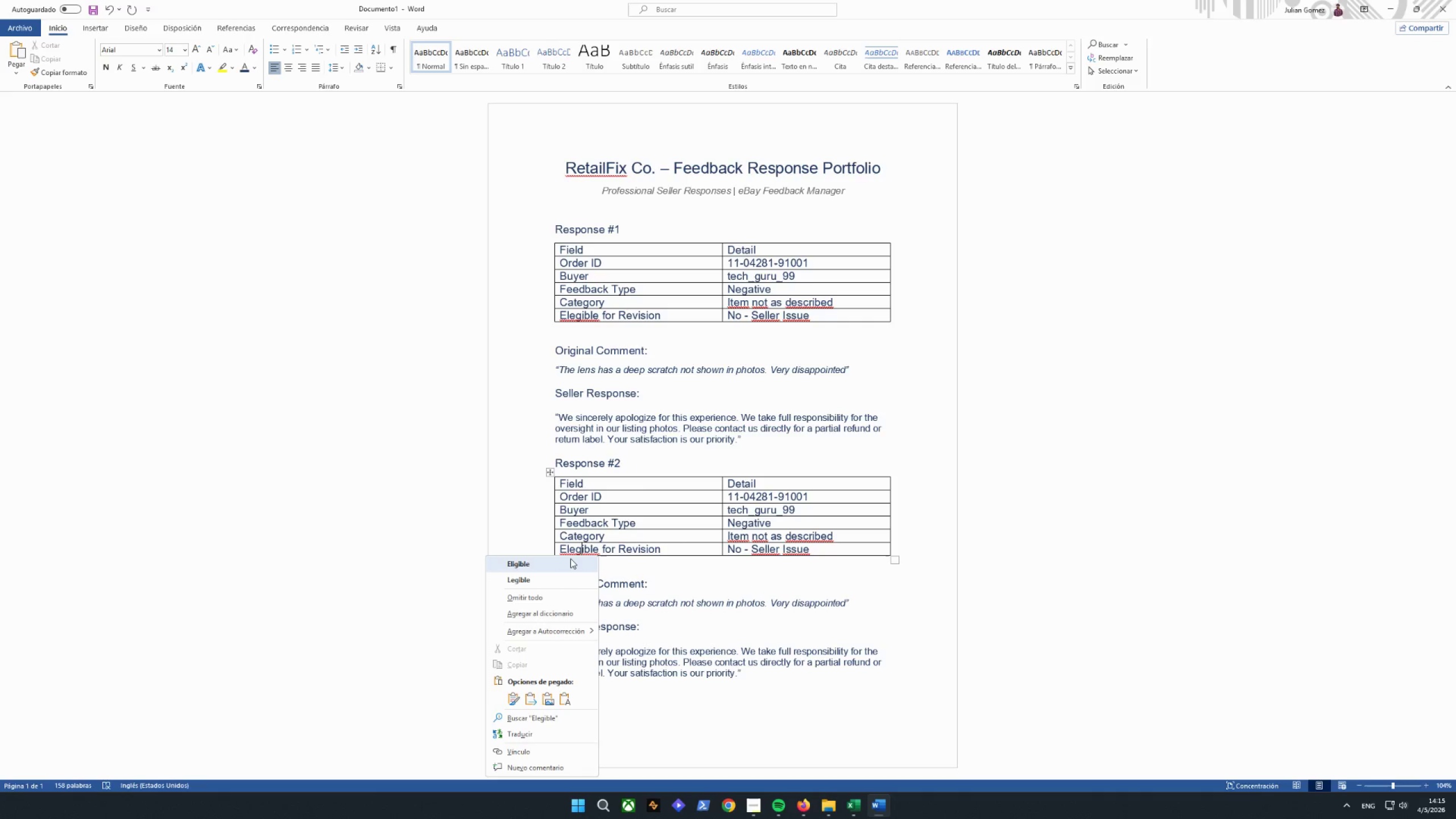 
left_click([570, 560])
 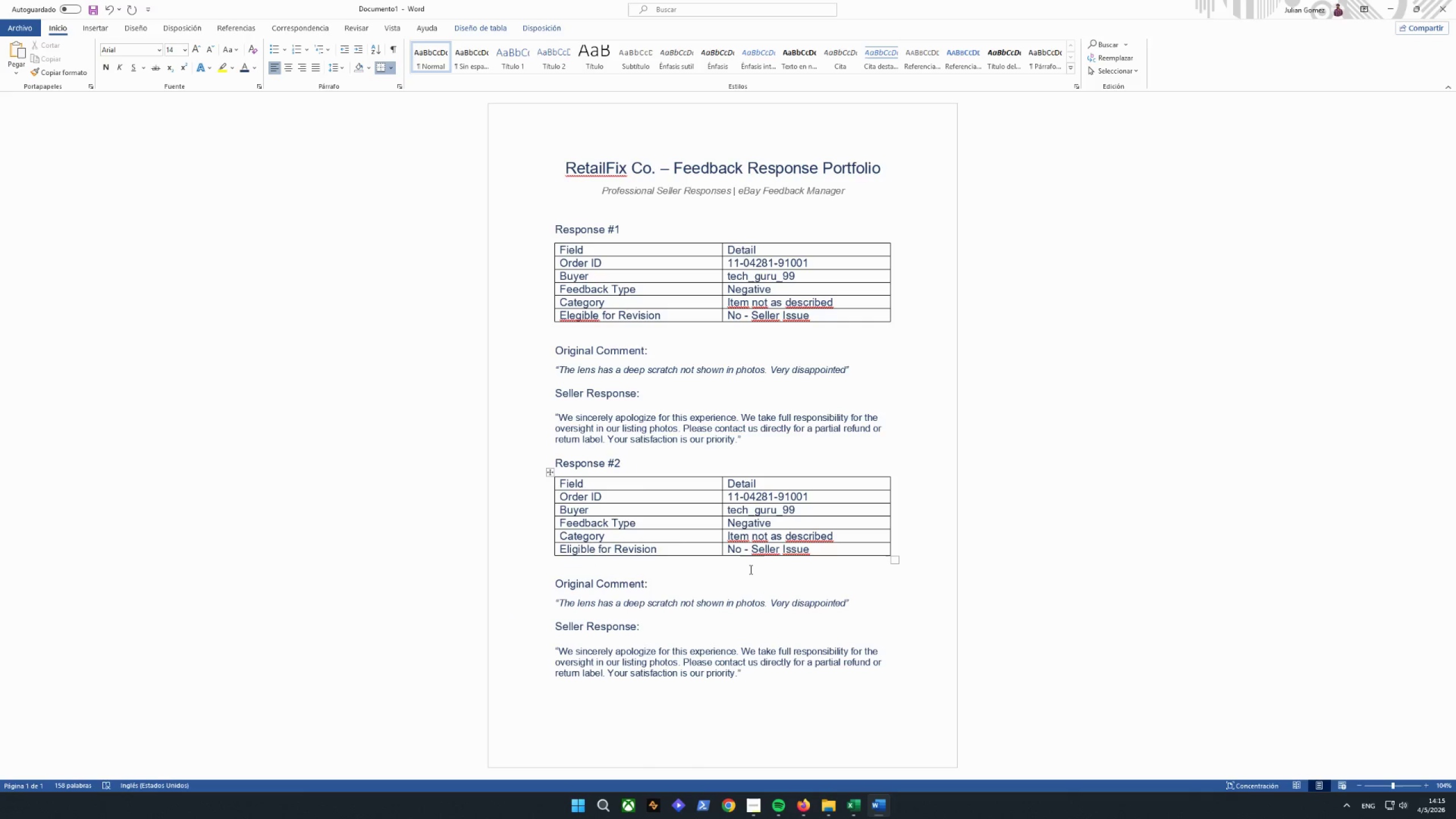 
right_click([748, 534])
 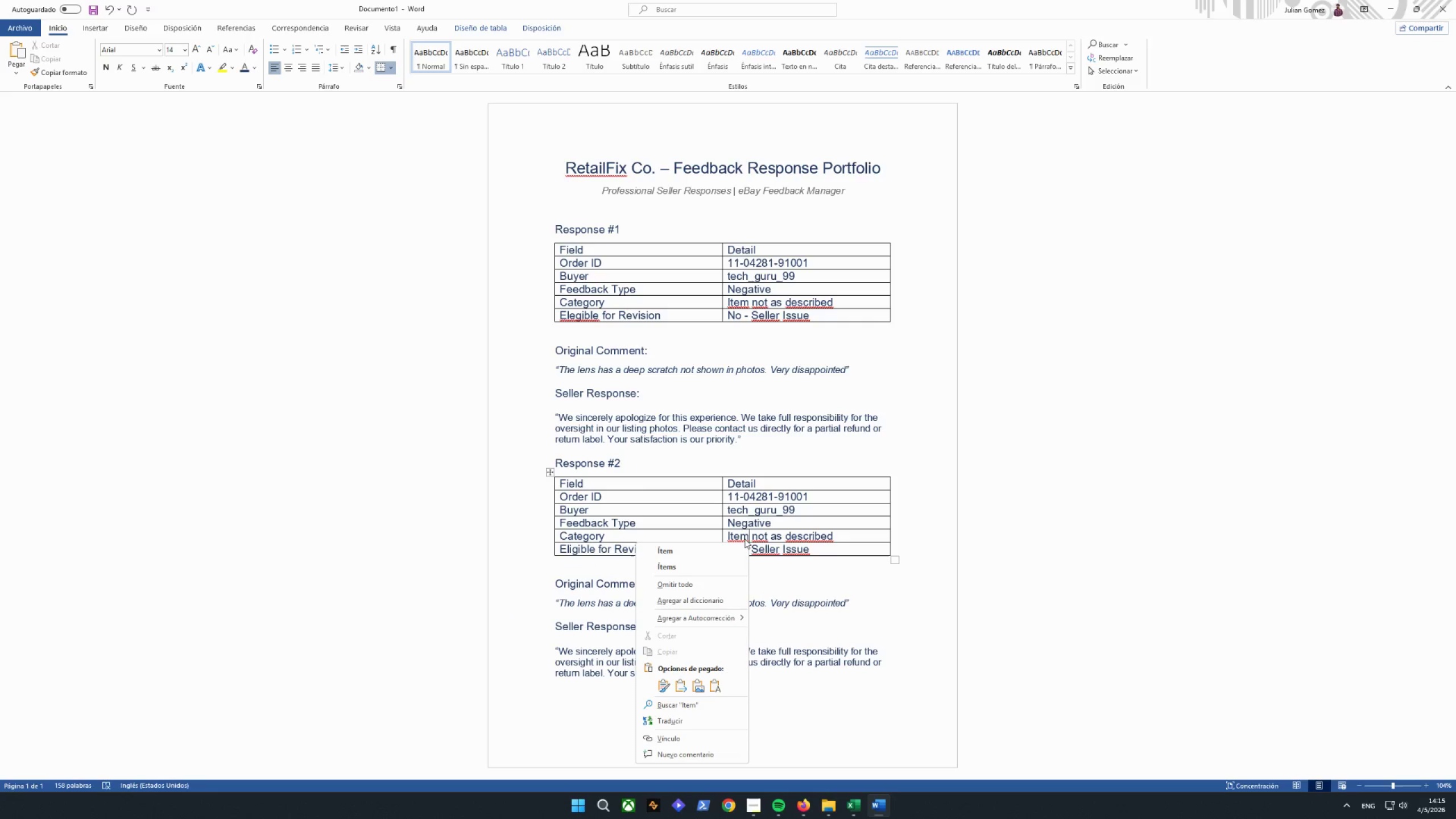 
left_click([730, 543])
 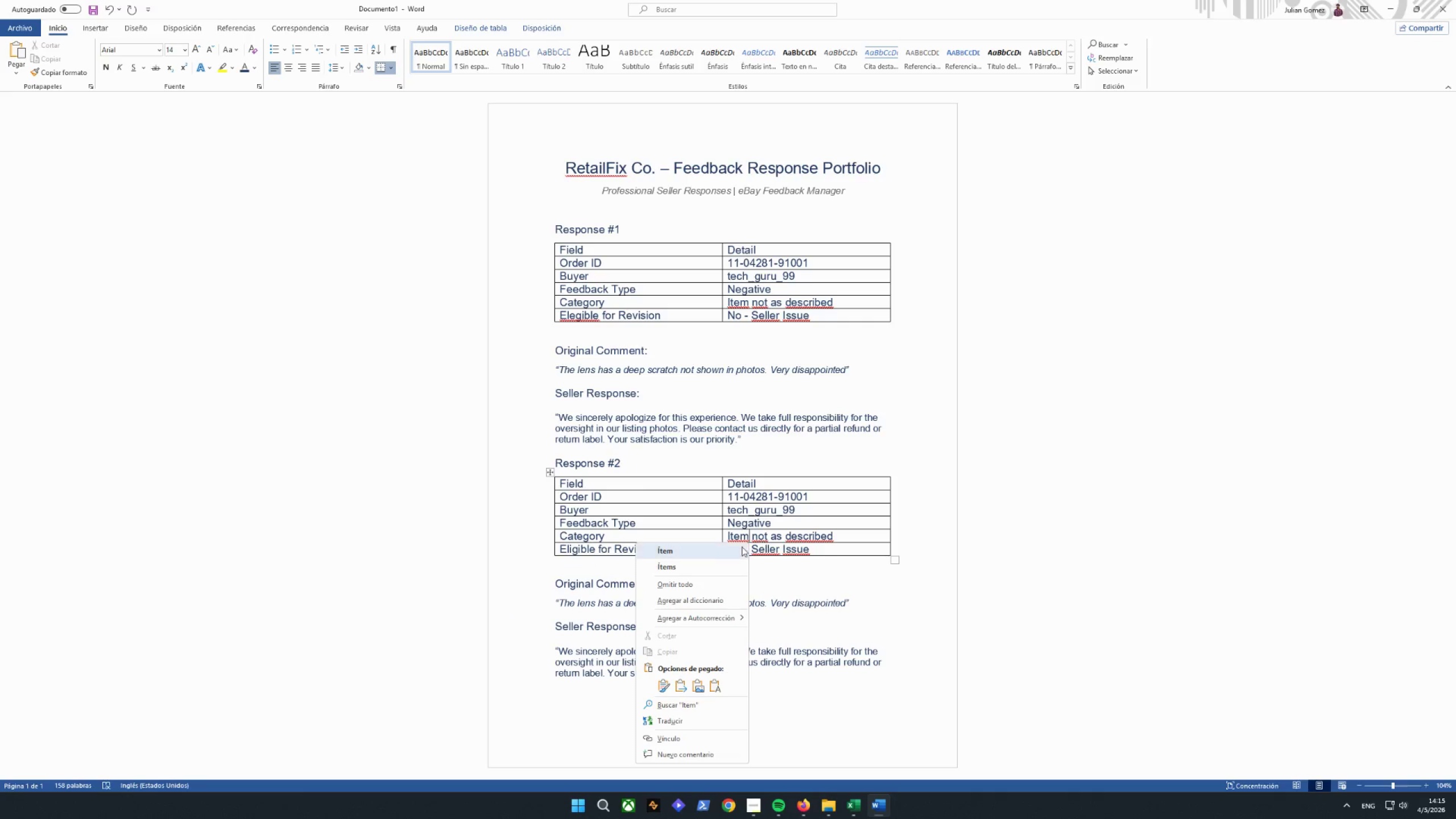 
left_click([695, 544])
 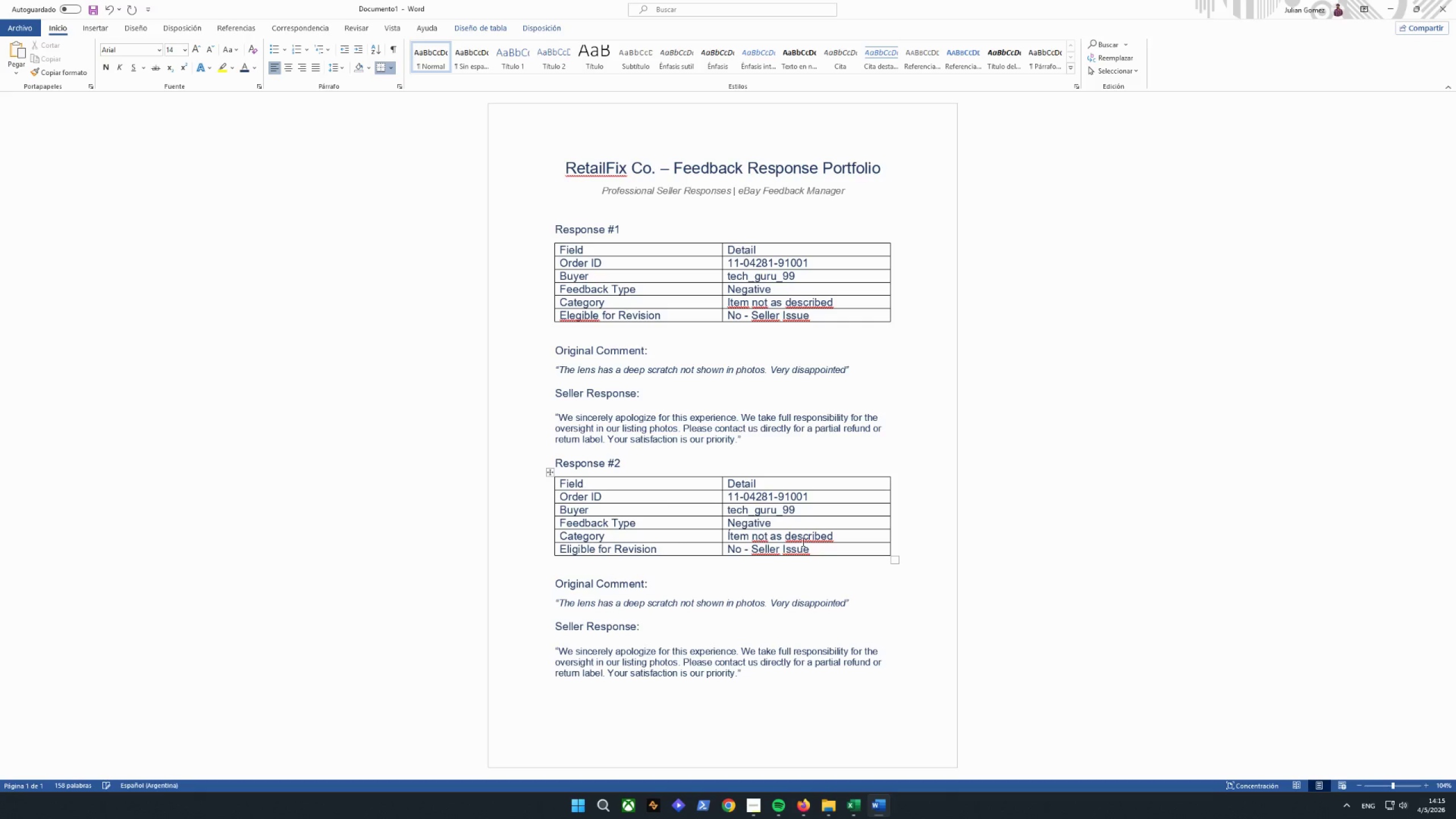 
right_click([828, 536])
 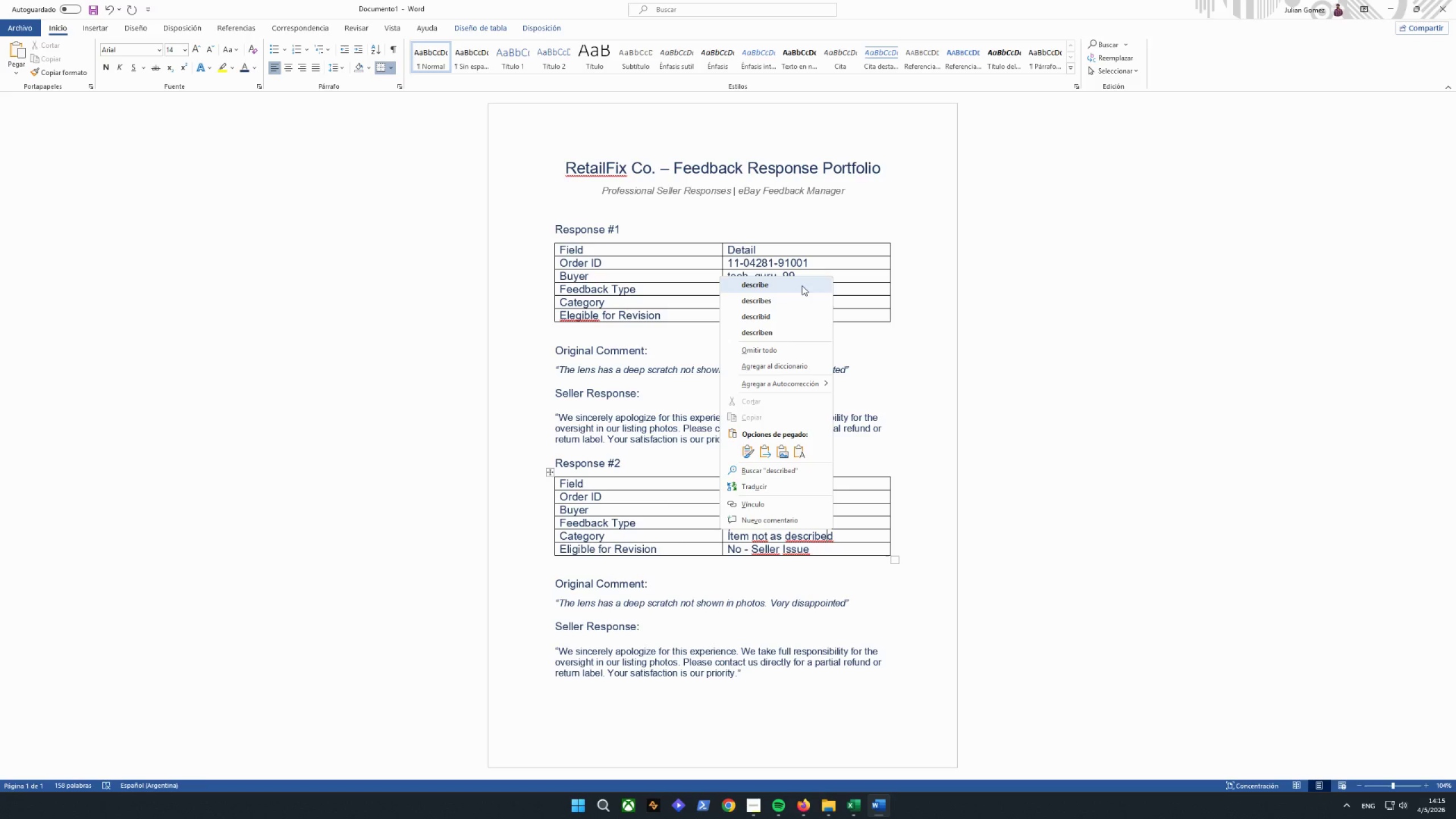 
mouse_move([802, 392])
 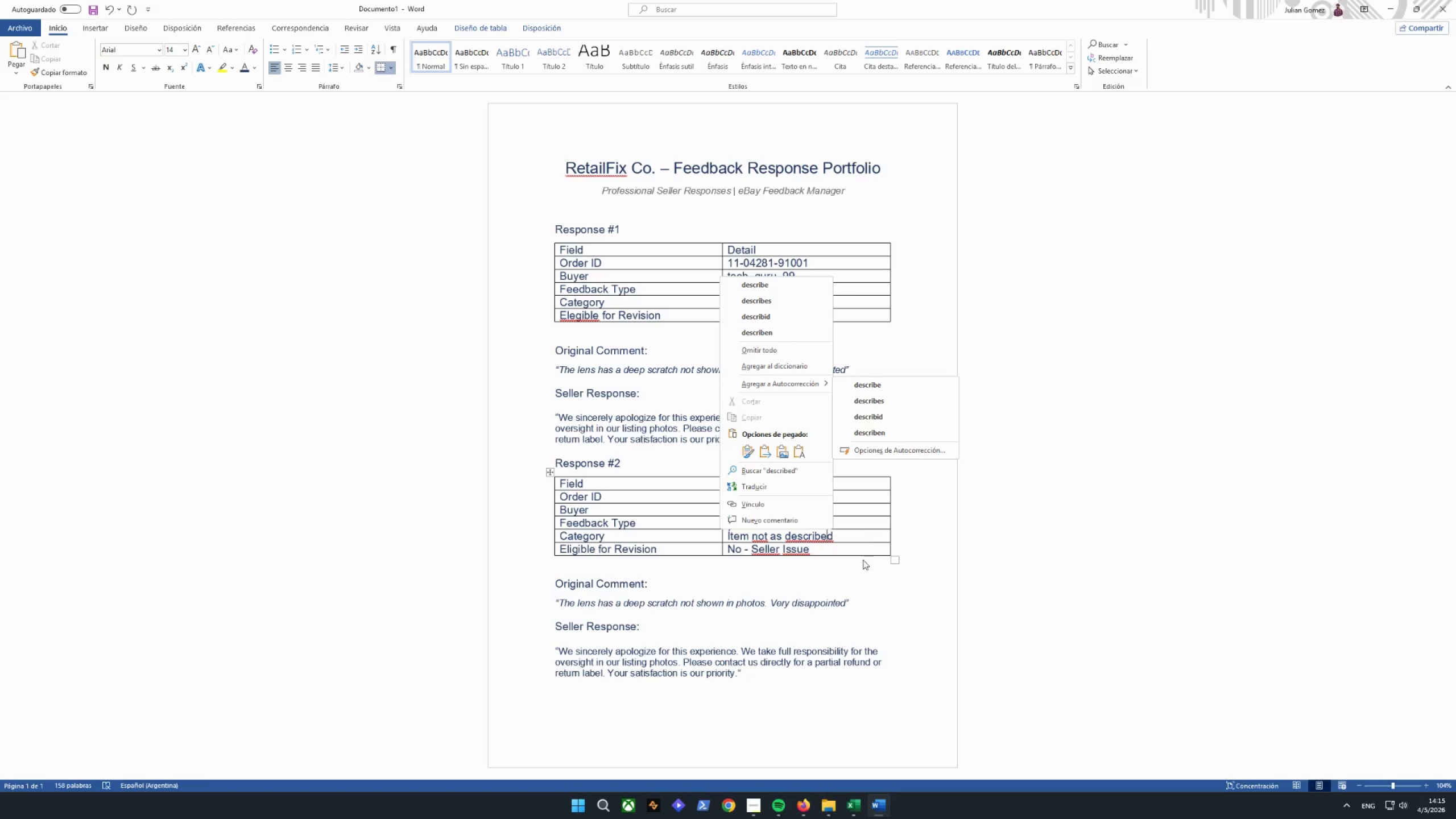 
left_click([863, 573])
 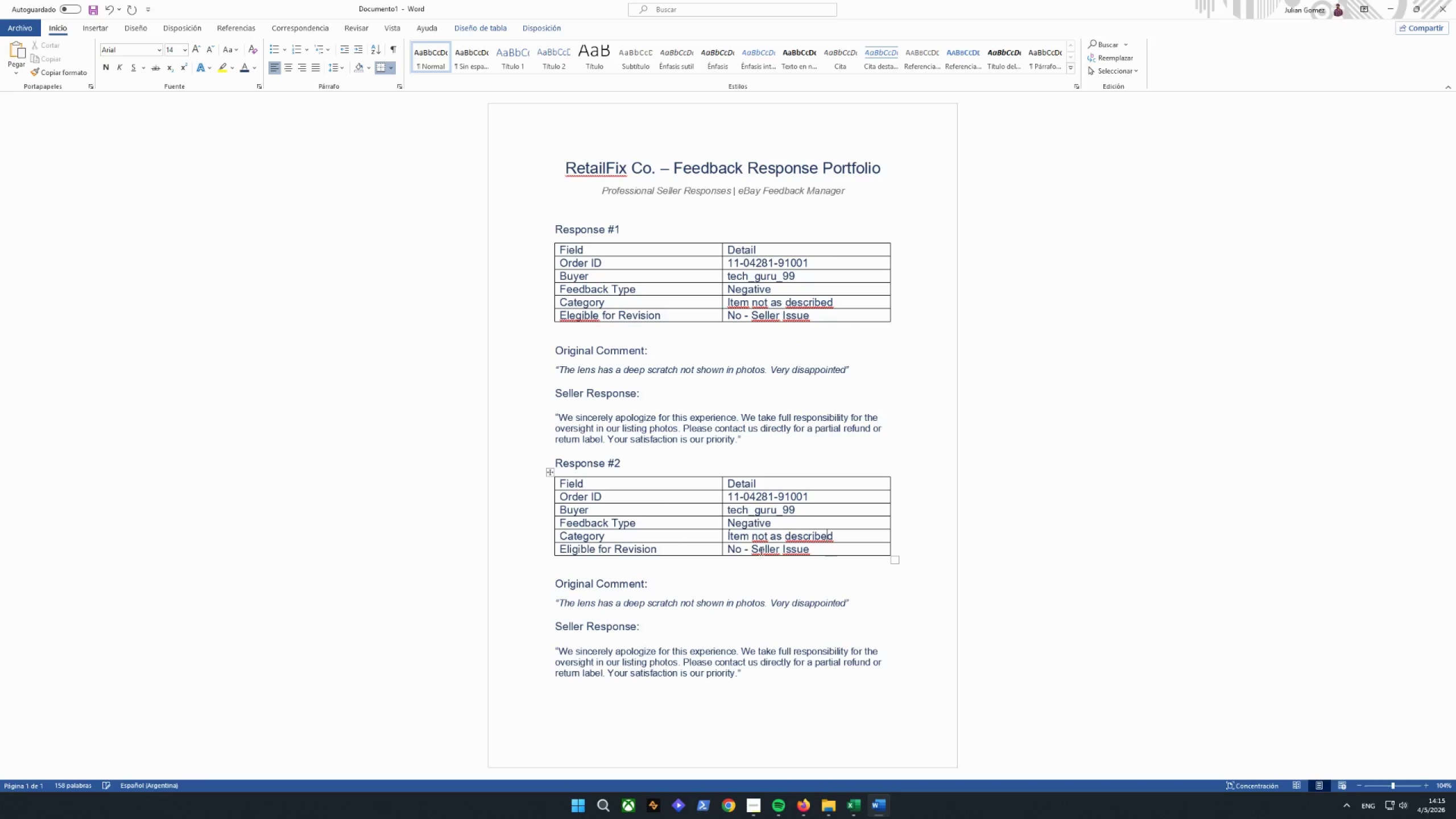 
right_click([759, 550])
 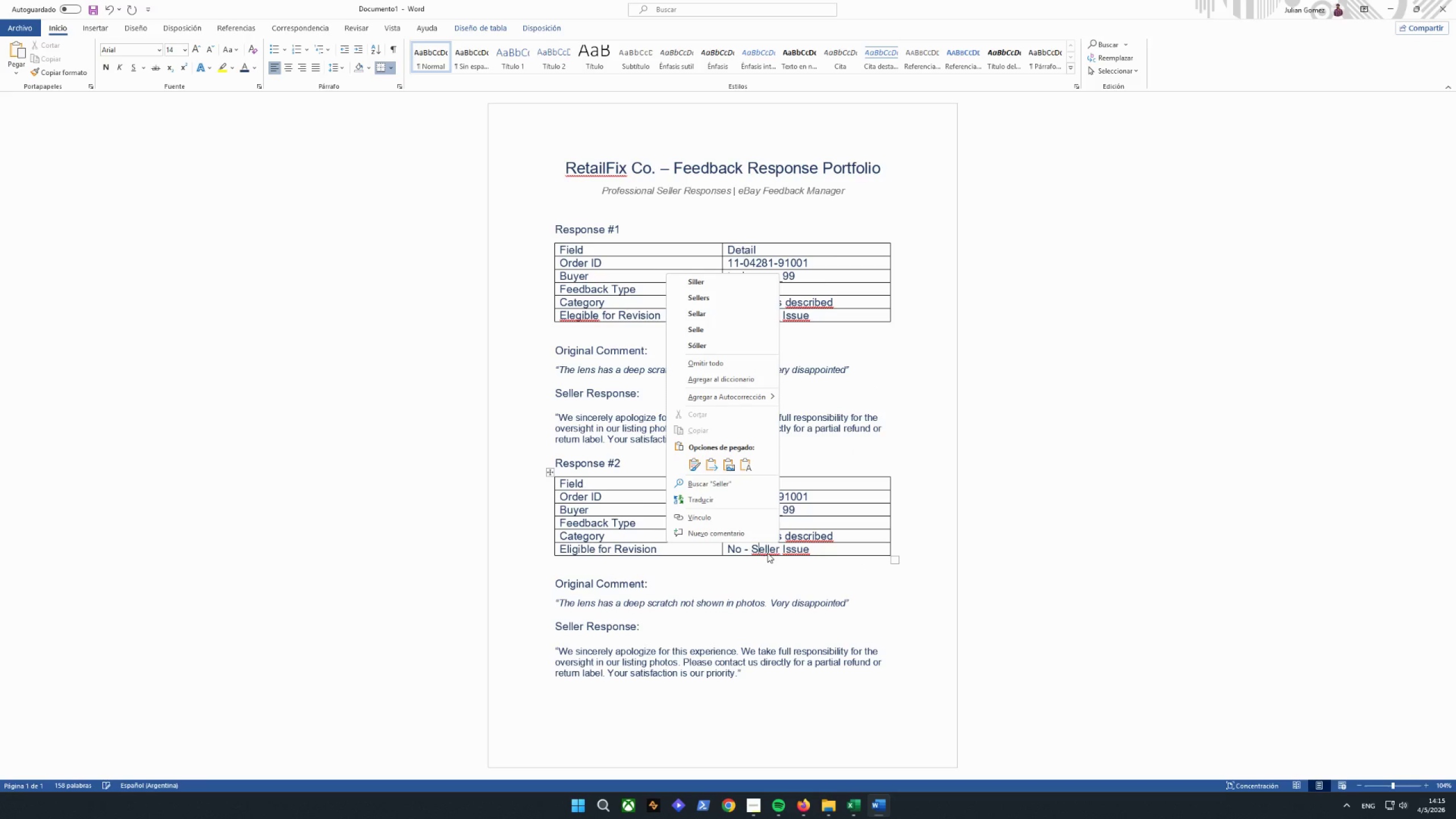 
right_click([792, 548])
 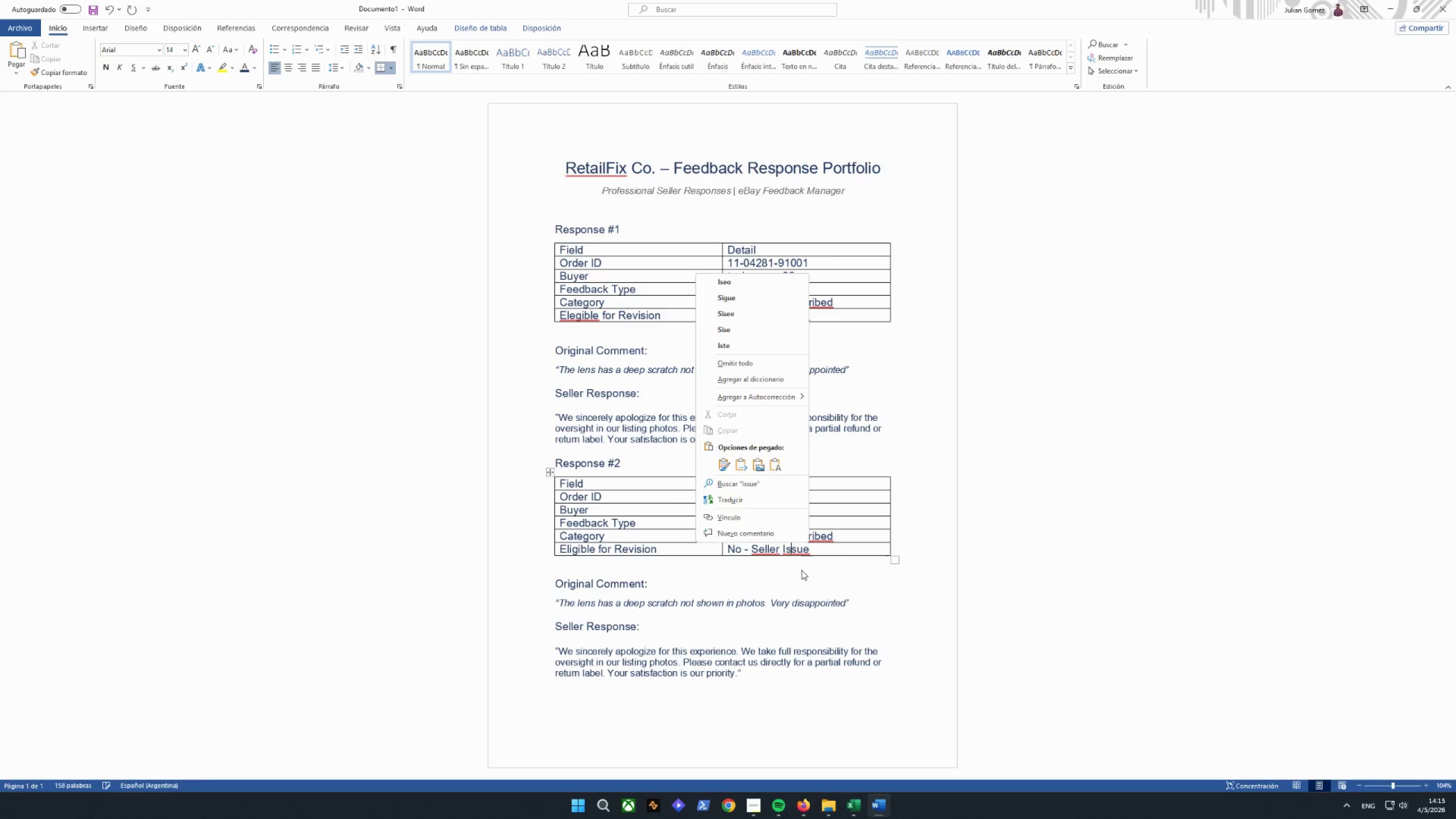 
left_click([801, 570])
 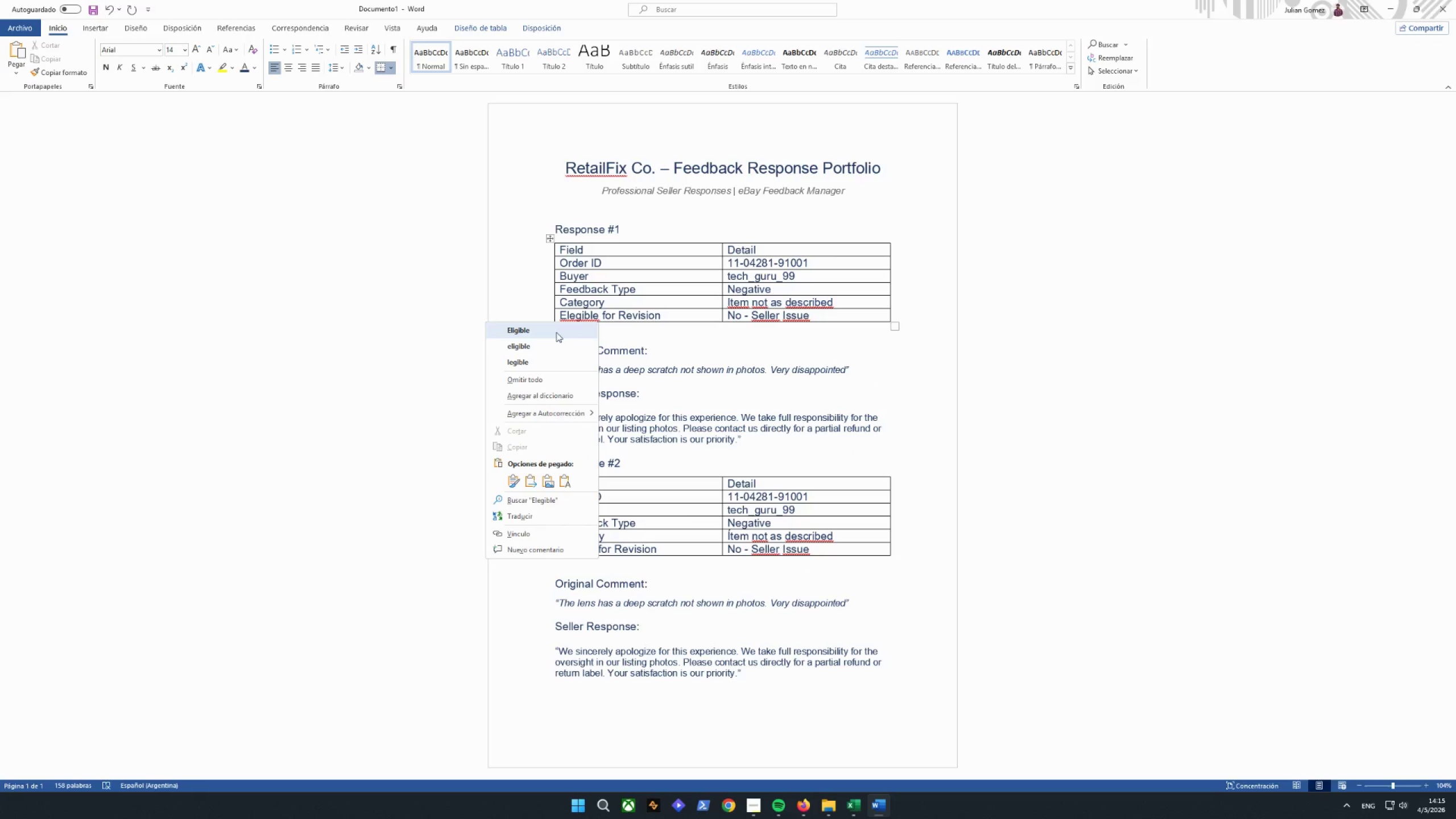 
left_click([556, 332])
 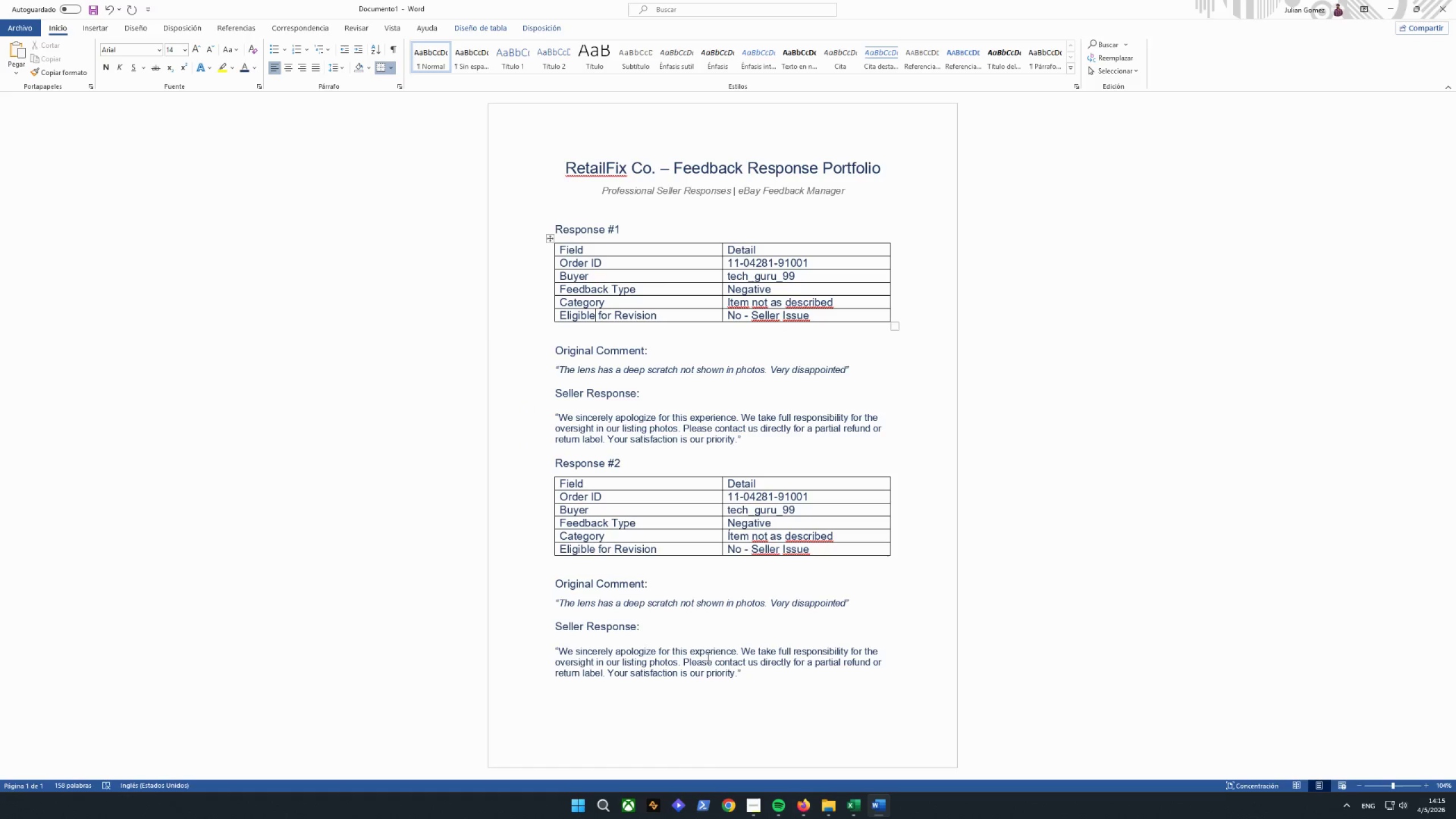 
left_click([716, 643])
 